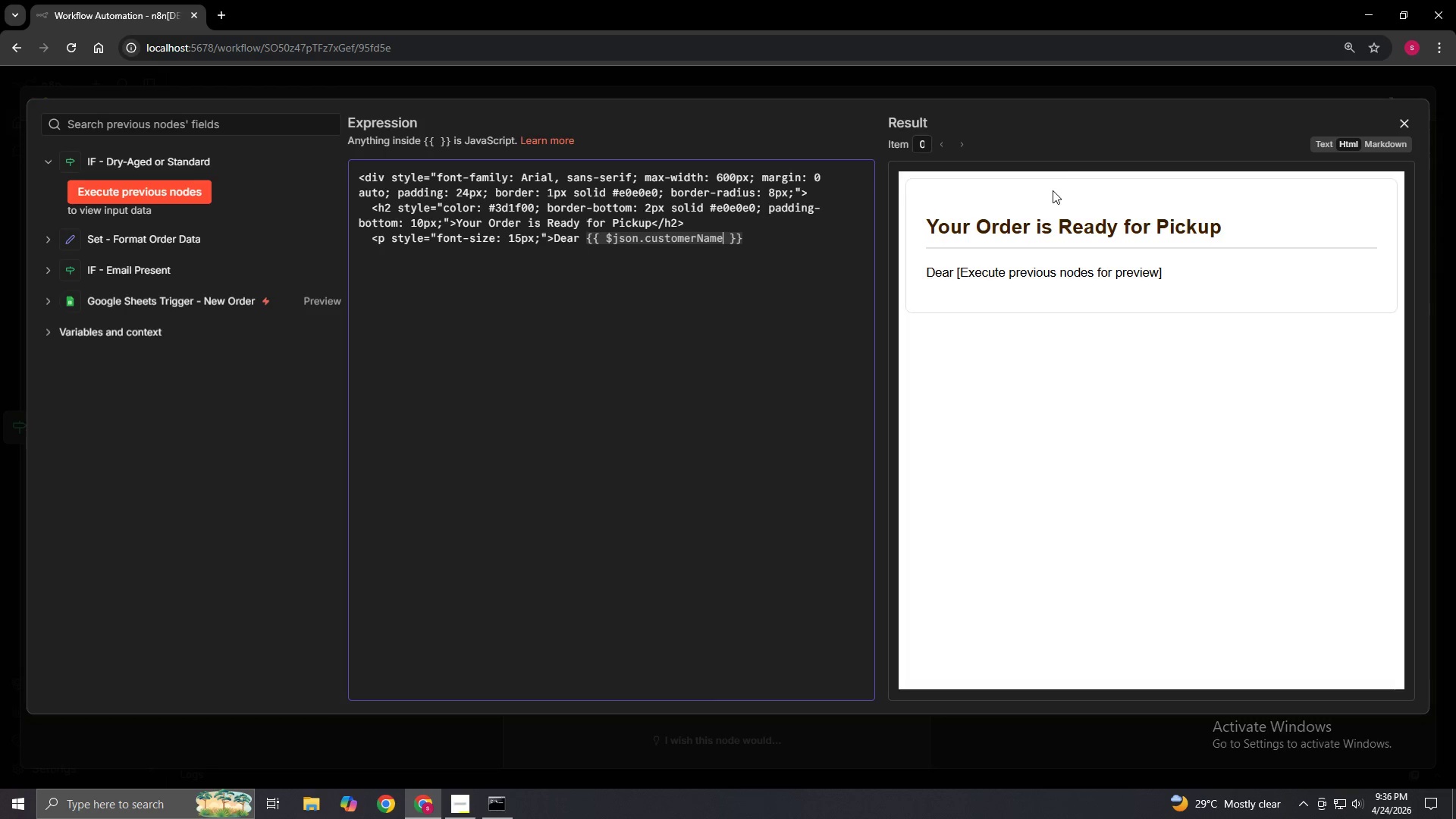 
wait(12.25)
 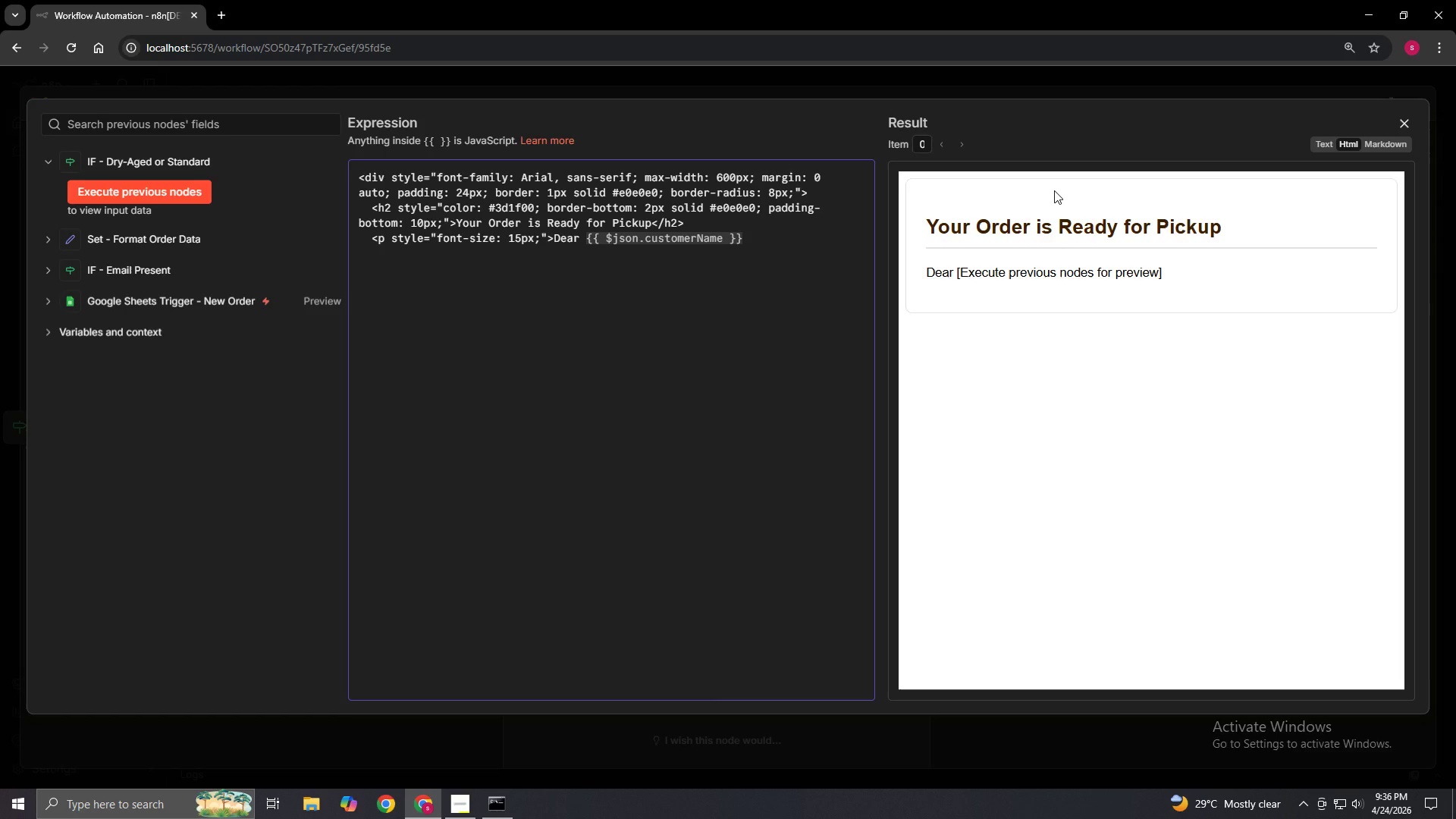 
key(ArrowRight)
 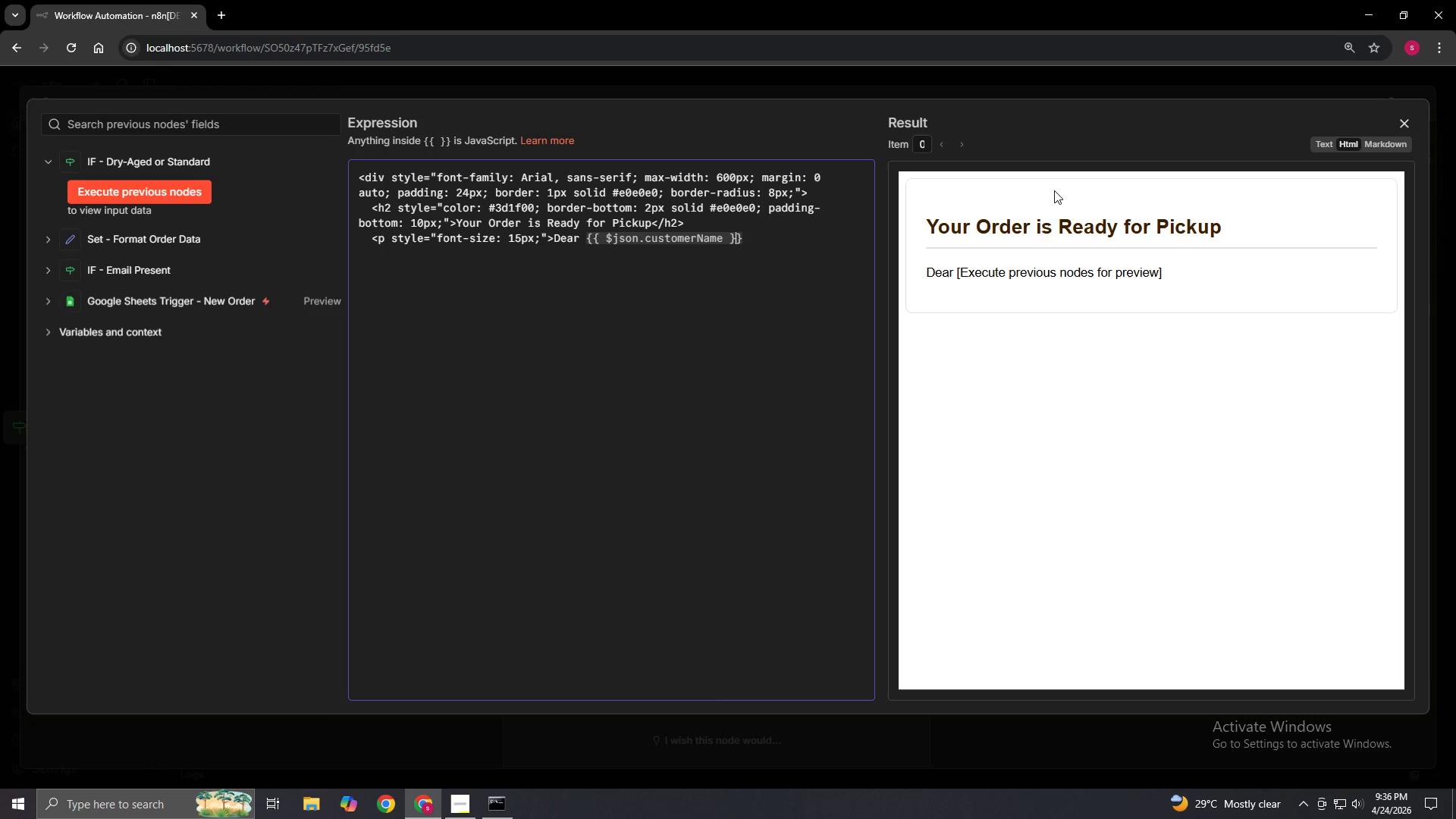 
key(ArrowRight)
 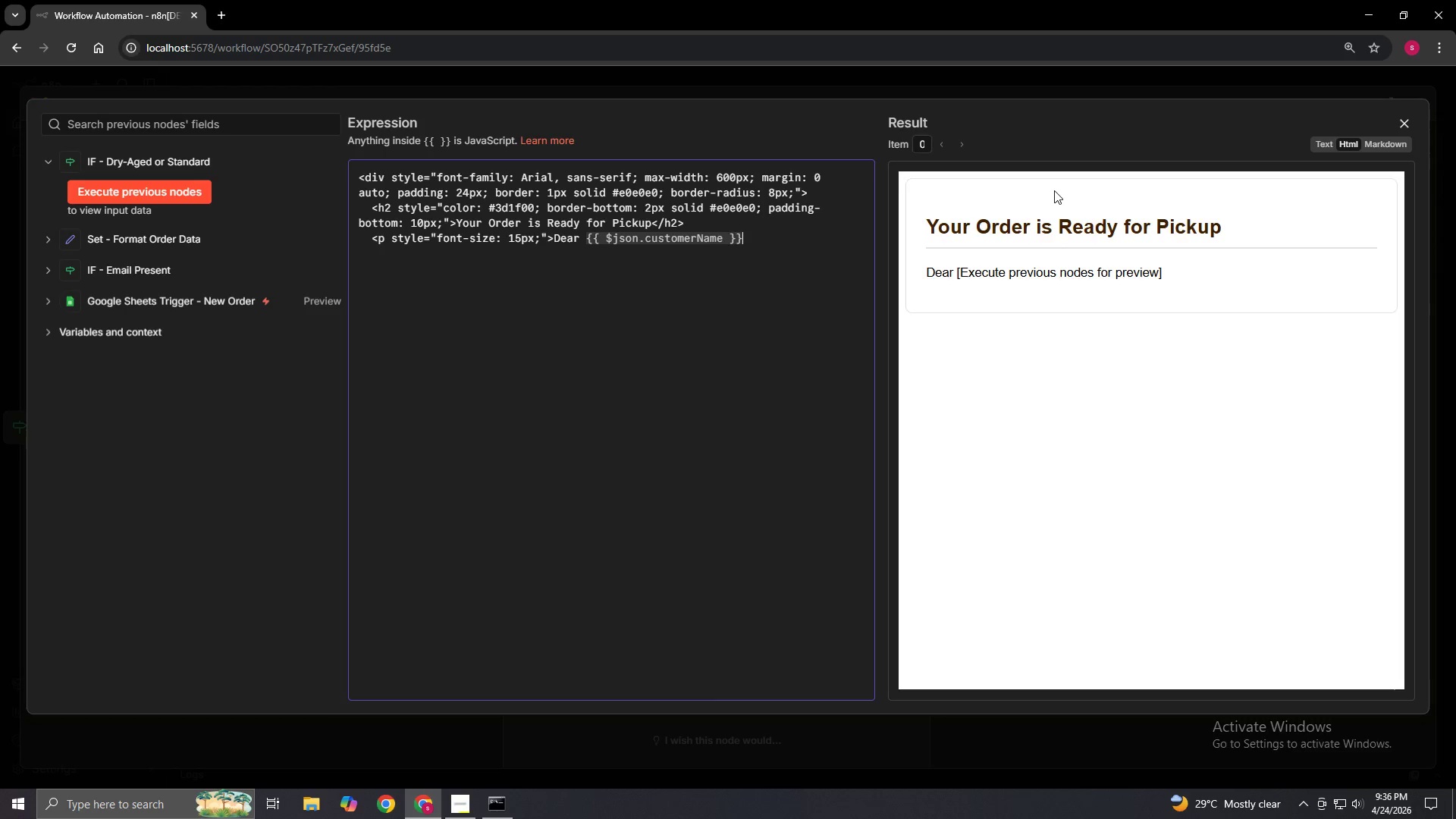 
key(ArrowRight)
 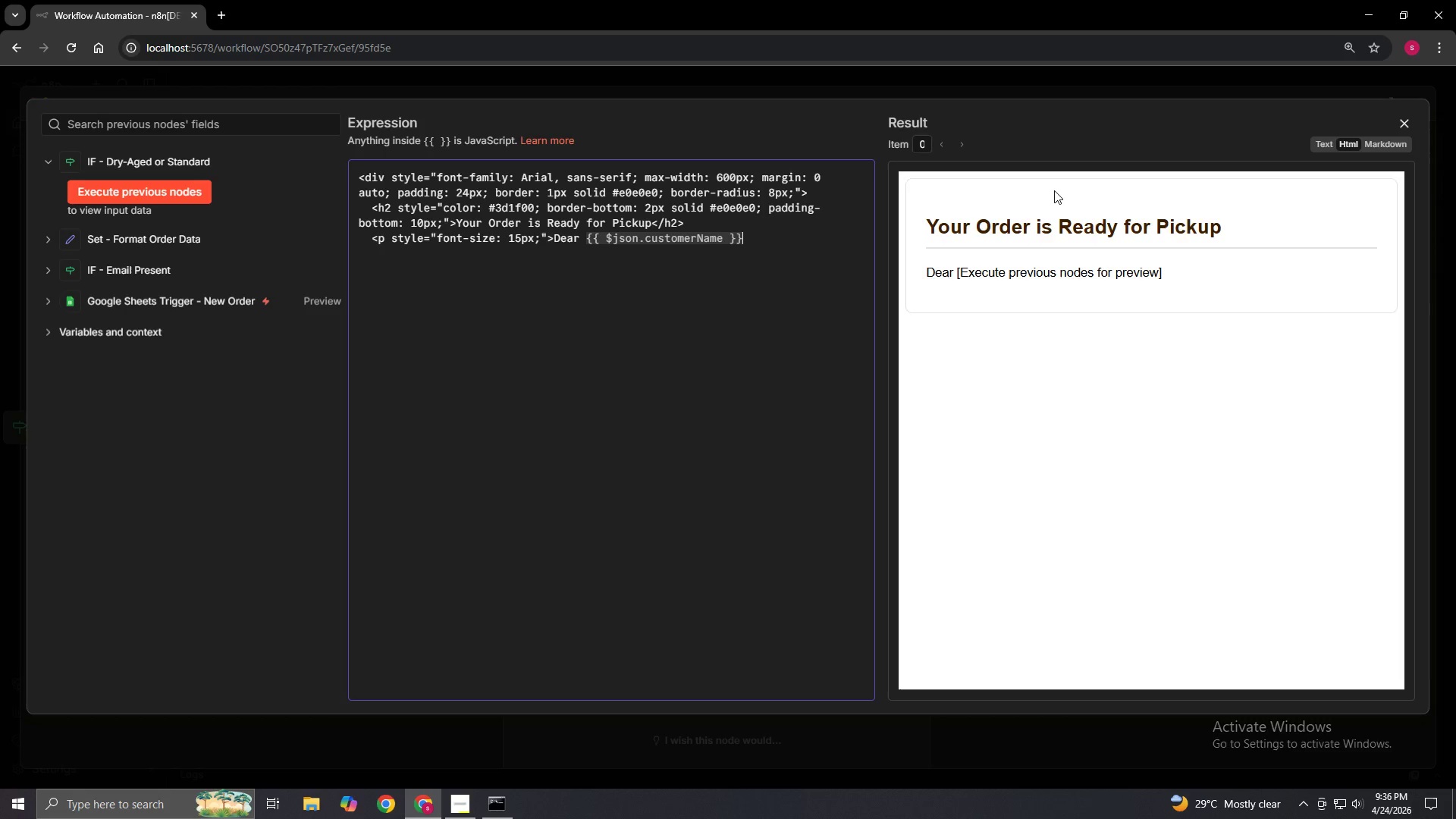 
key(ArrowRight)
 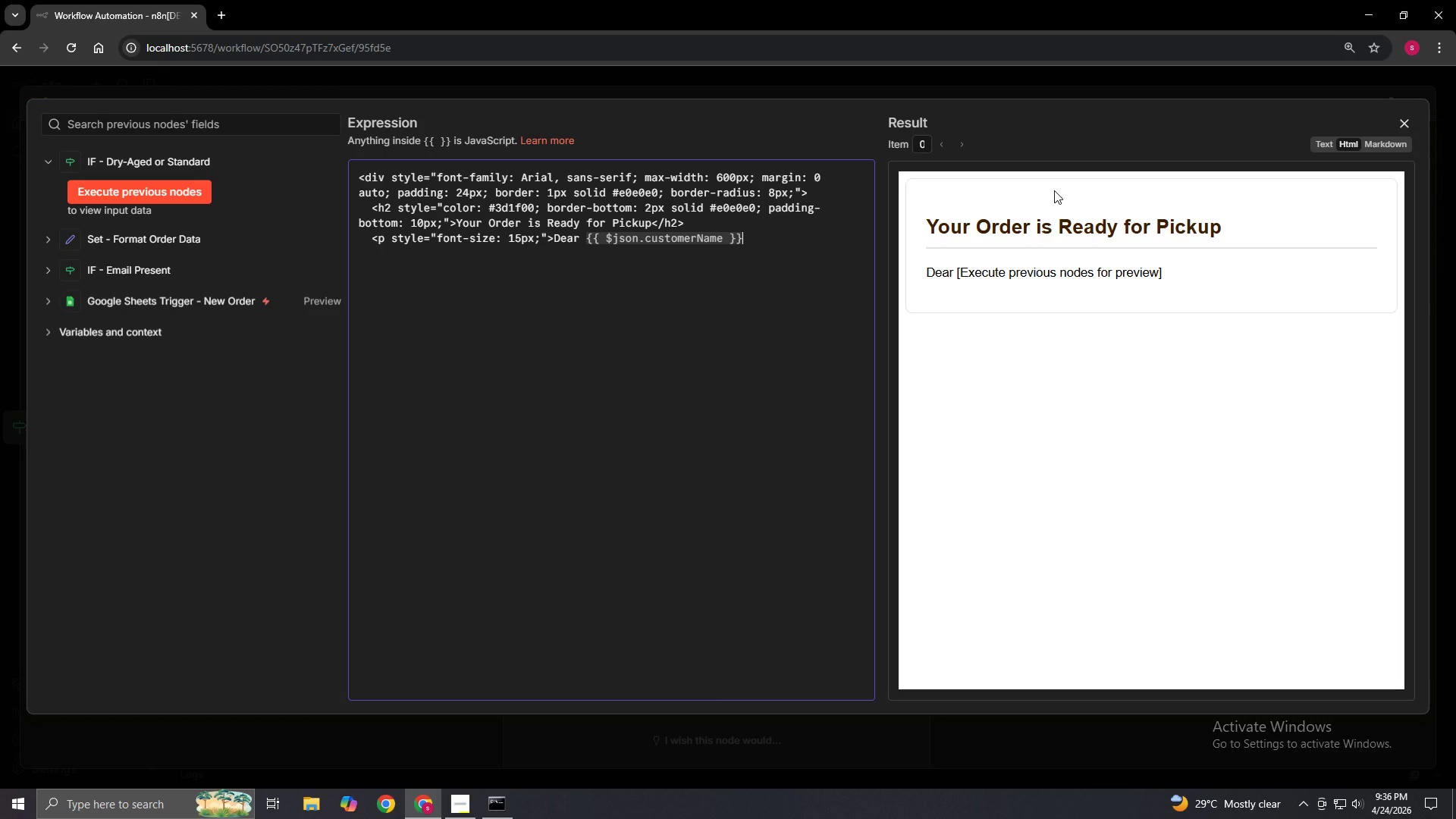 
key(Comma)
 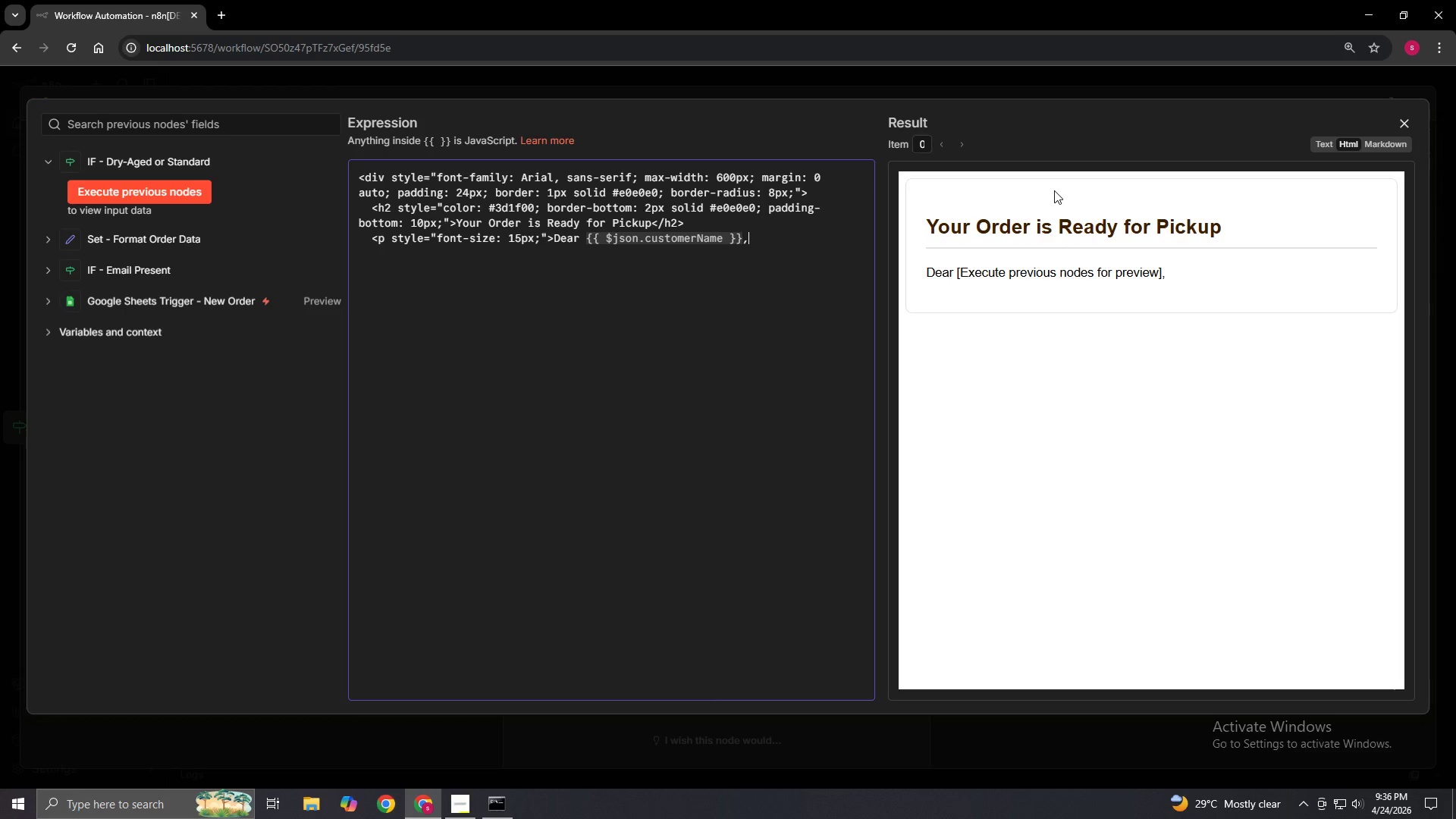 
key(Shift+Comma)
 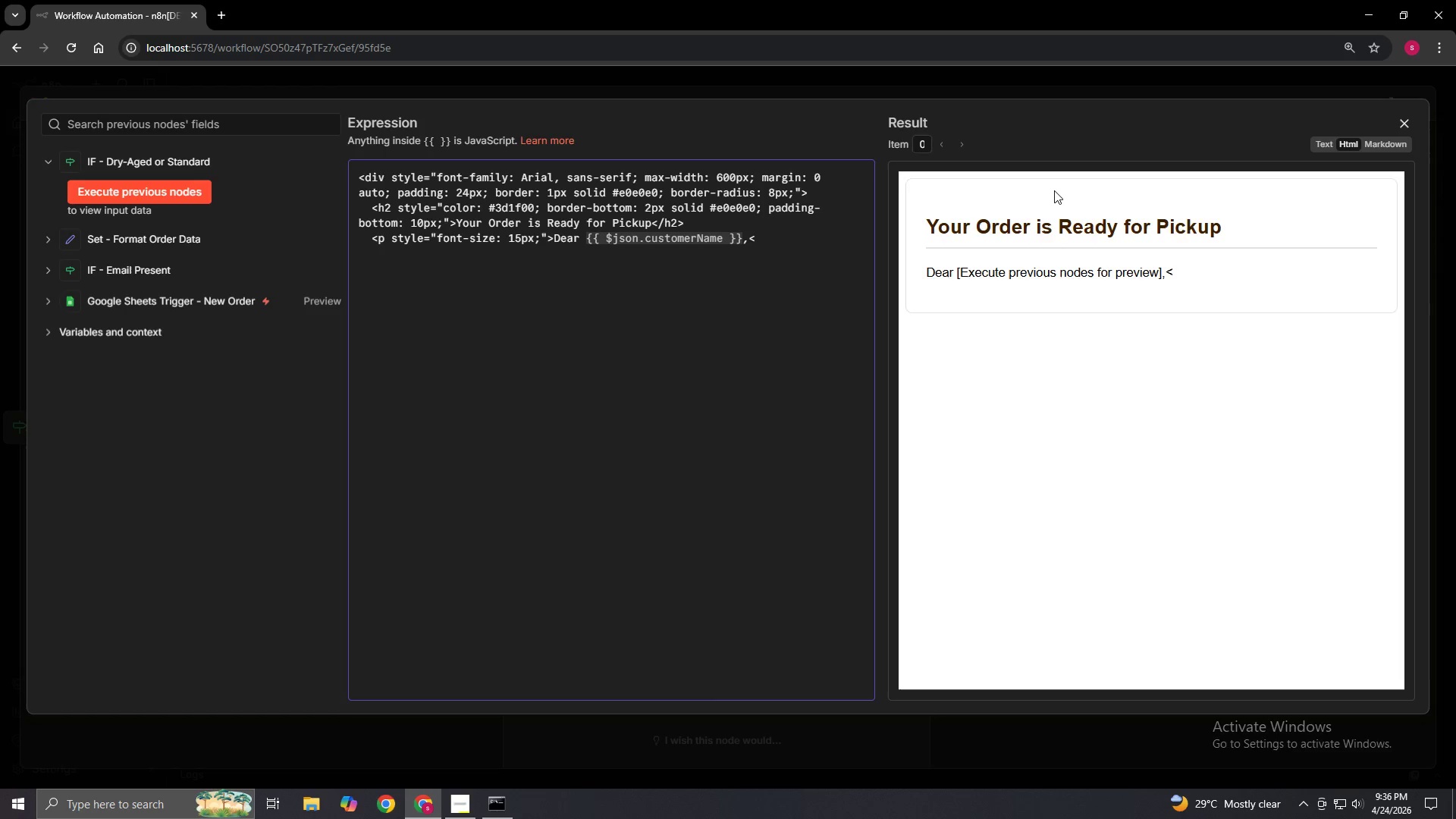 
key(Slash)
 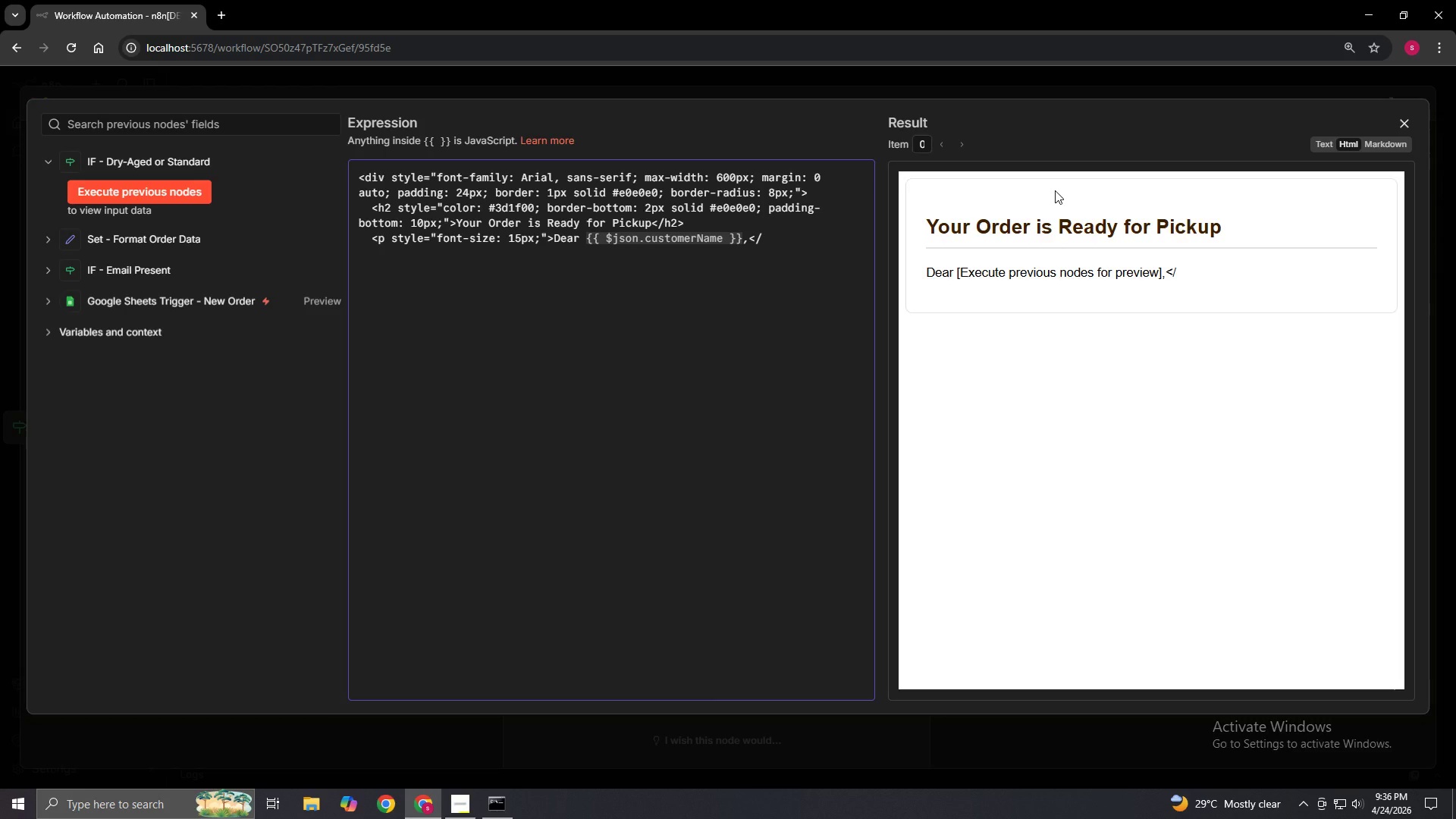 
key(P)
 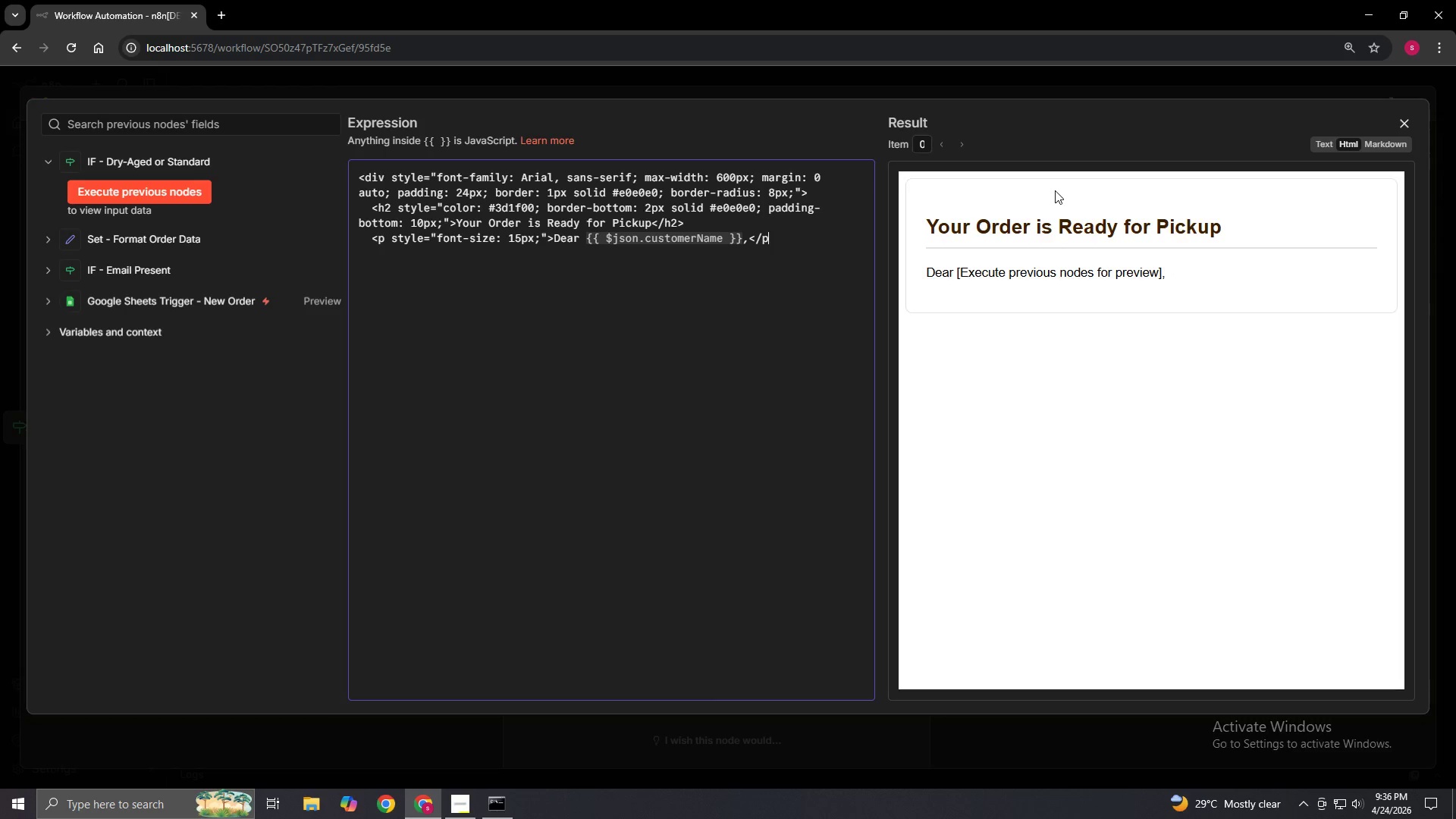 
key(Shift+Period)
 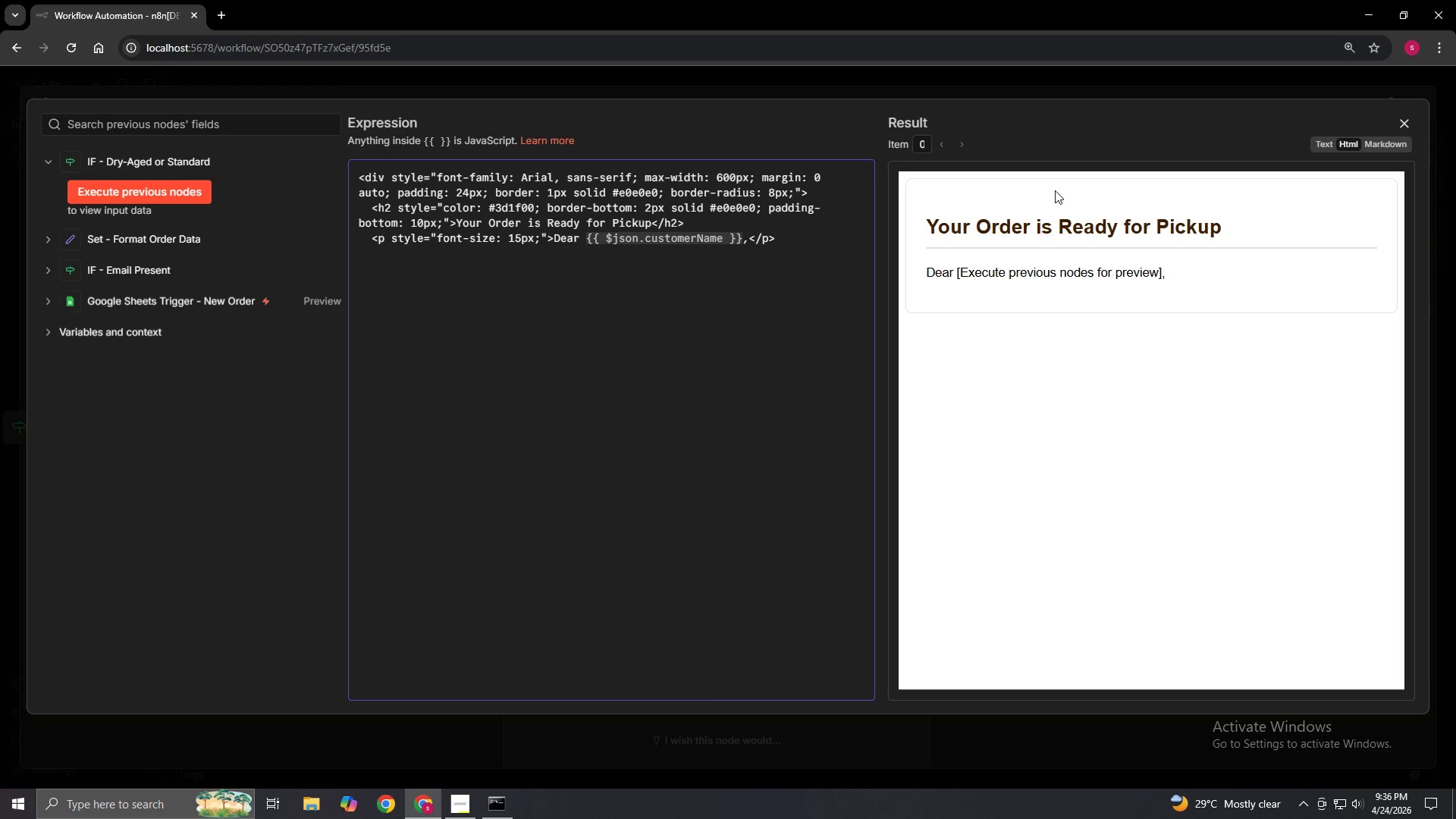 
key(Enter)
 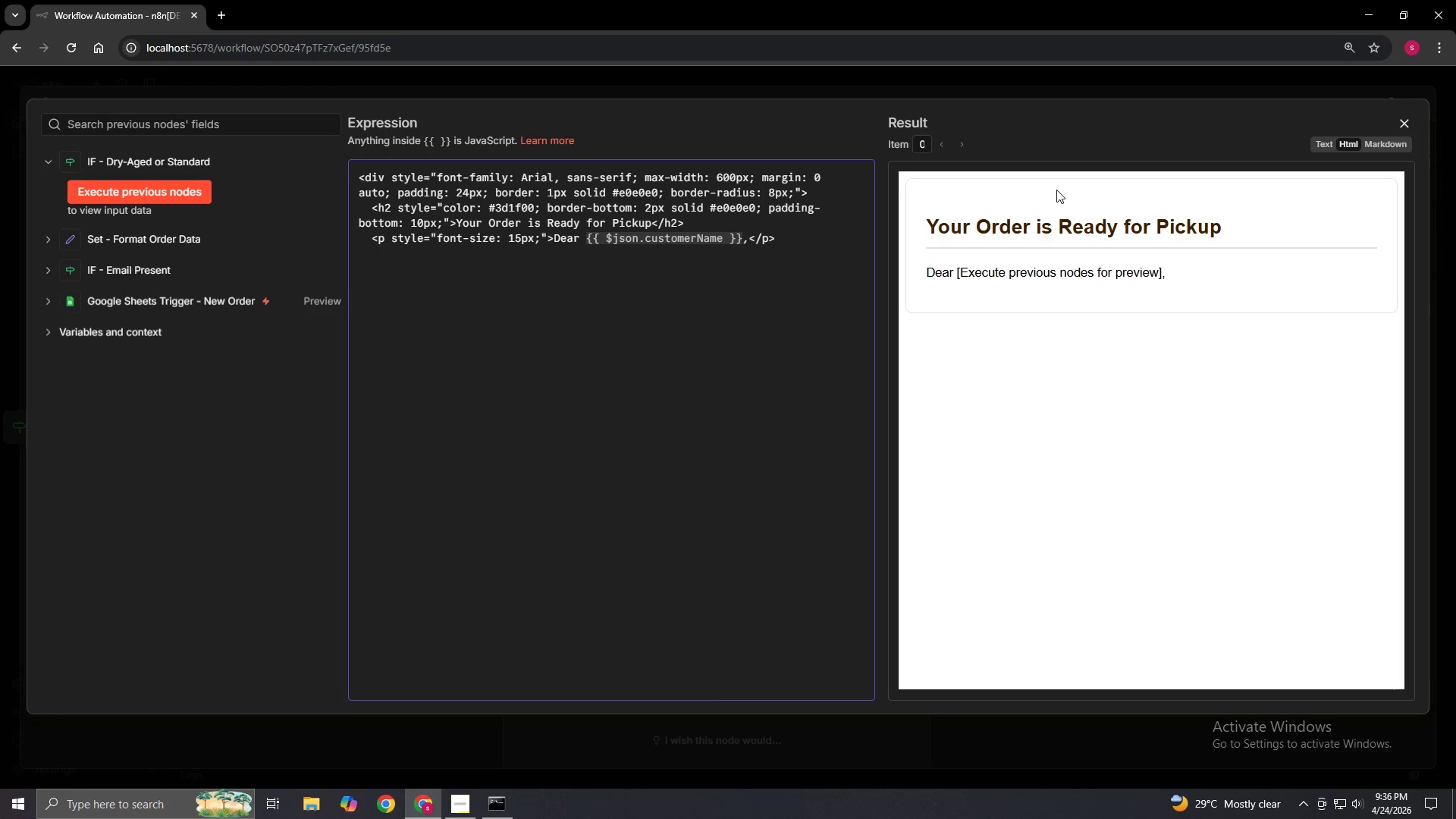 
type(  <p style=)
 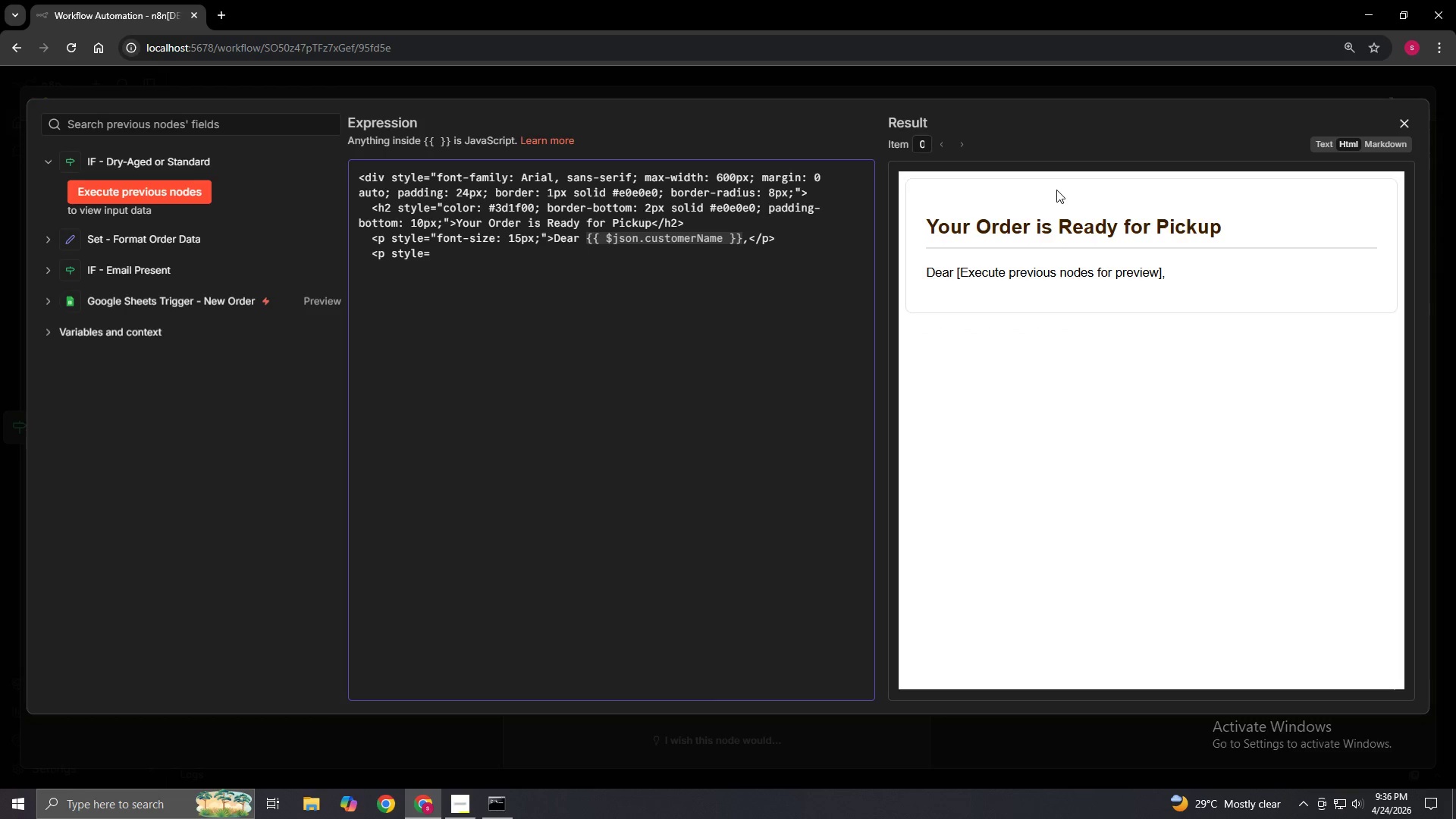 
key(Shift+Quote)
 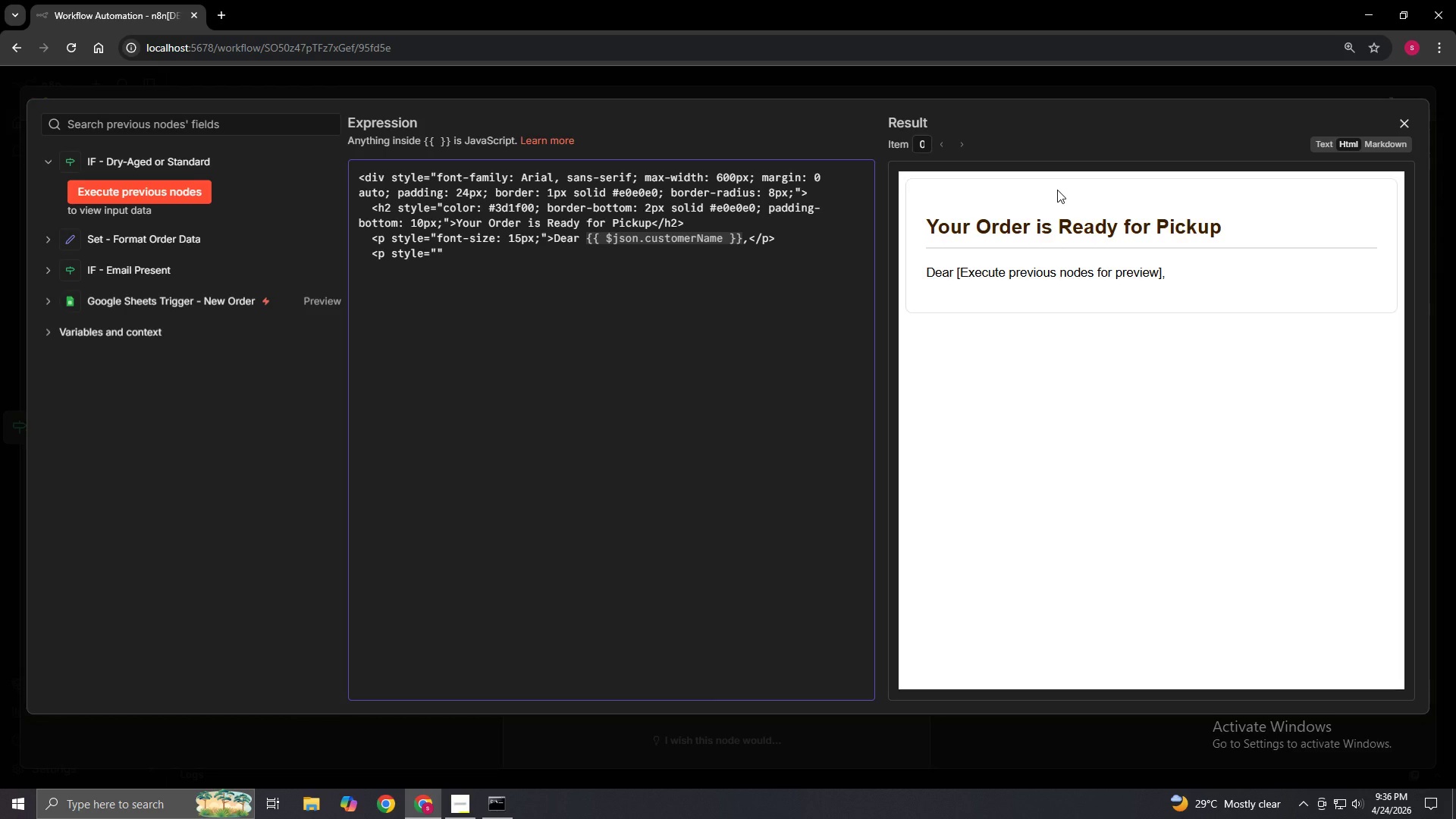 
wait(9.95)
 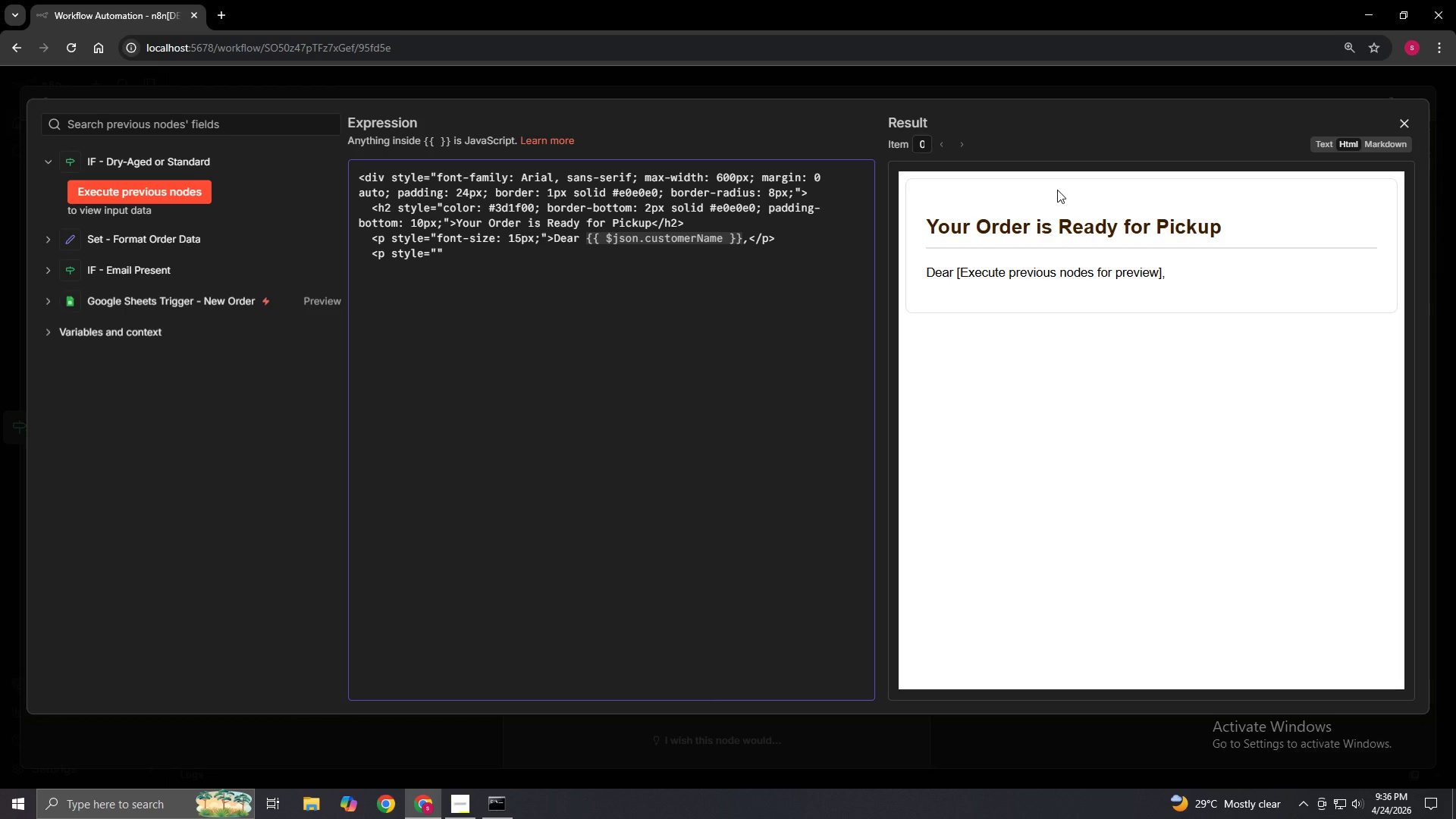 
type(font-size: 15px;)
 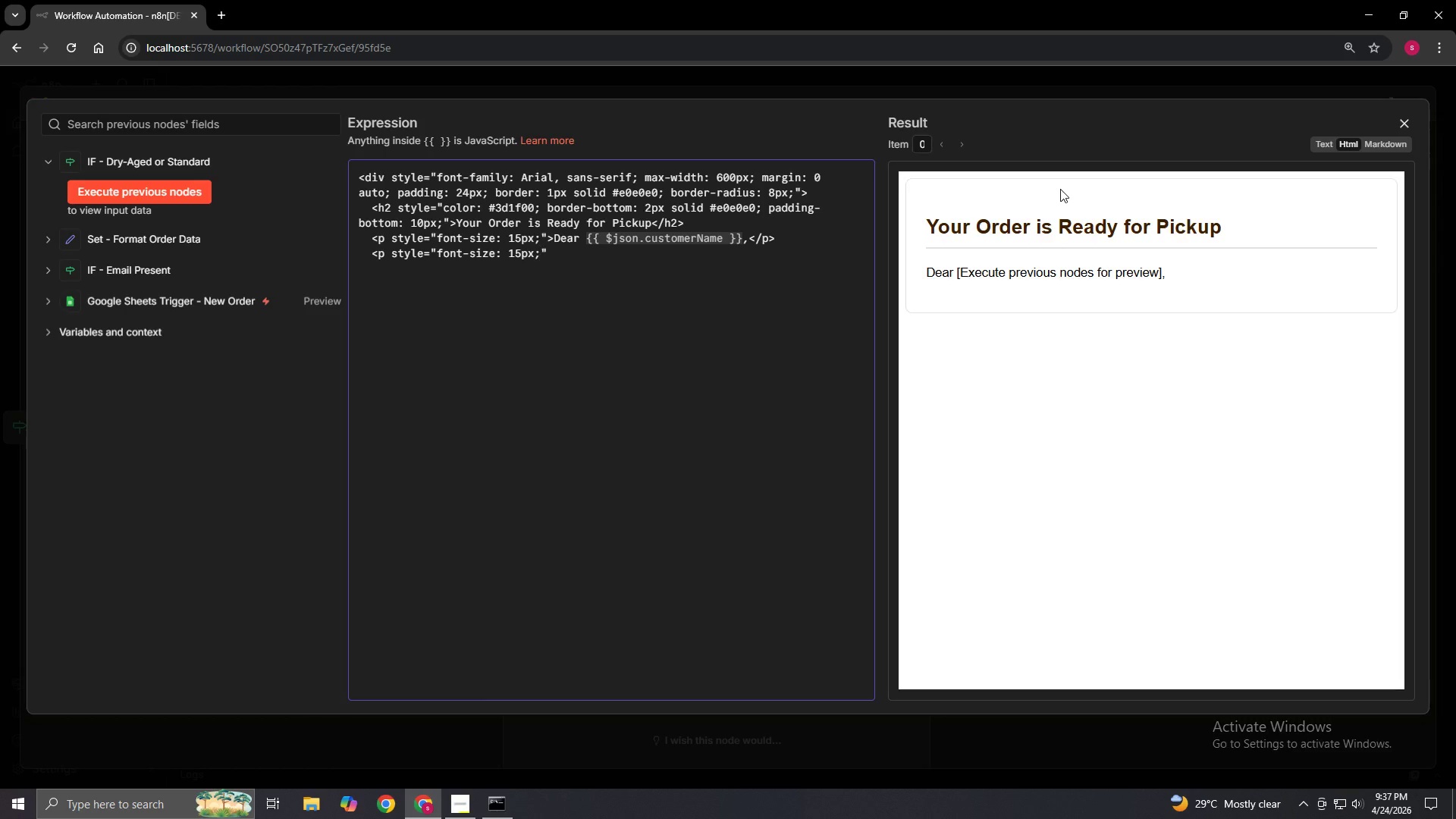 
key(ArrowRight)
 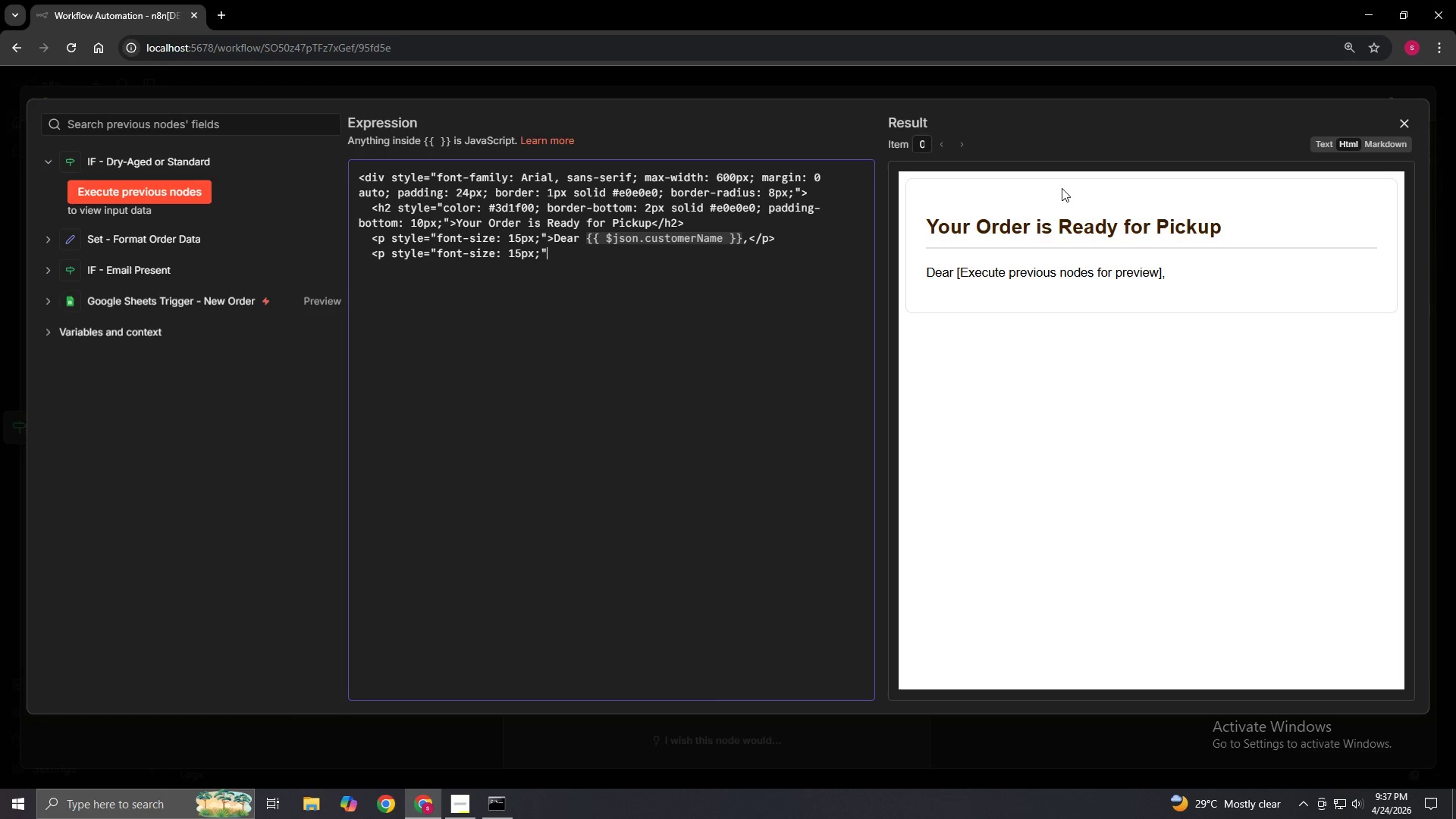 
type(>Great news - your fresh cut order for)
key(Backspace)
key(Backspace)
type(rom)
 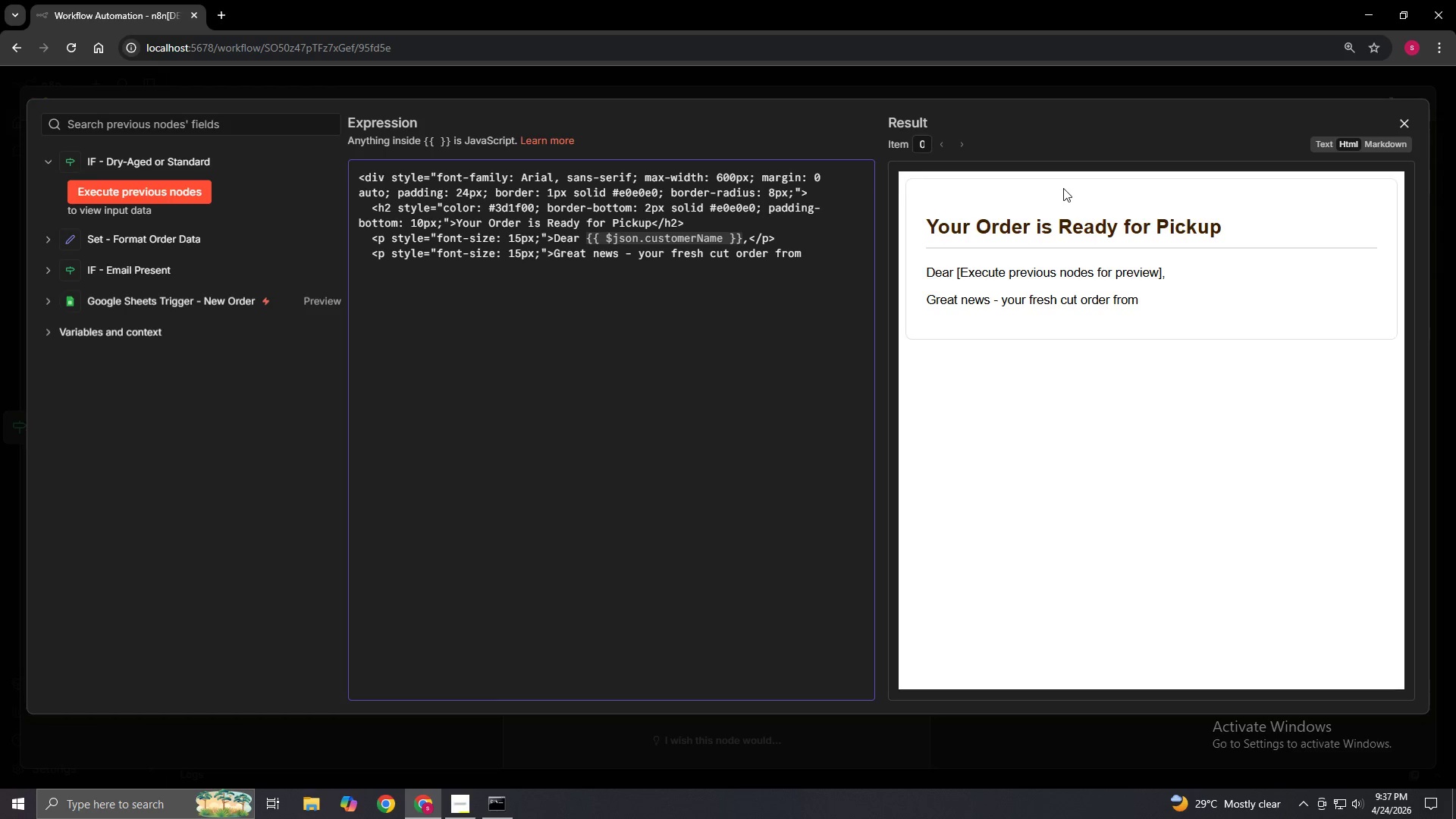 
wait(6.55)
 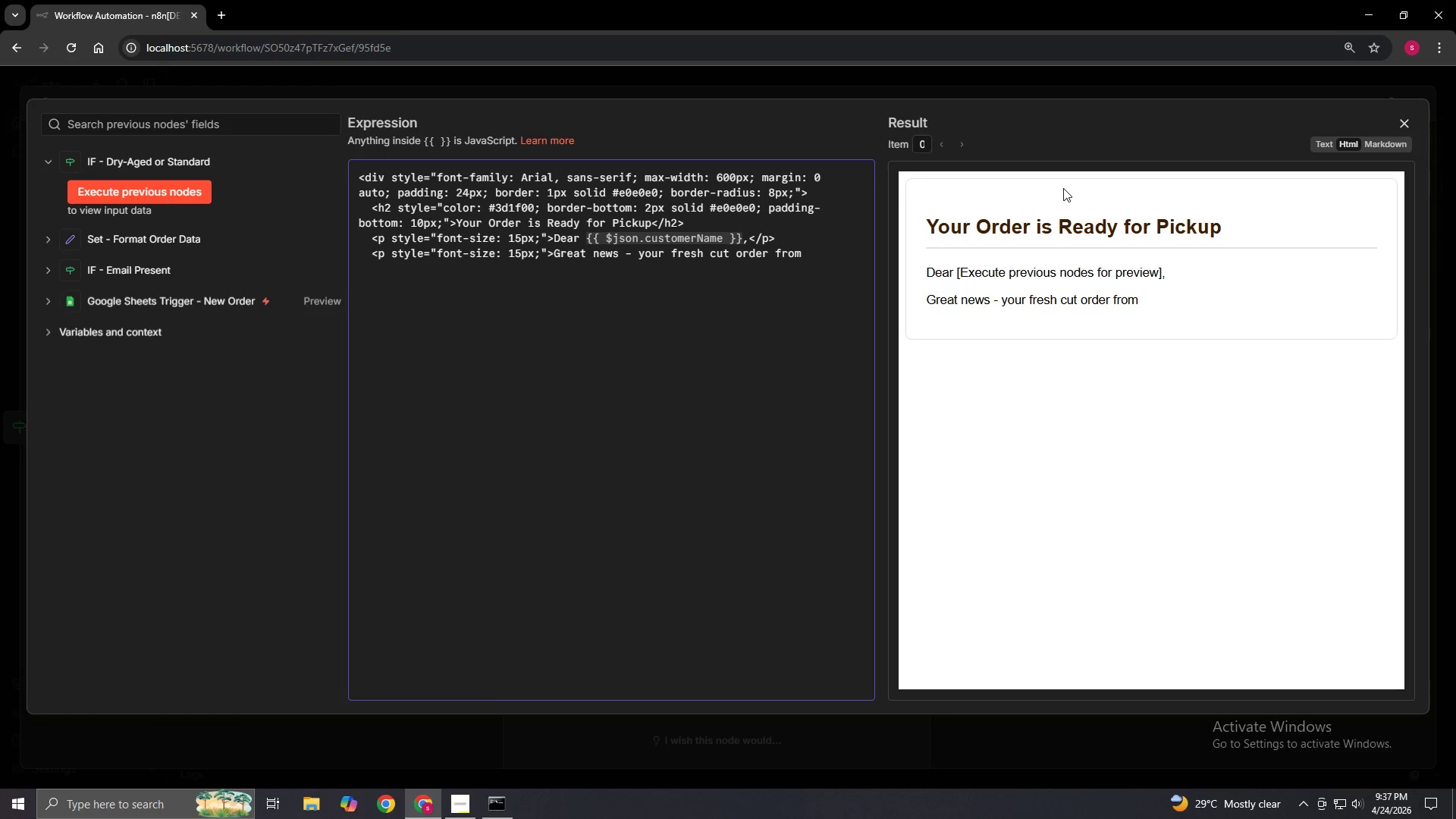 
type( <strong> is )
 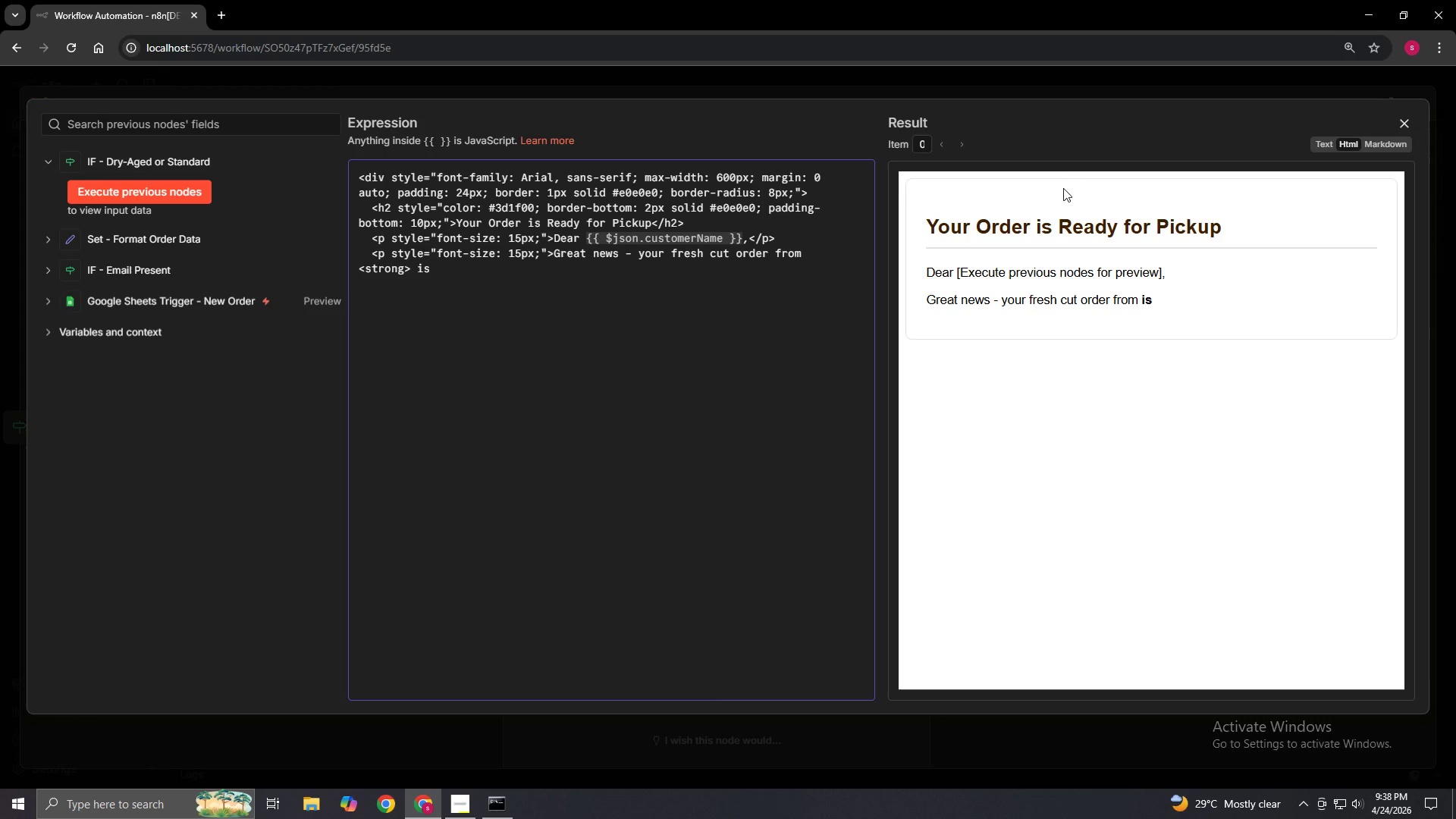 
wait(10.22)
 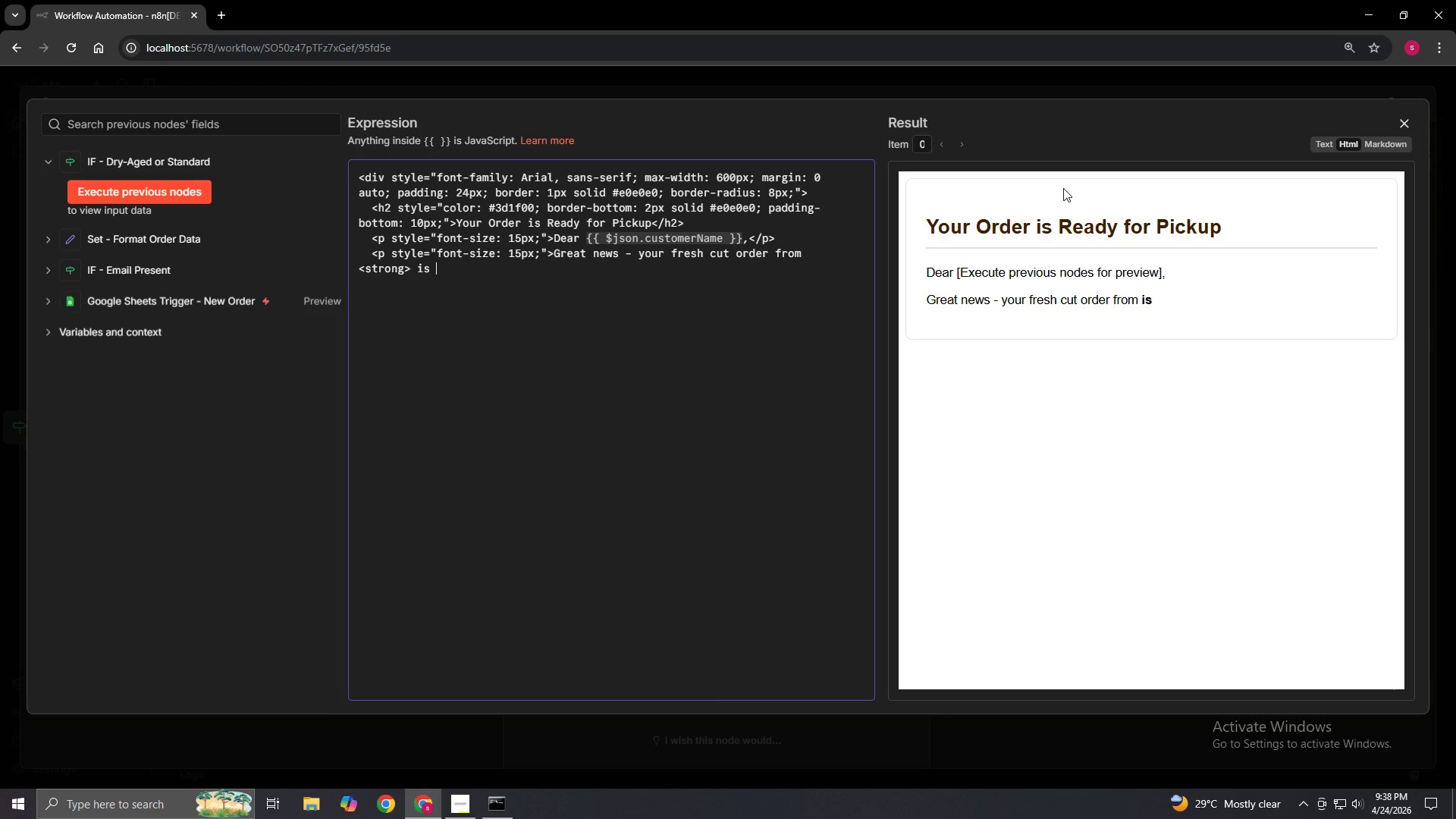 
type(packed and ready for collection.</p>)
 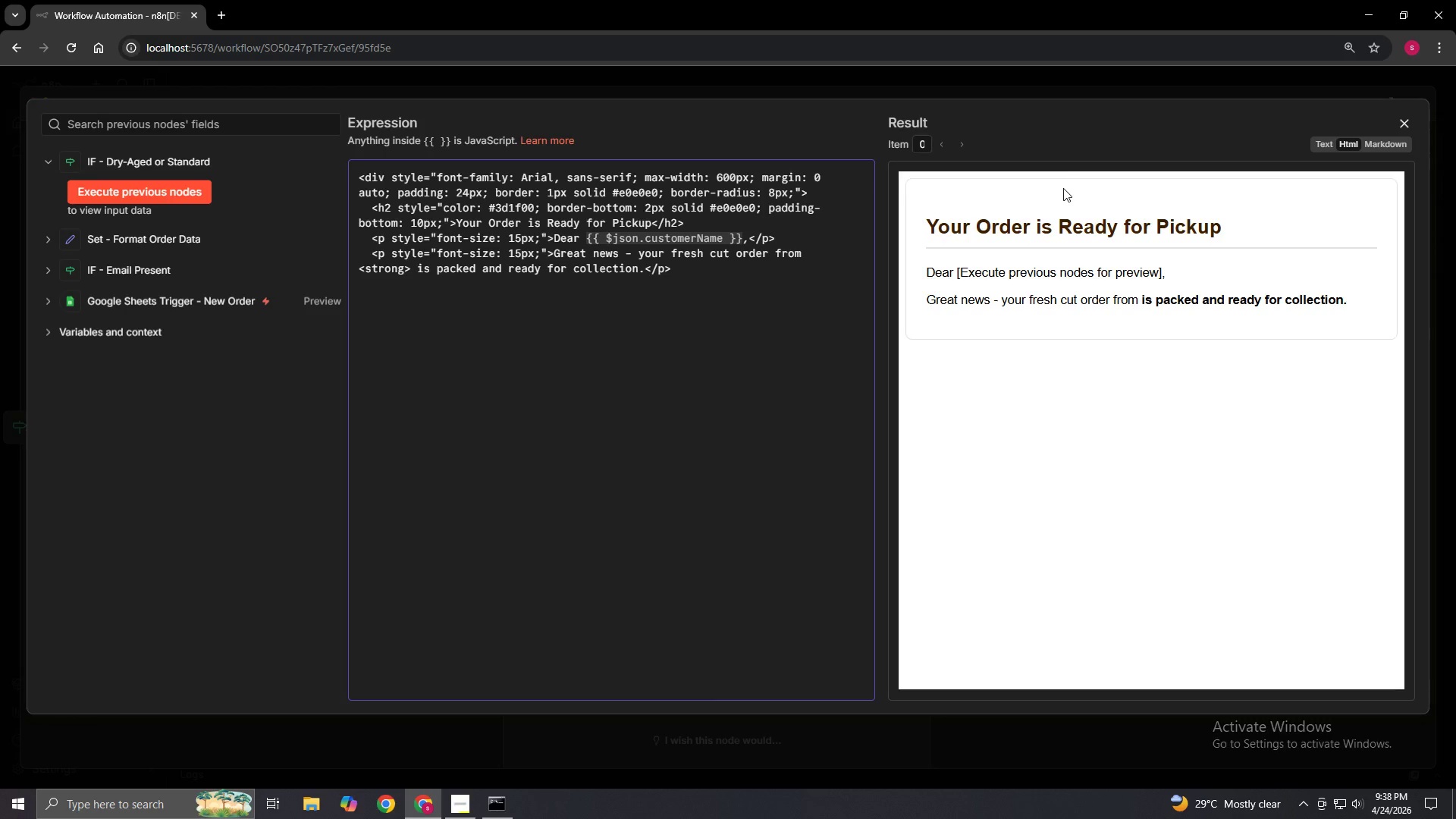 
wait(51.12)
 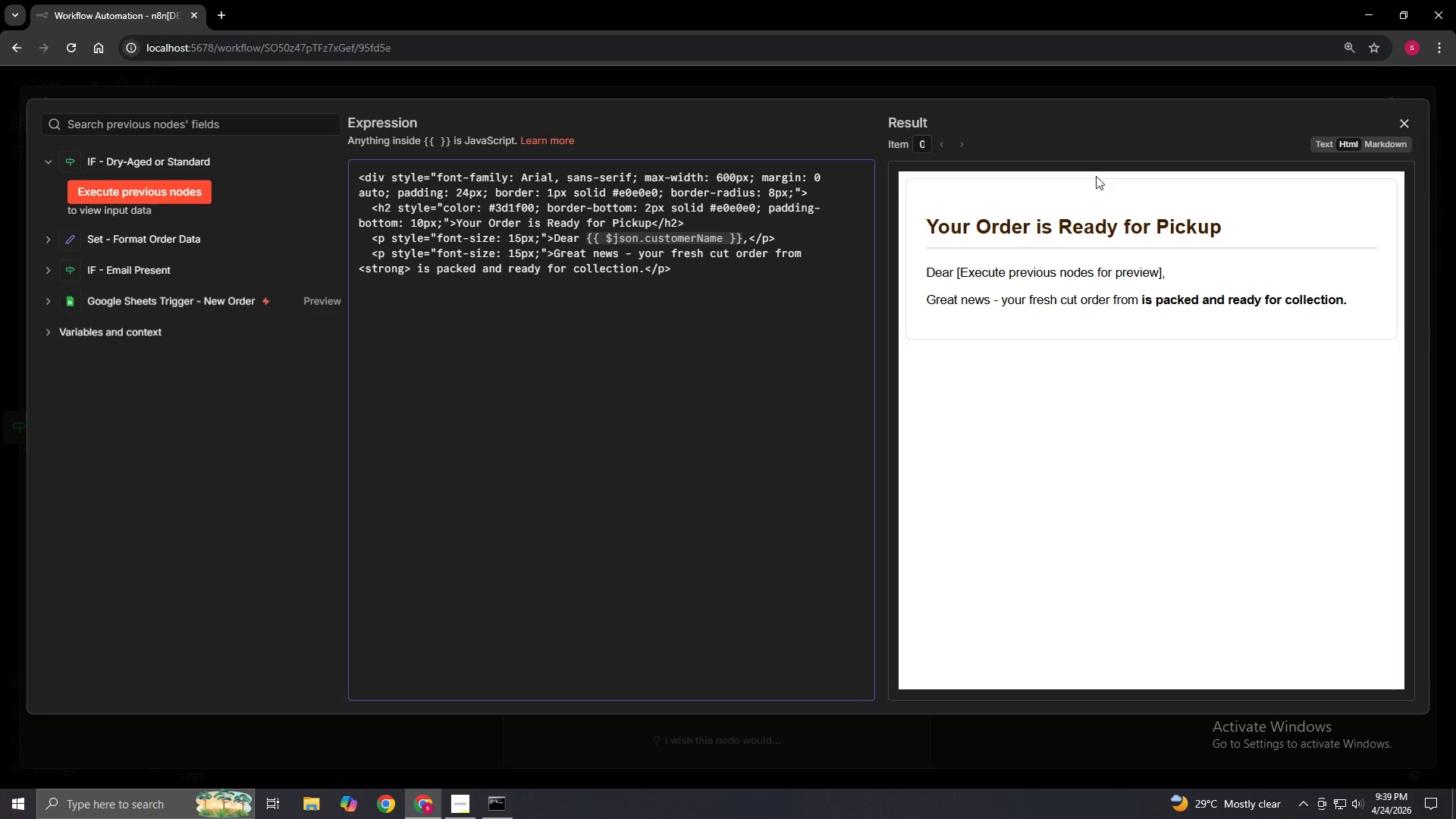 
key(Enter)
 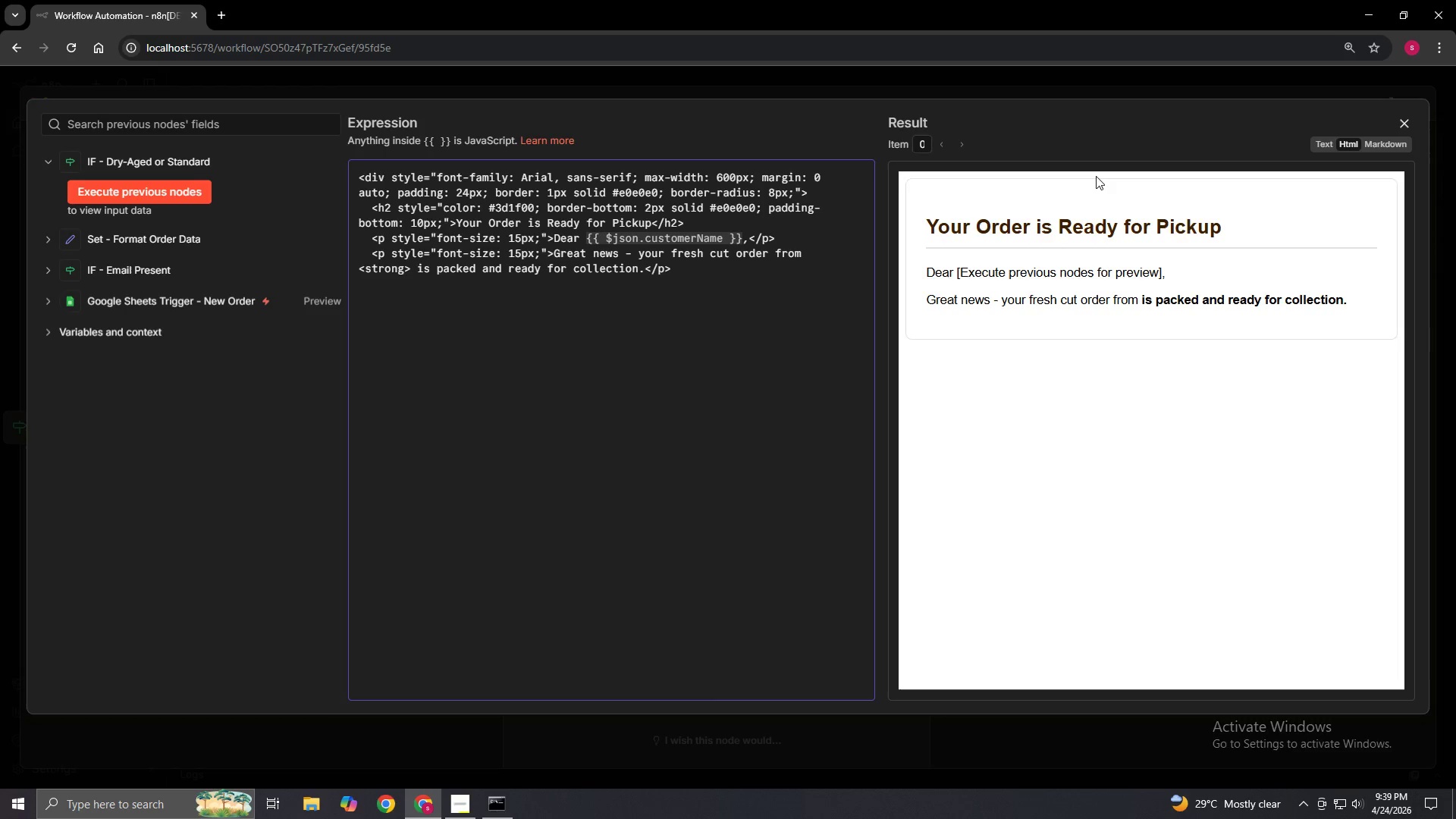 
key(Space)
 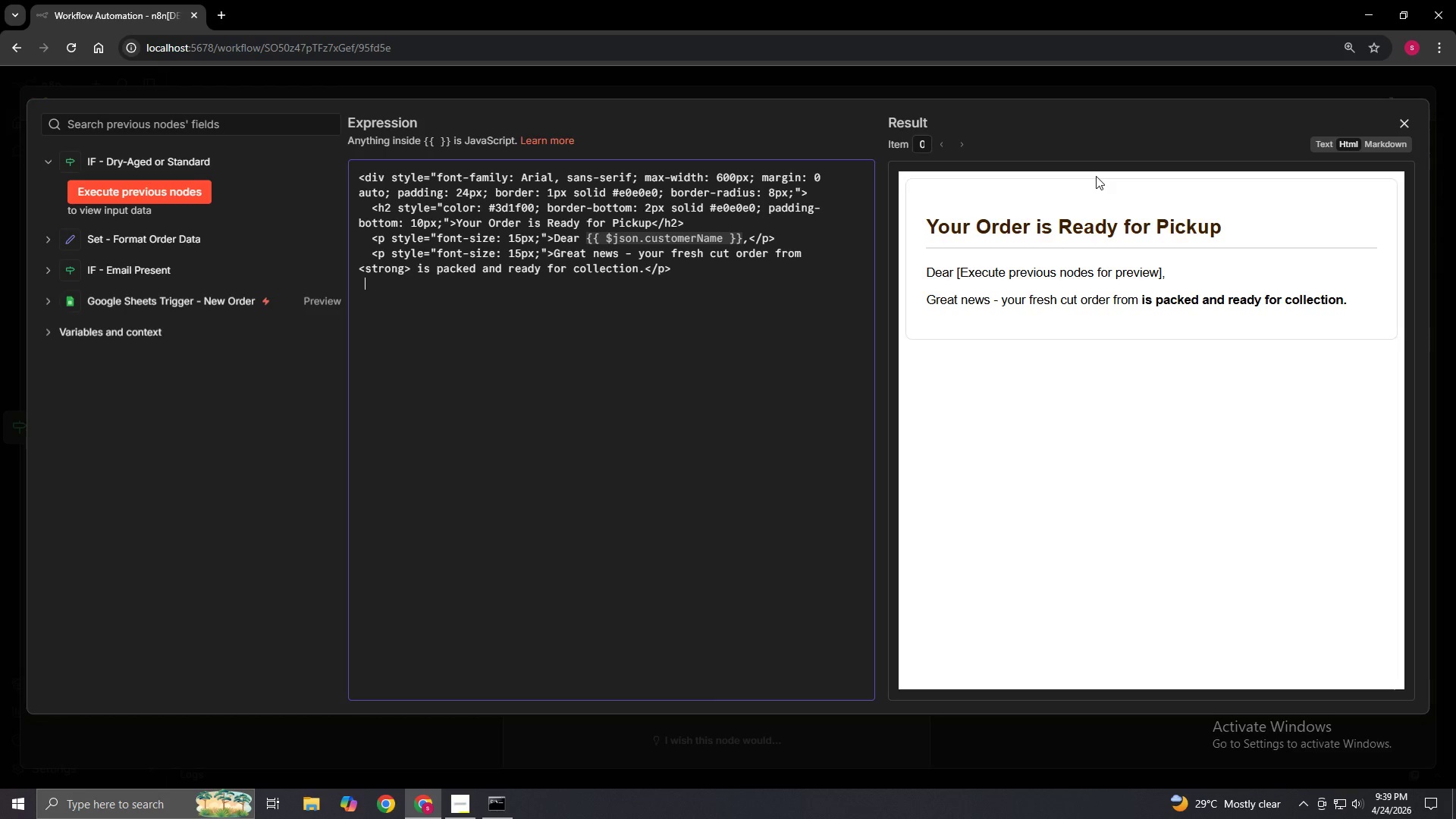 
key(Space)
 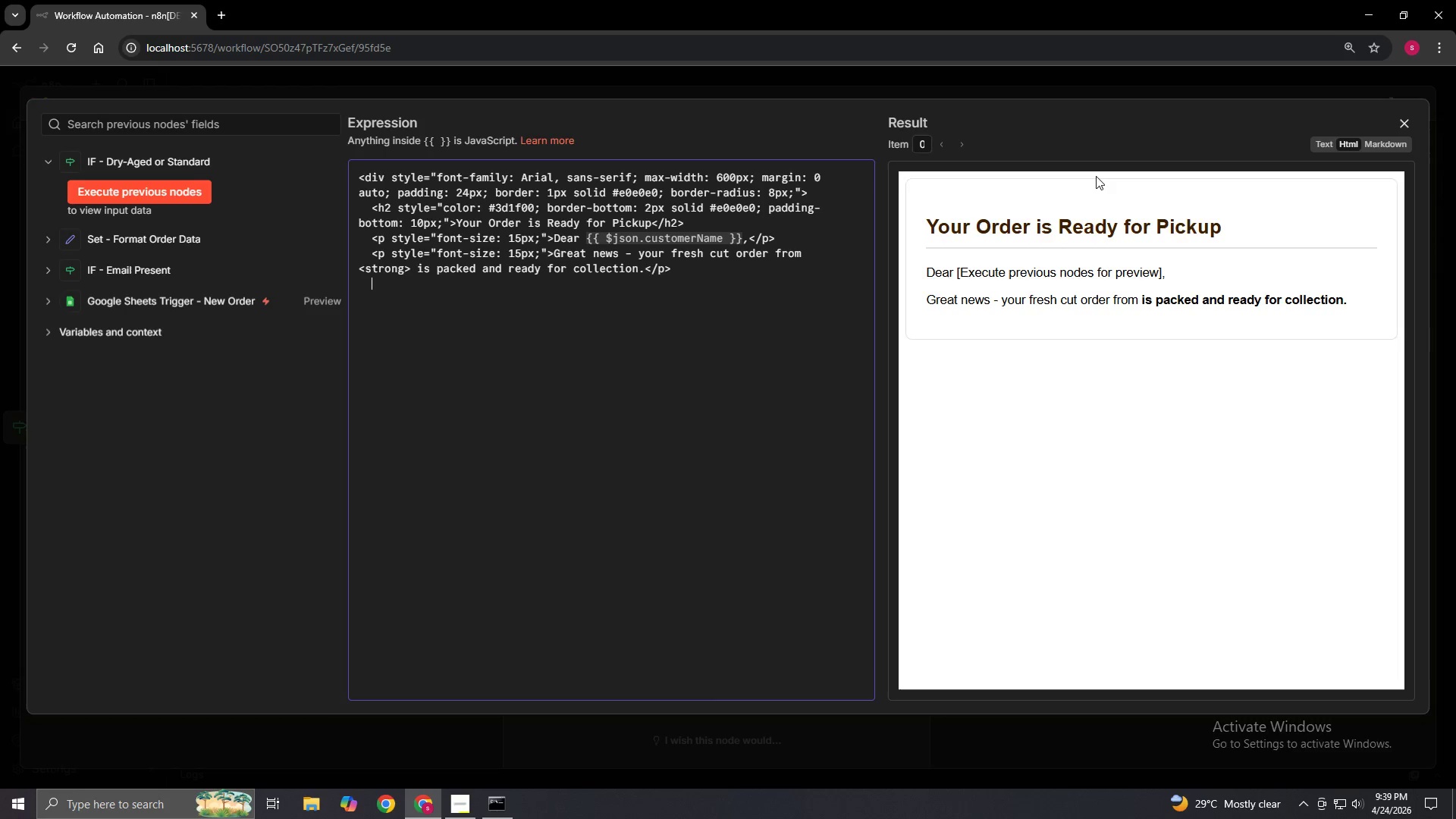 
key(ArrowUp)
 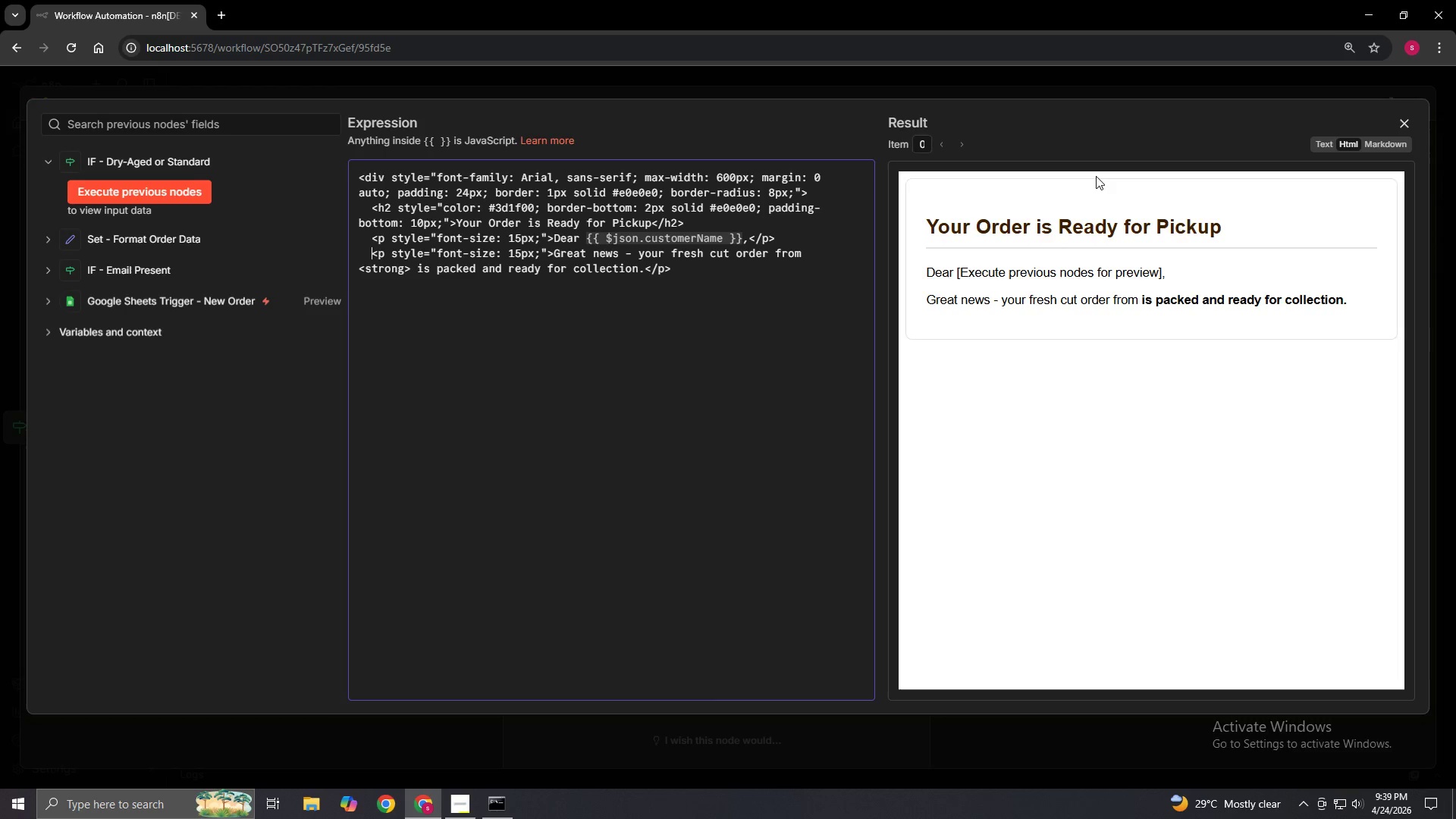 
key(ArrowUp)
 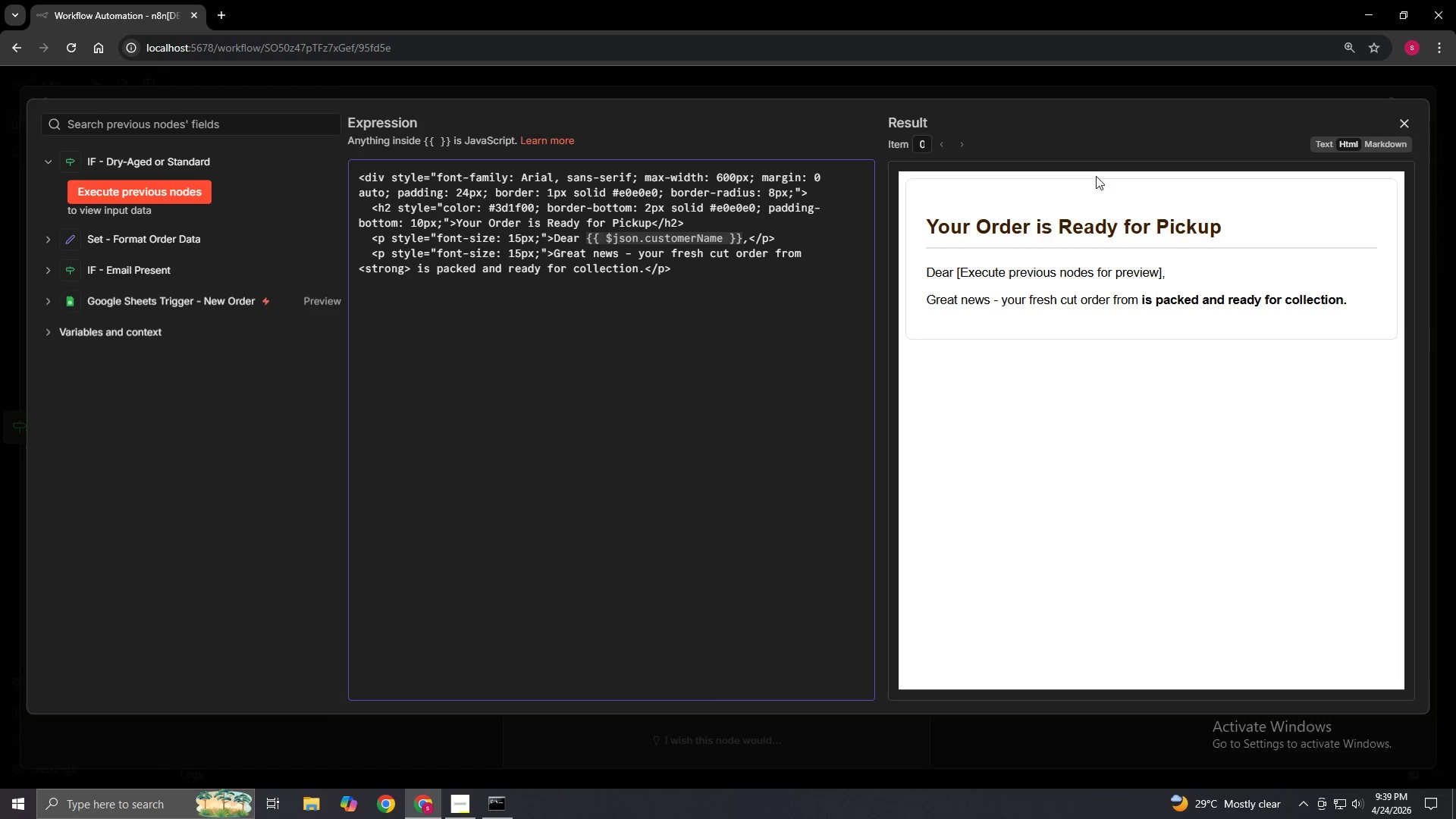 
key(ArrowDown)
 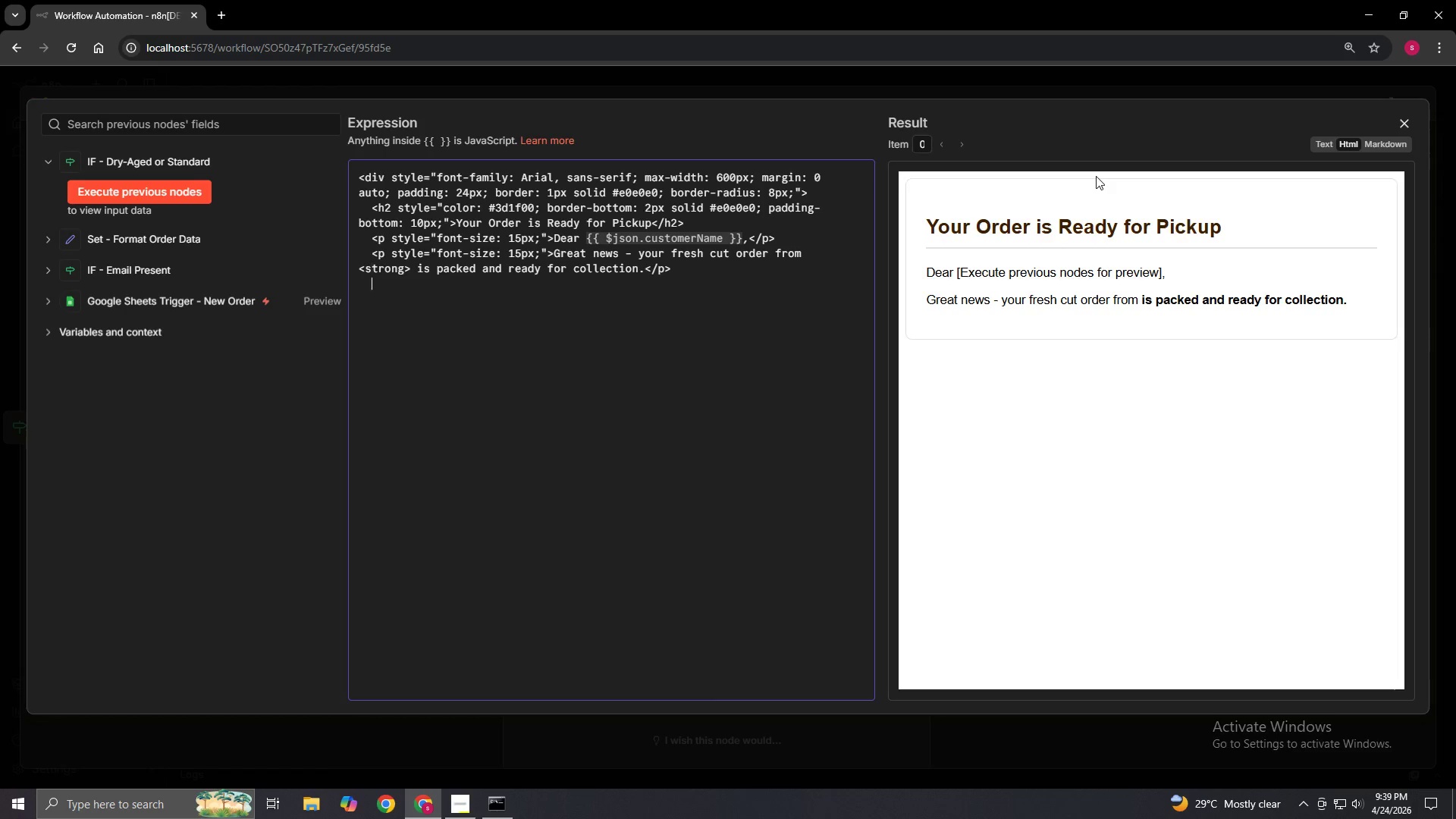 
key(ArrowDown)
 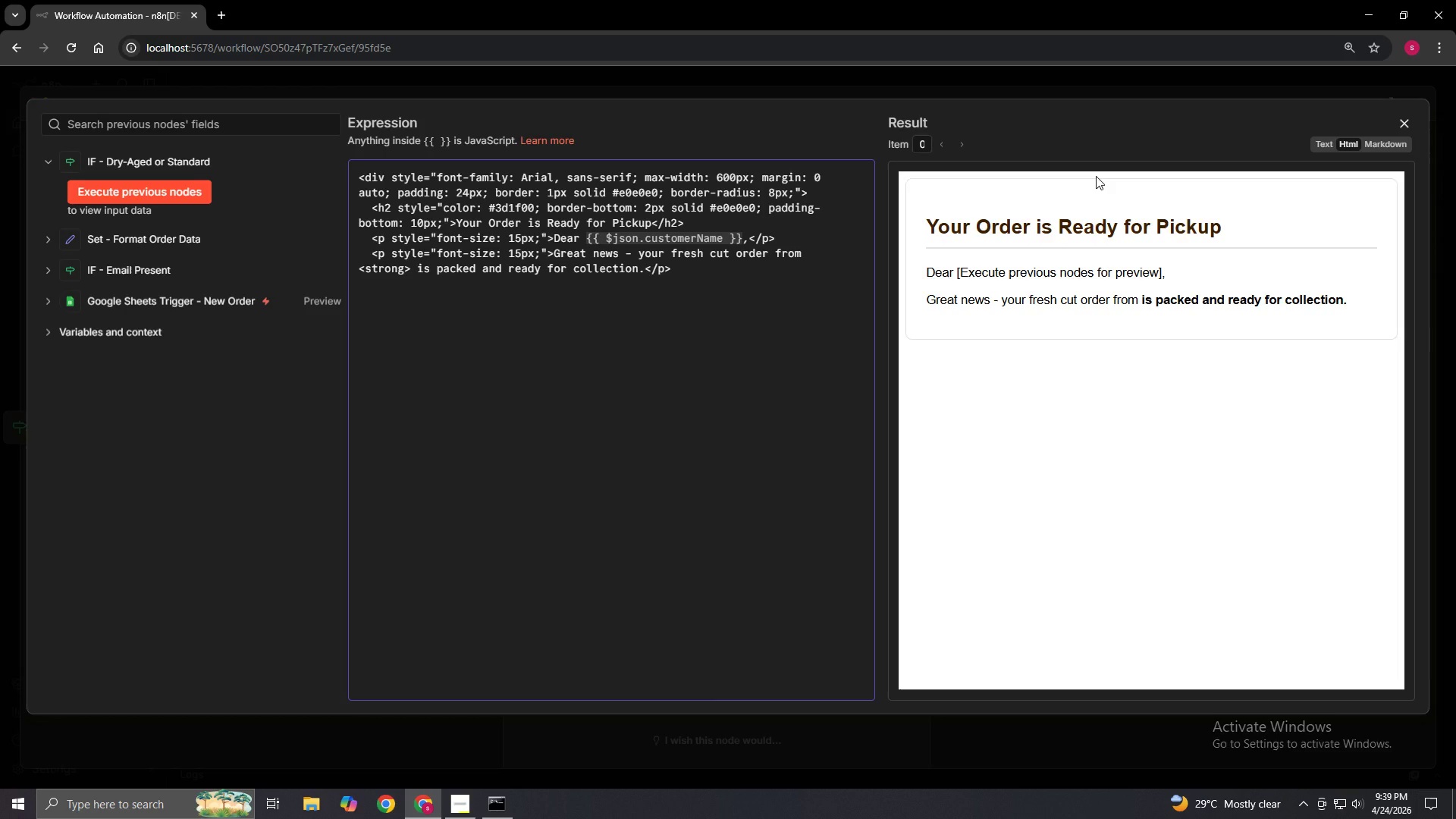 
type(<p style="fpnt)
key(Backspace)
key(Backspace)
key(Backspace)
type(ont-size: 15px;)
 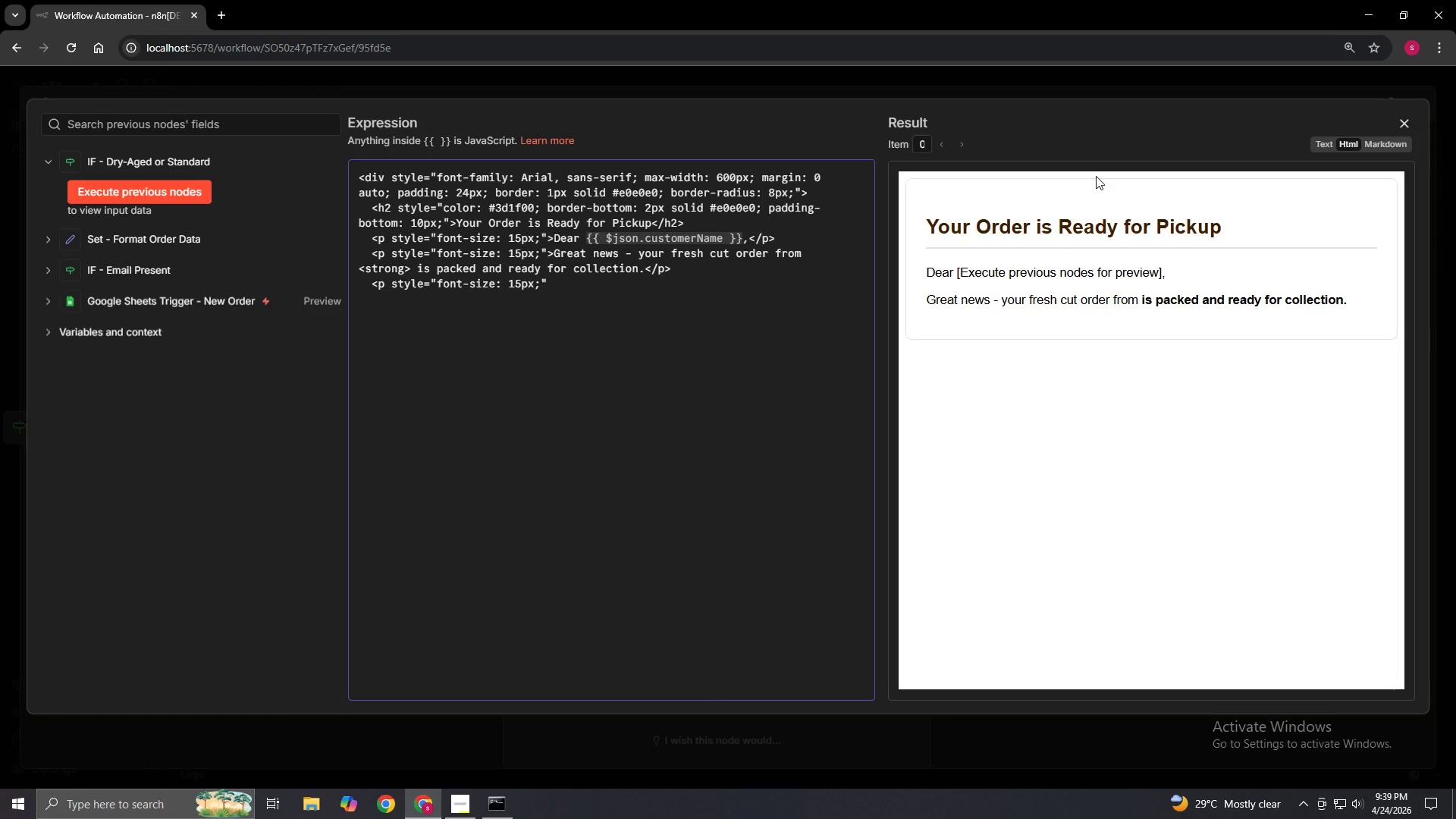 
key(Shift+Quote)
 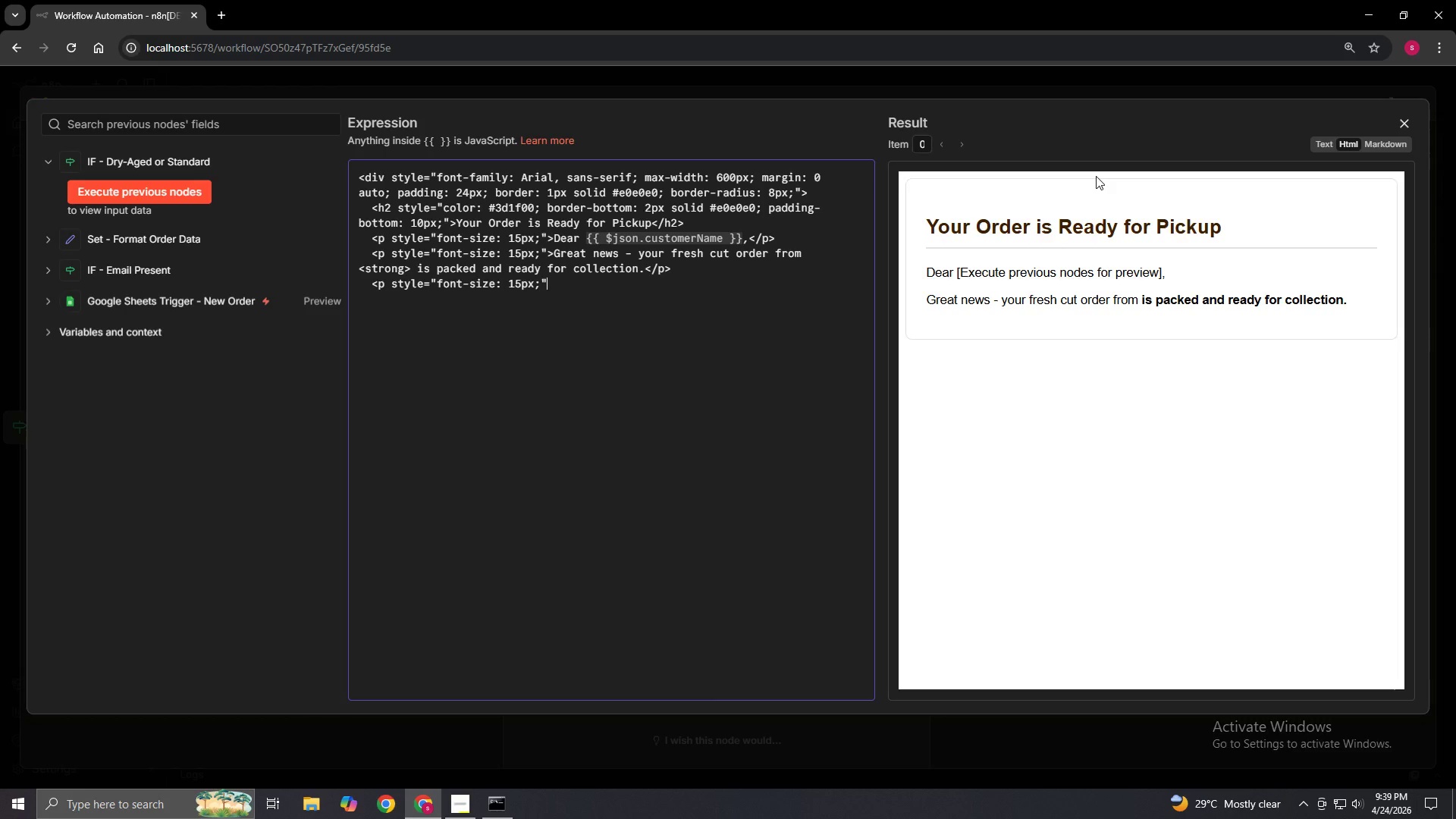 
key(Shift+Period)
 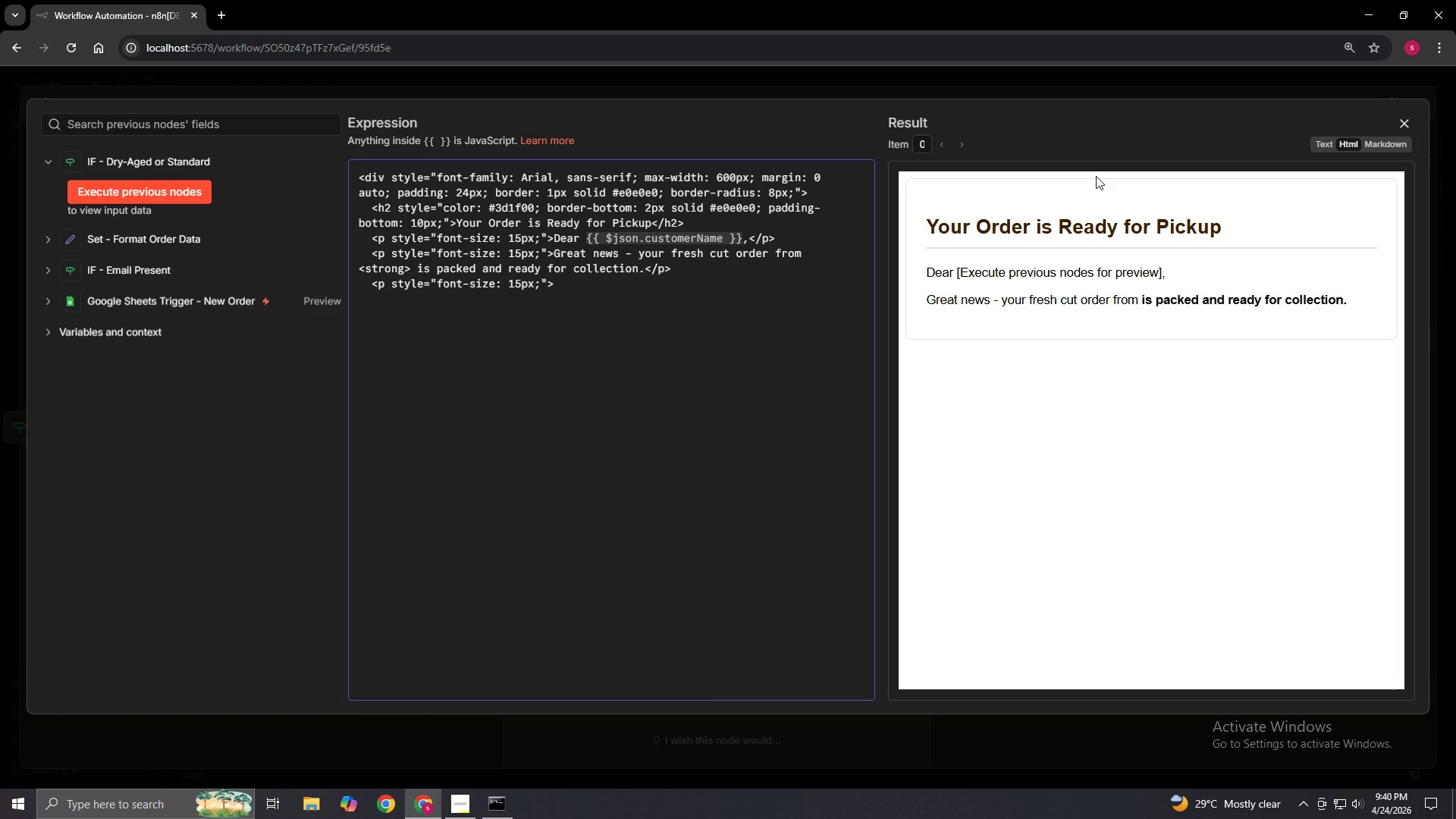 
wait(16.48)
 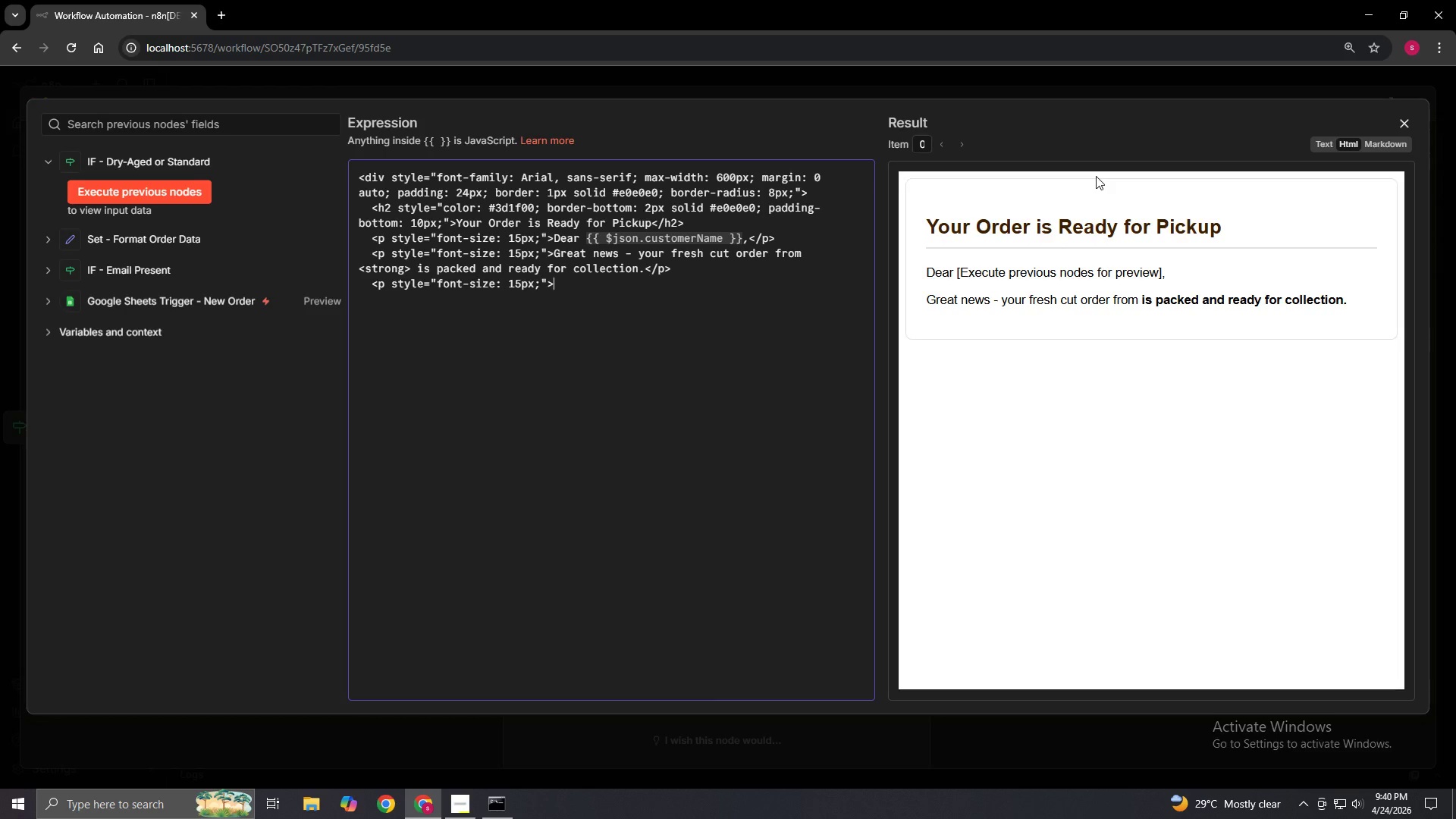 
type(<strong)
 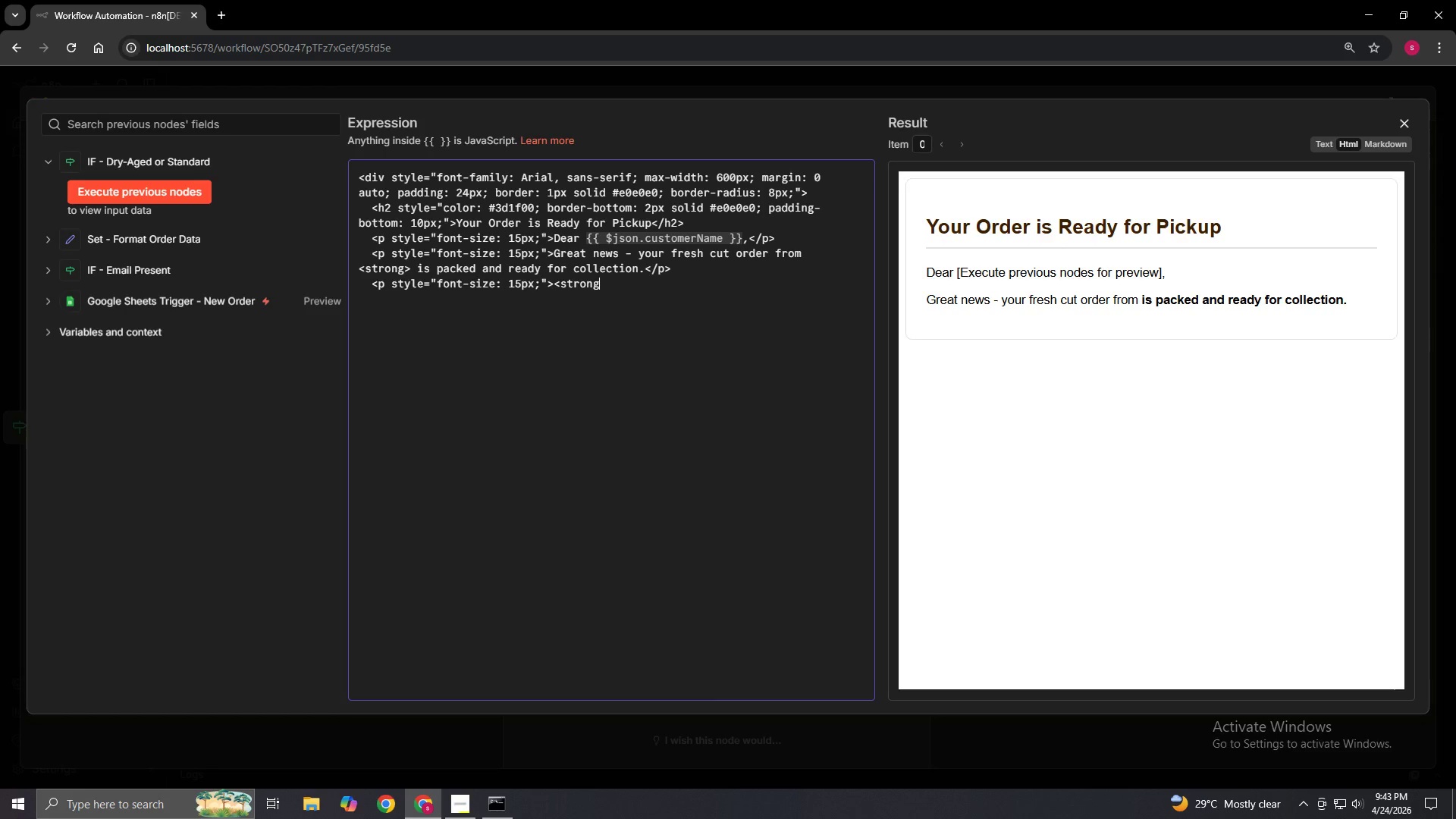 
wait(188.86)
 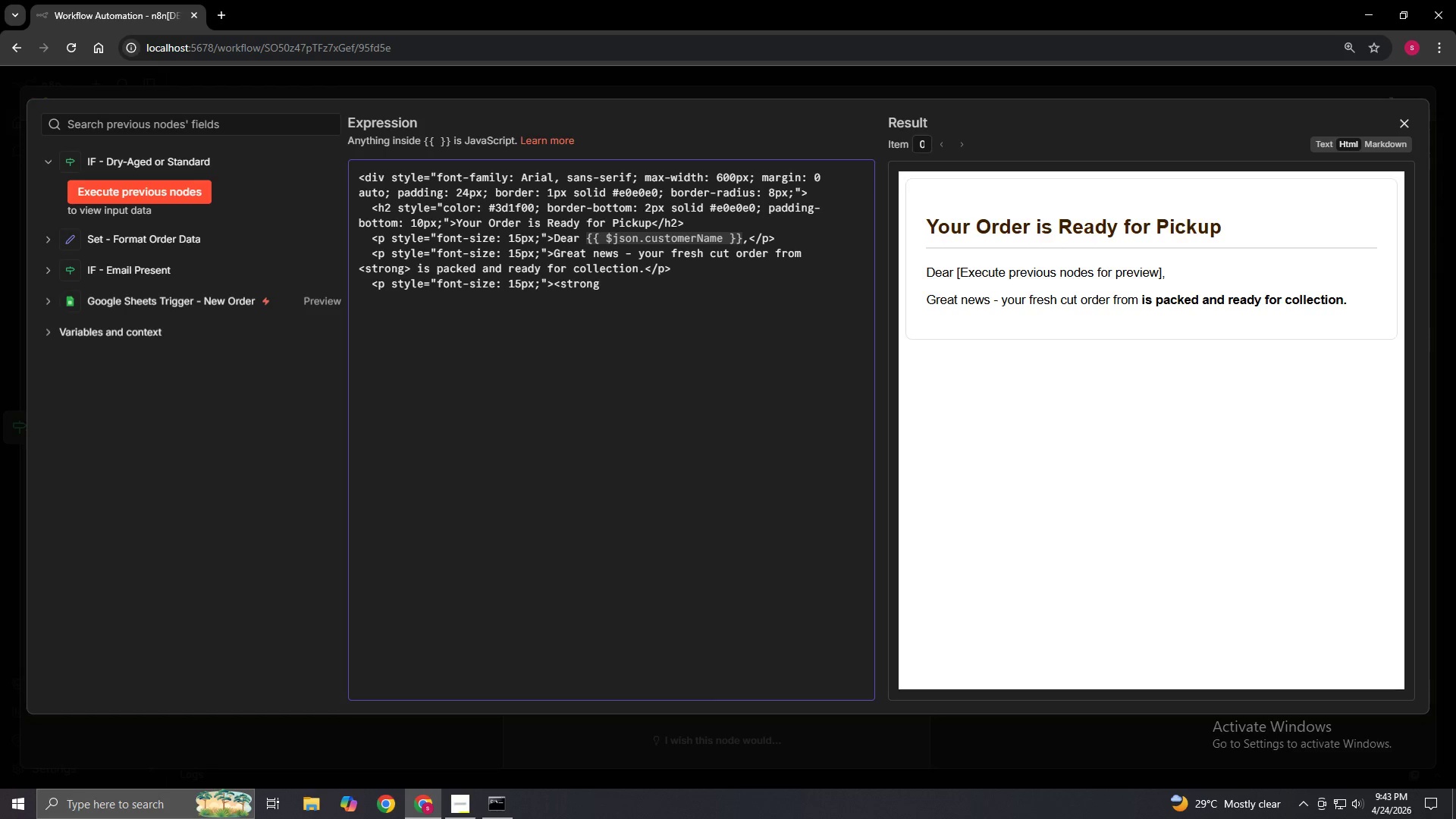 
type(>Order:</strong>)
 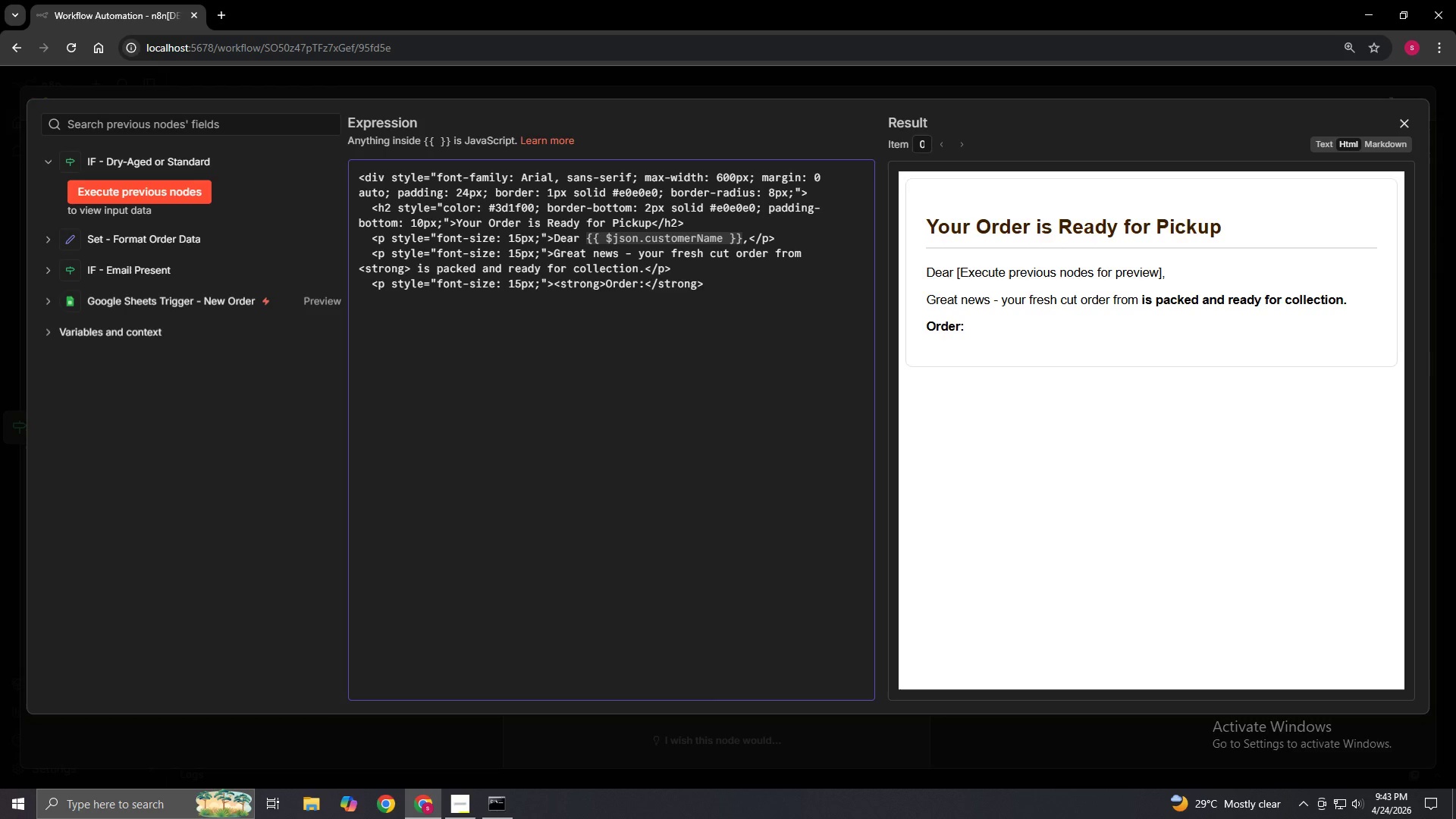 
type( {{$json.cut)
 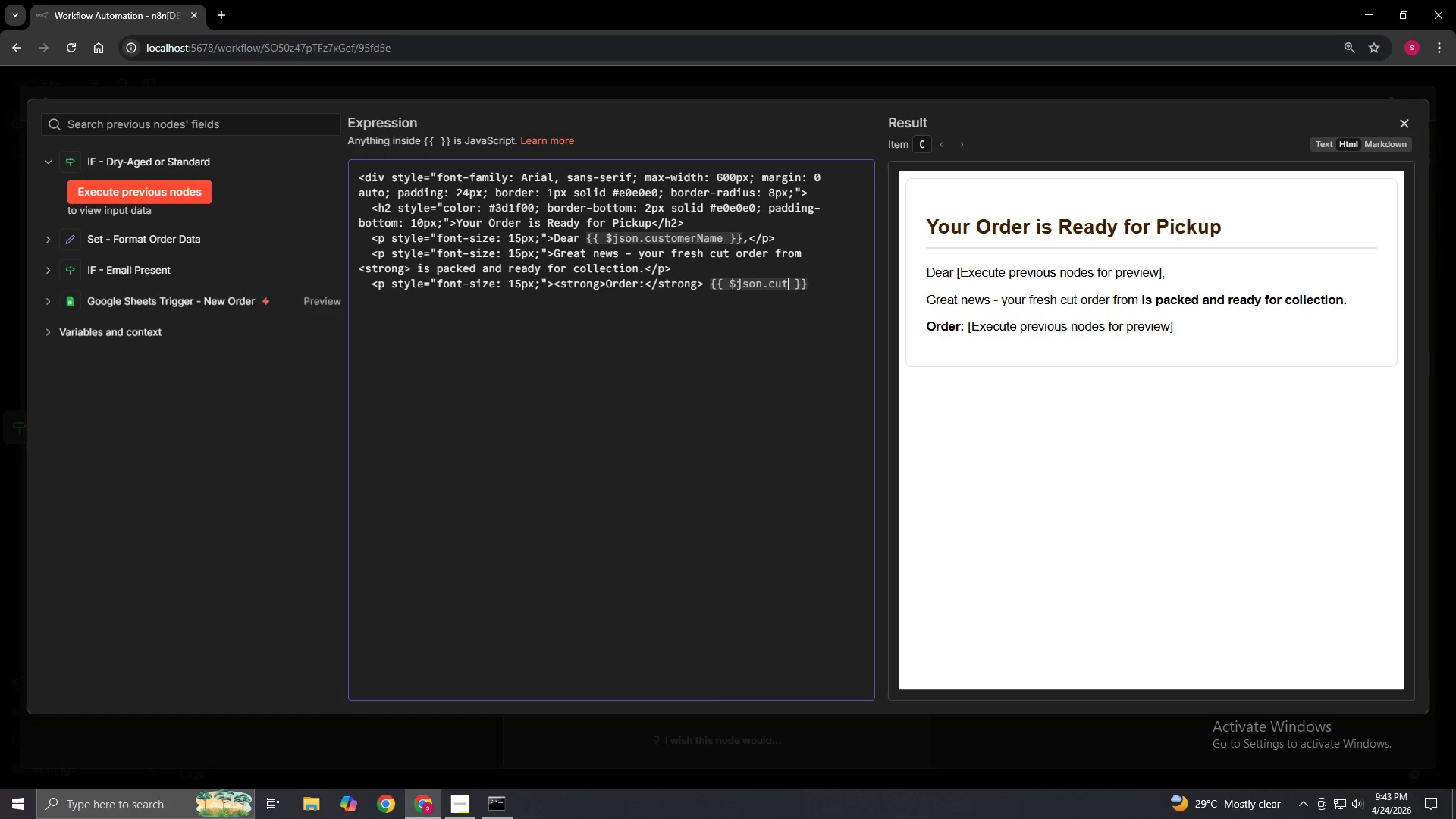 
key(ArrowRight)
 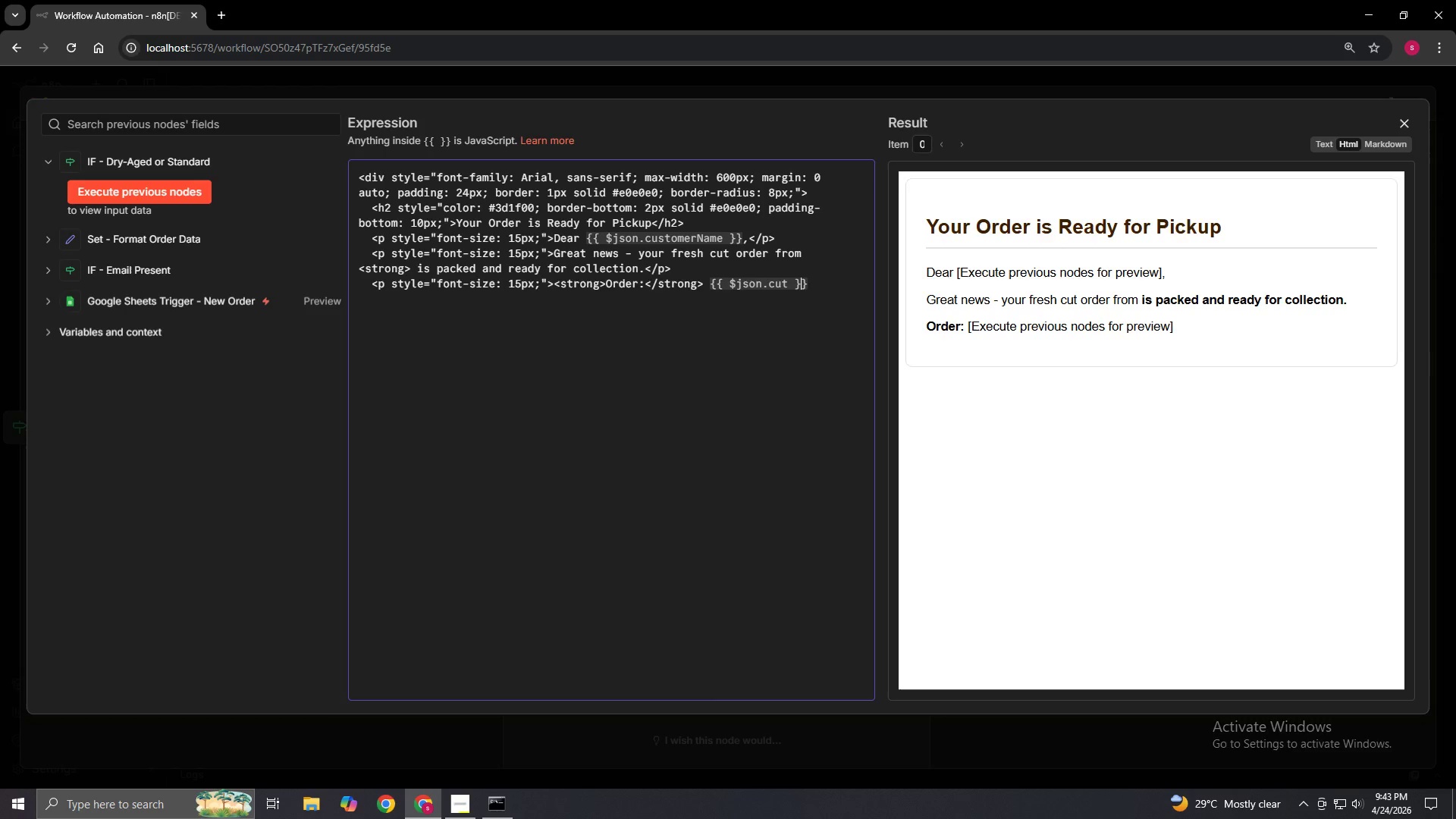 
key(ArrowRight)
 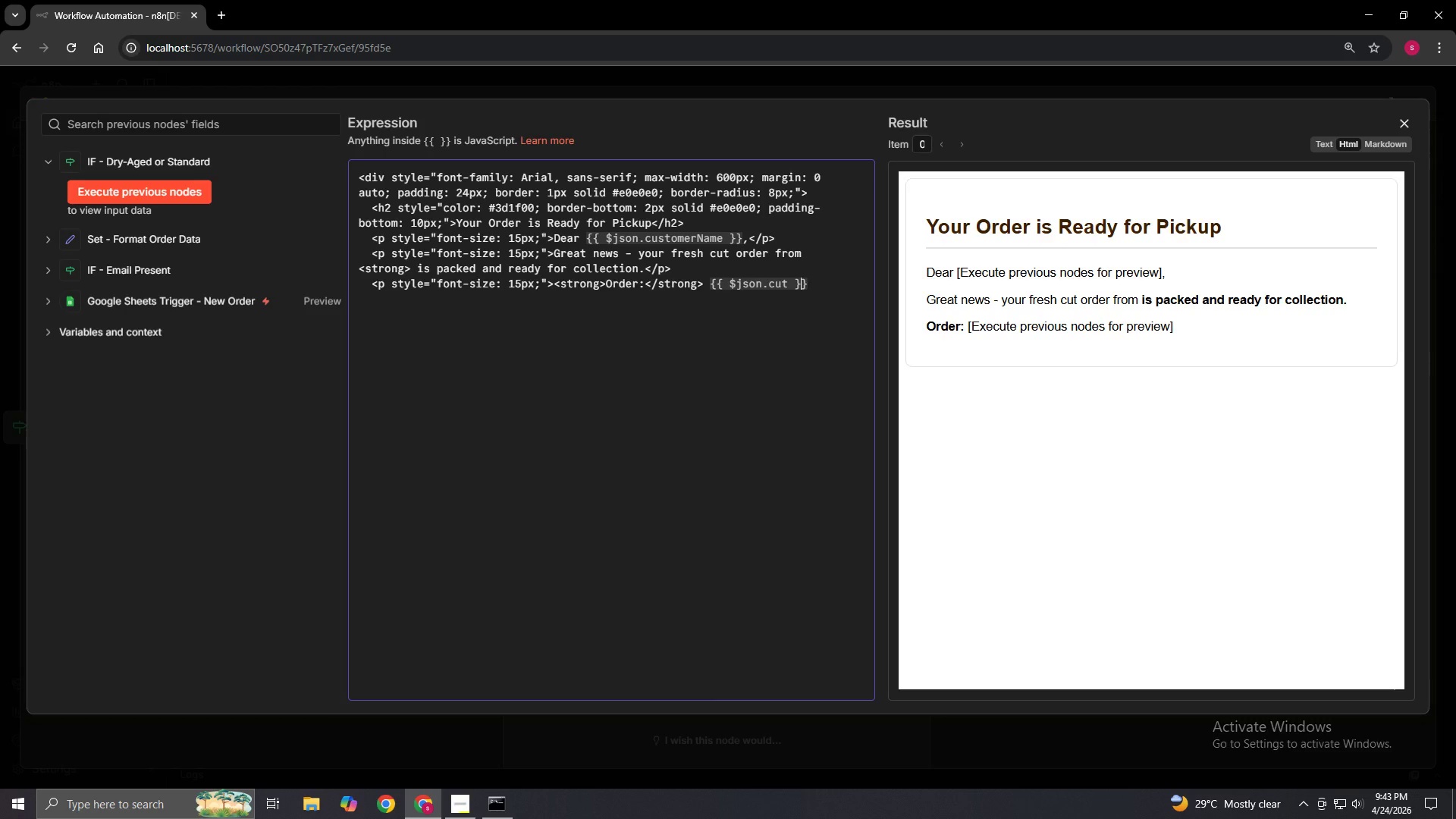 
key(ArrowRight)
 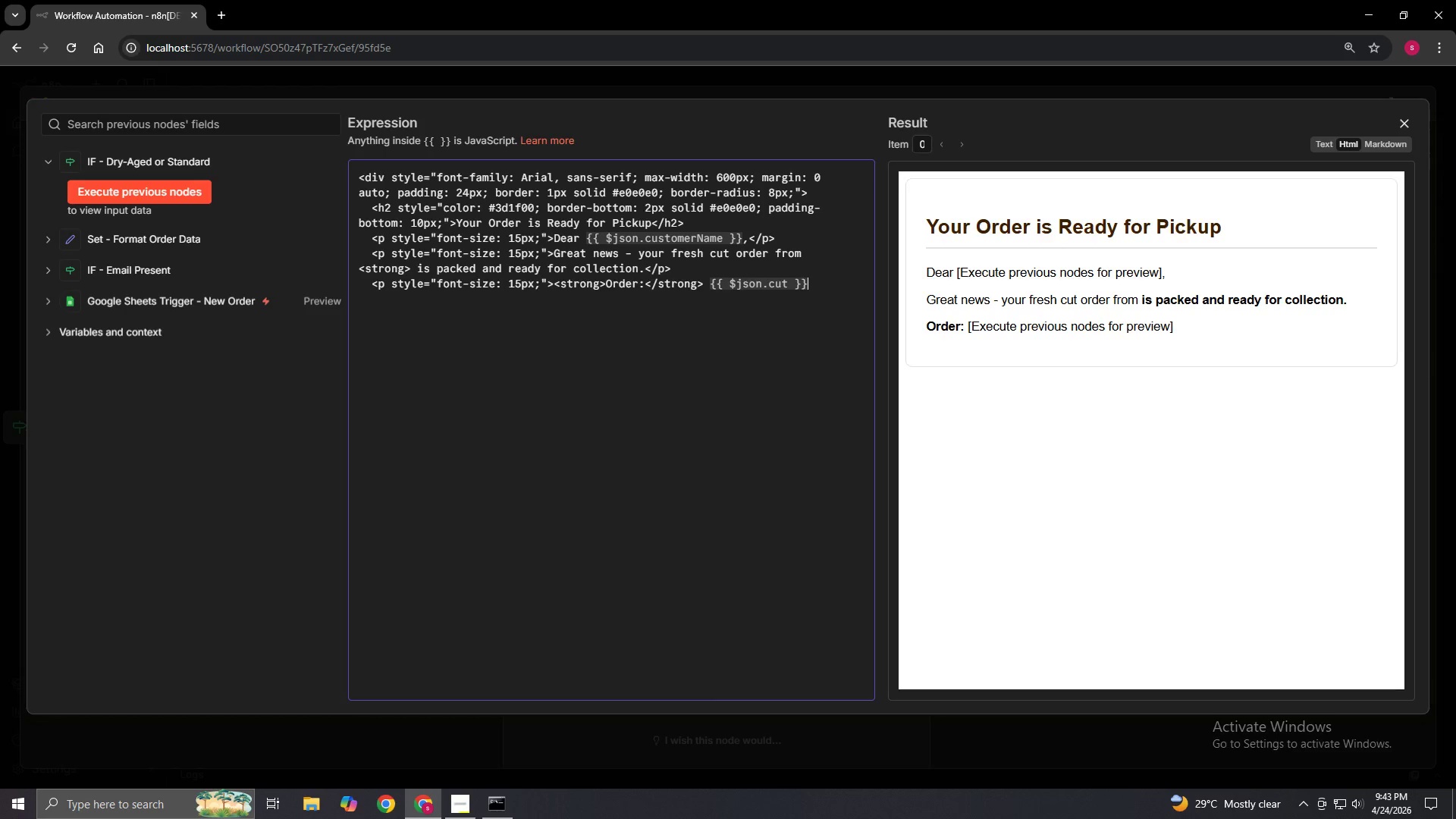 
wait(5.25)
 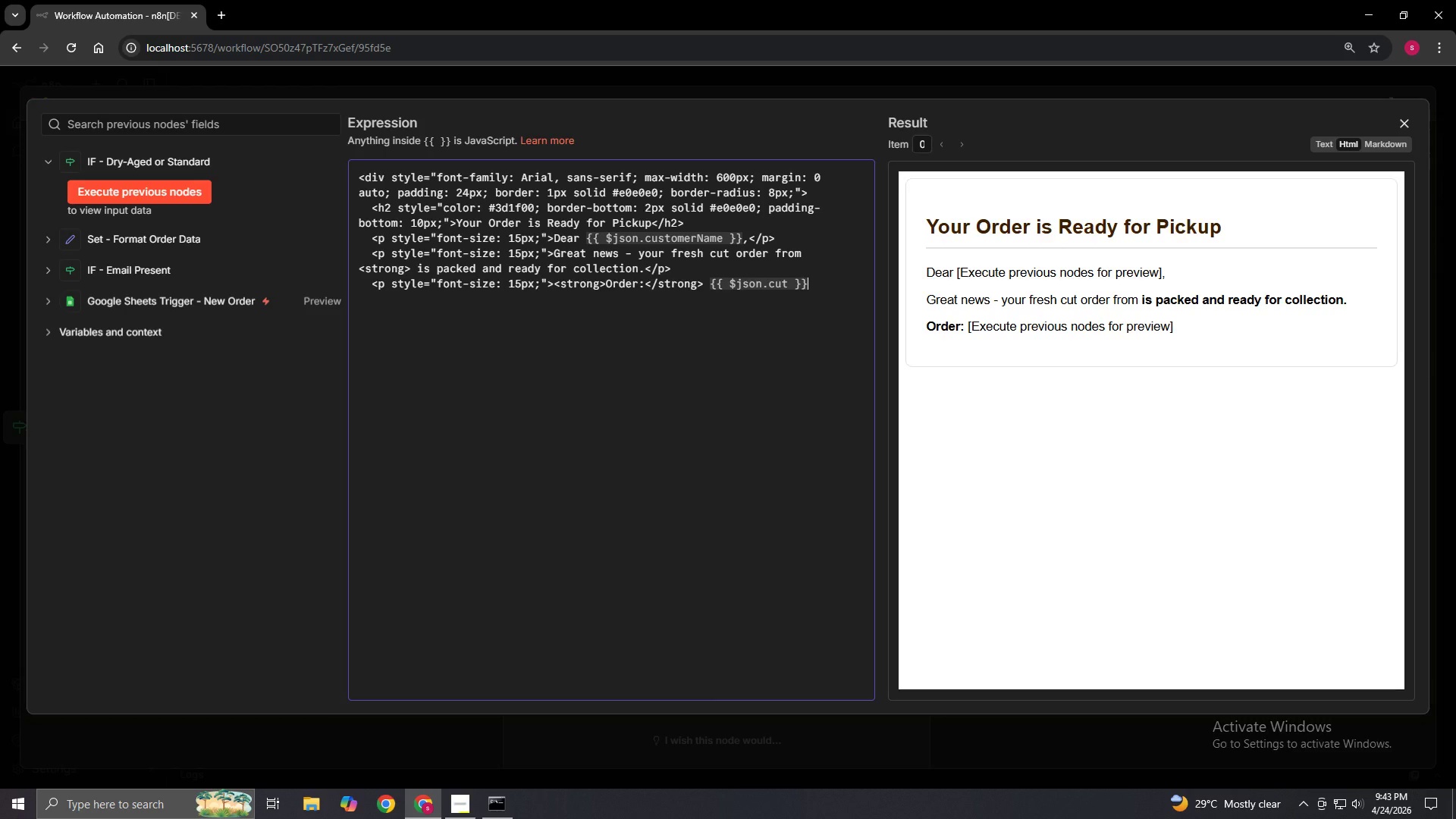 
type(&nbsp)
 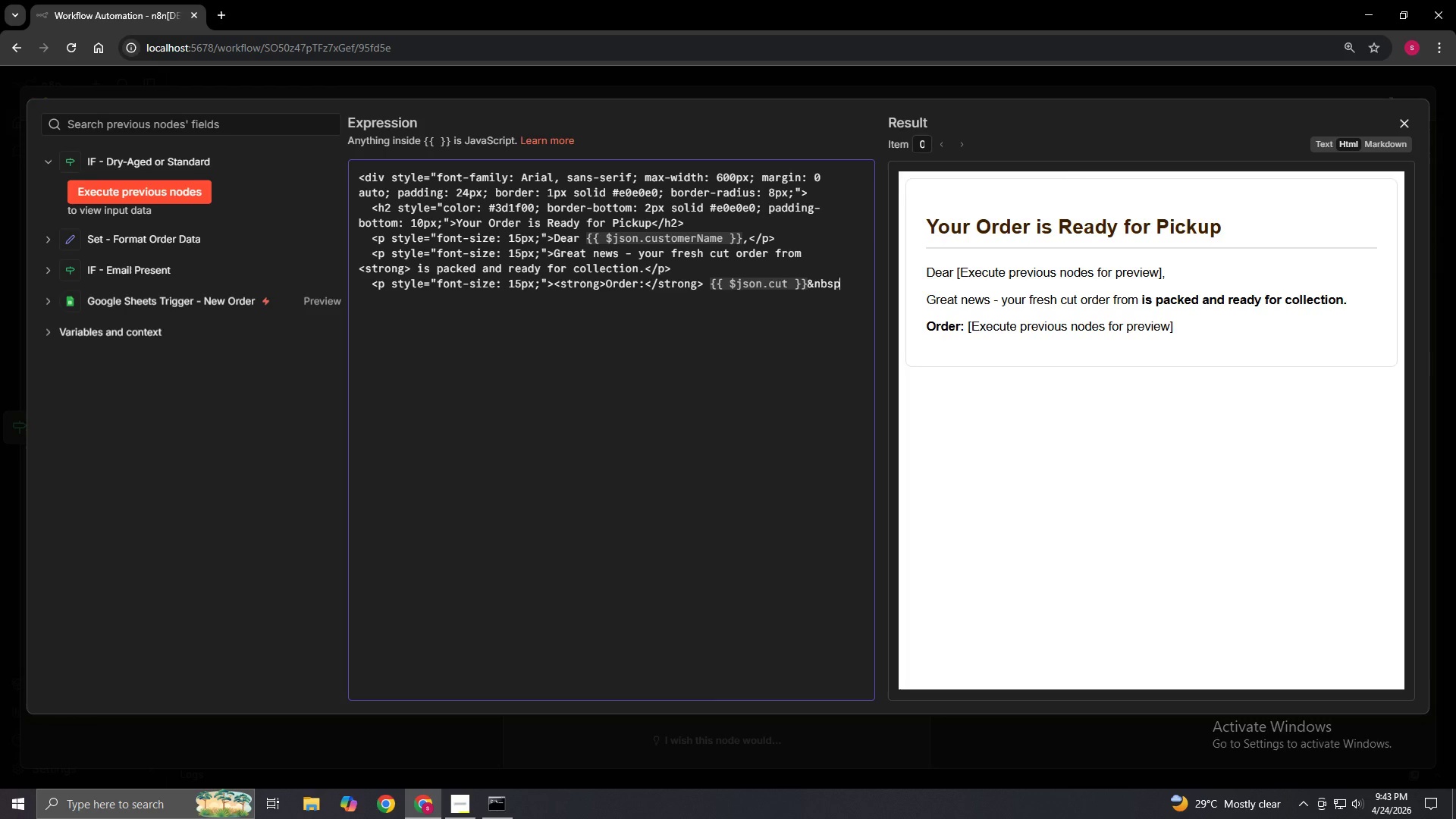 
key(Shift+Backslash)
 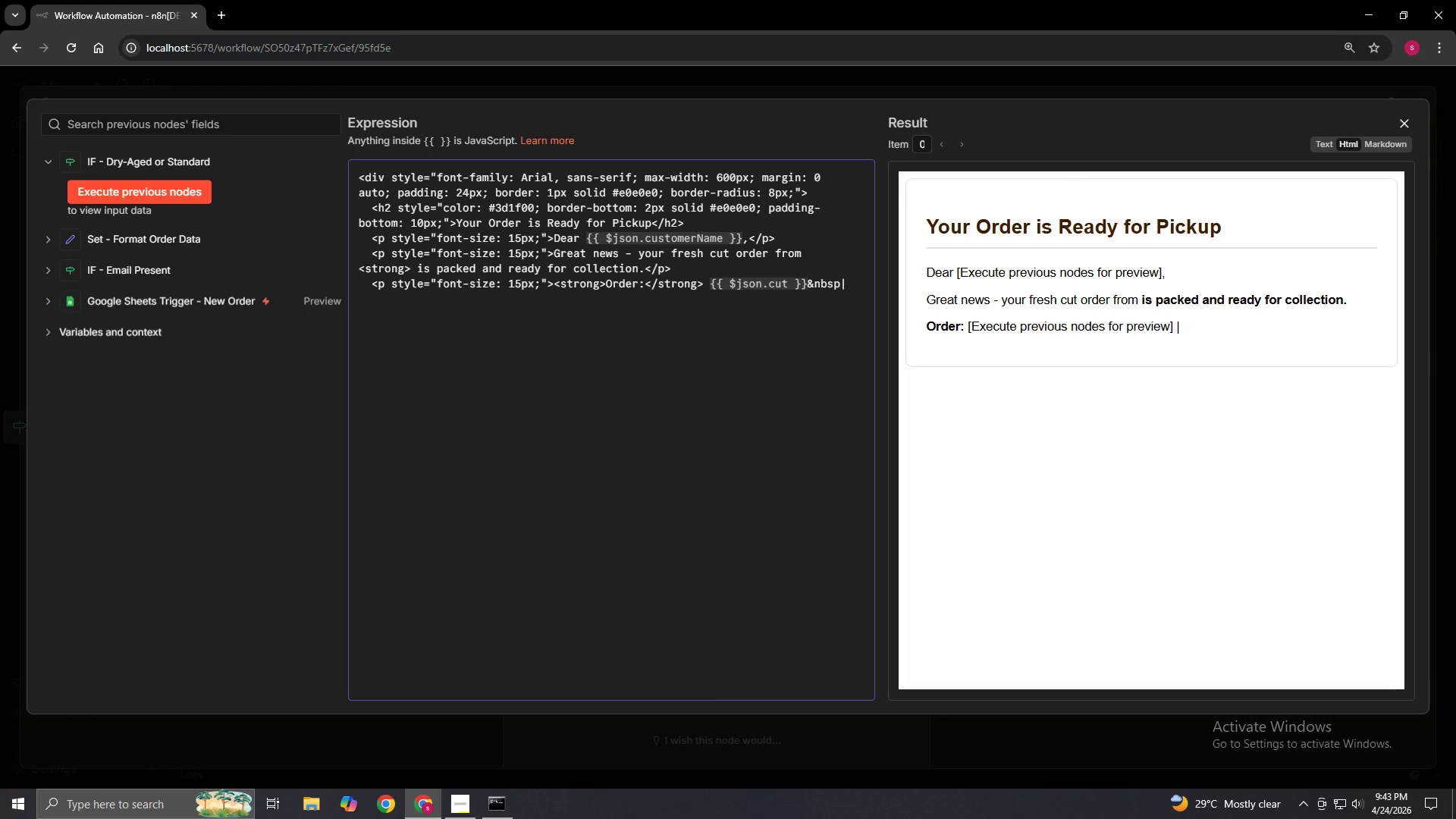 
key(ArrowLeft)
 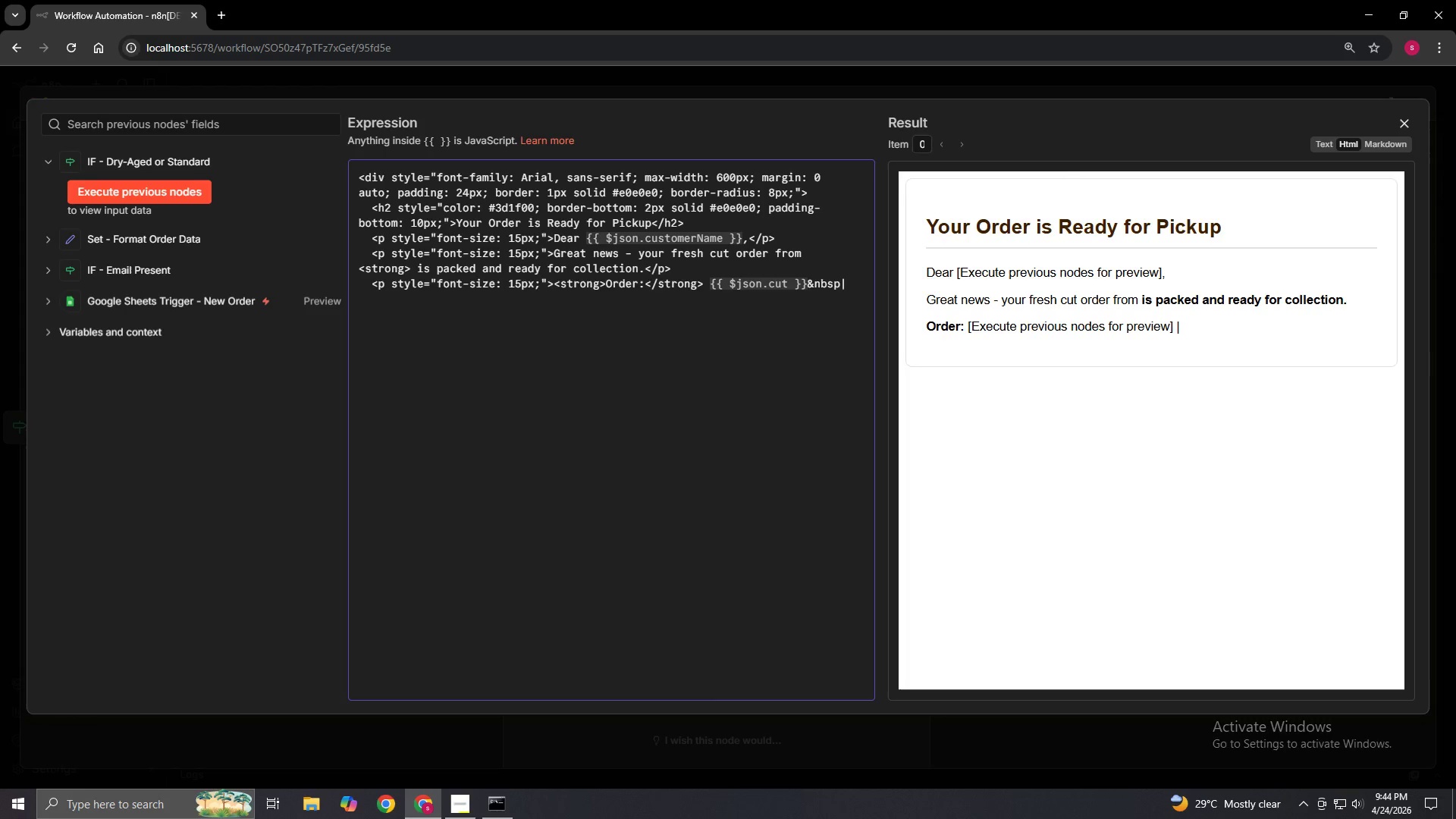 
key(Semicolon)
 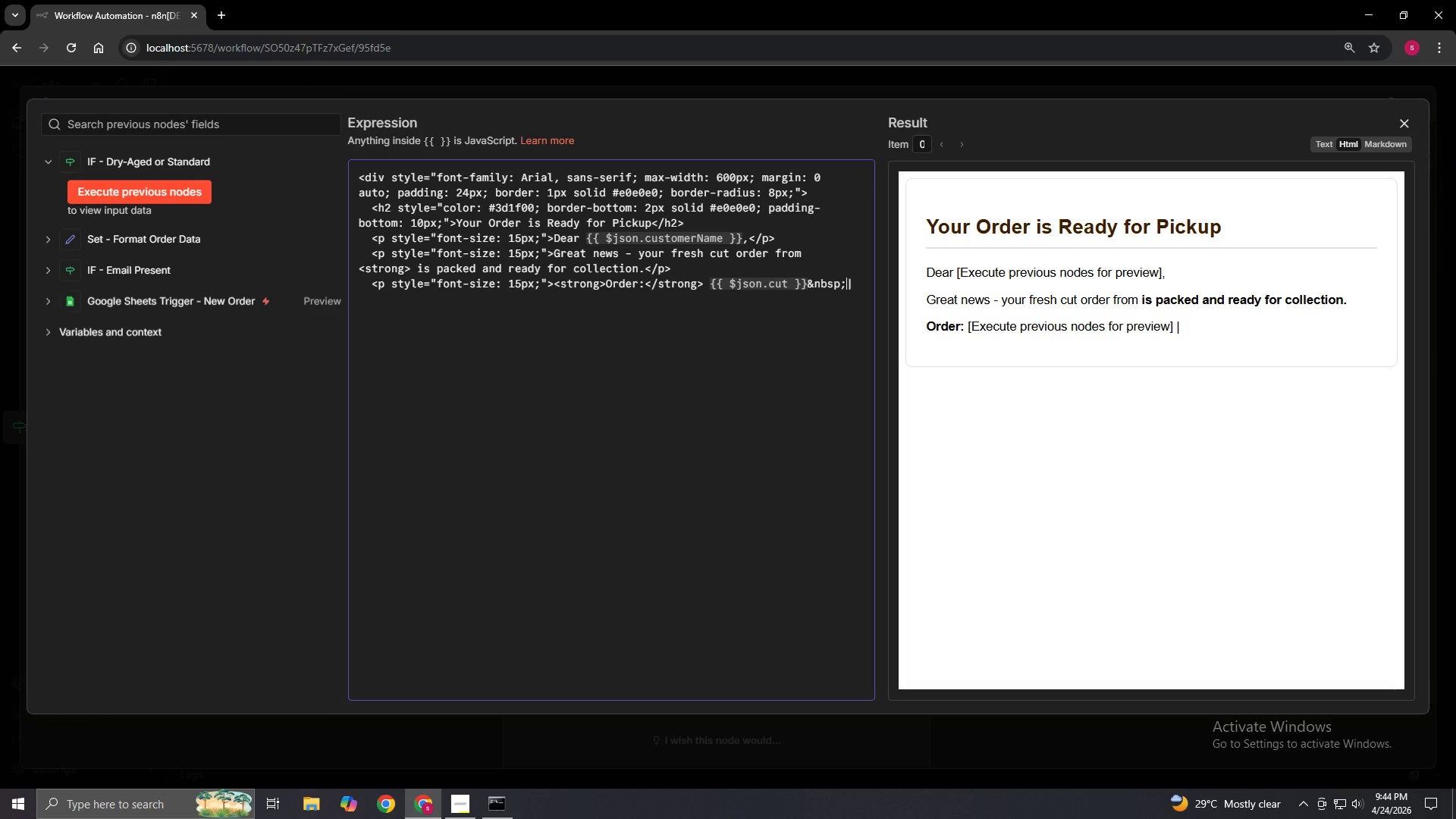 
key(ArrowRight)
 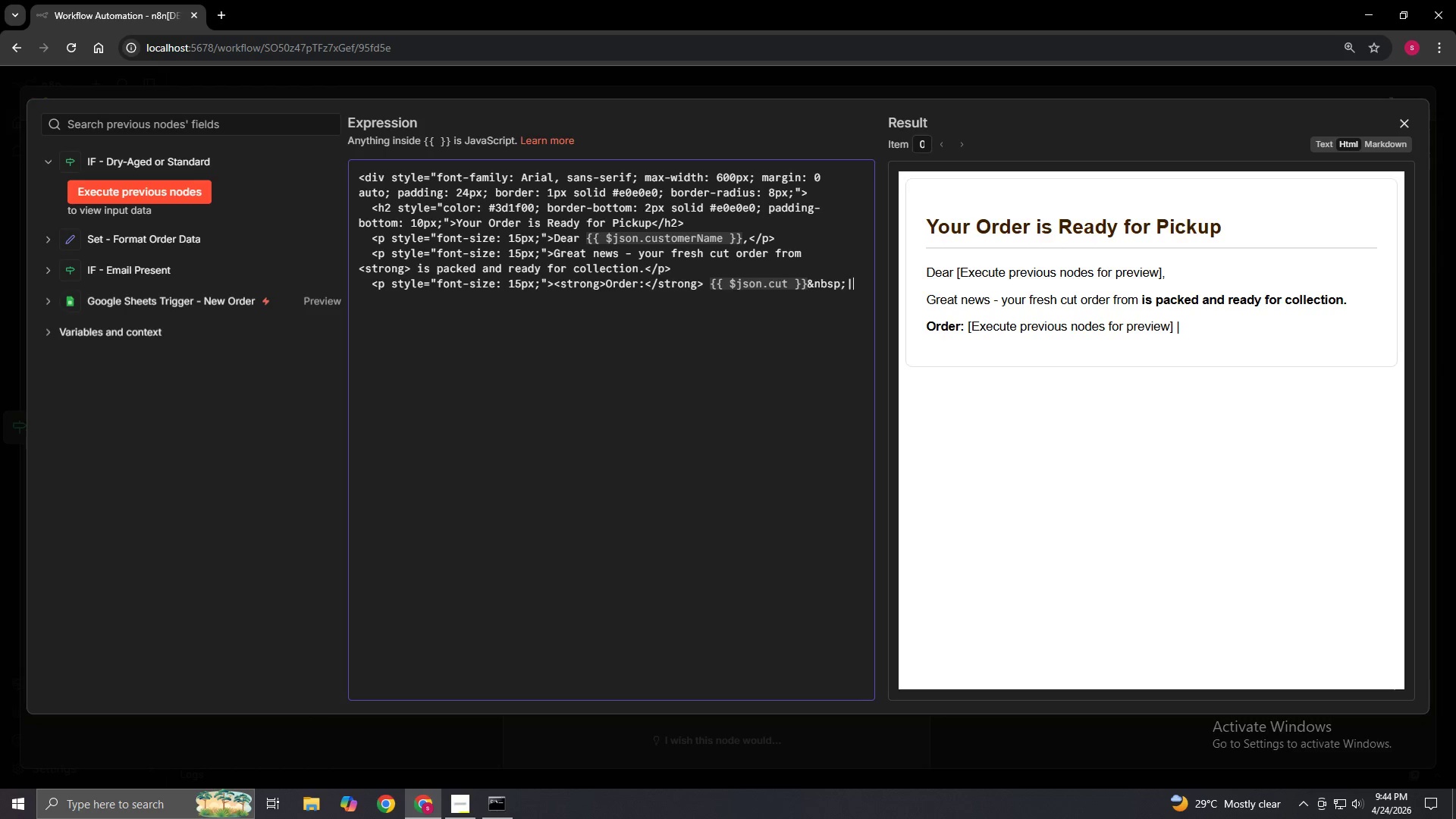 
type(&nbsp)
 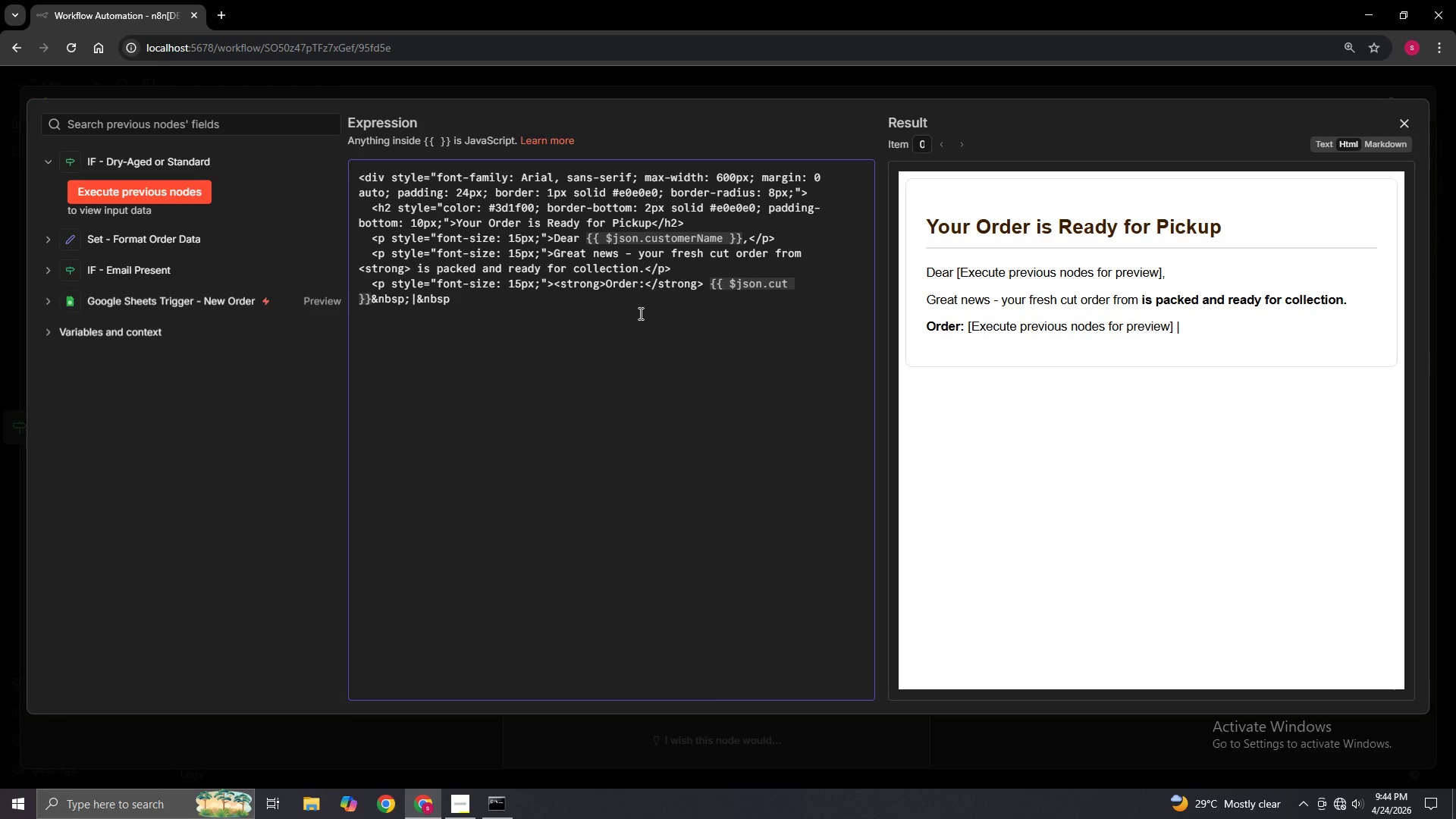 
wait(32.47)
 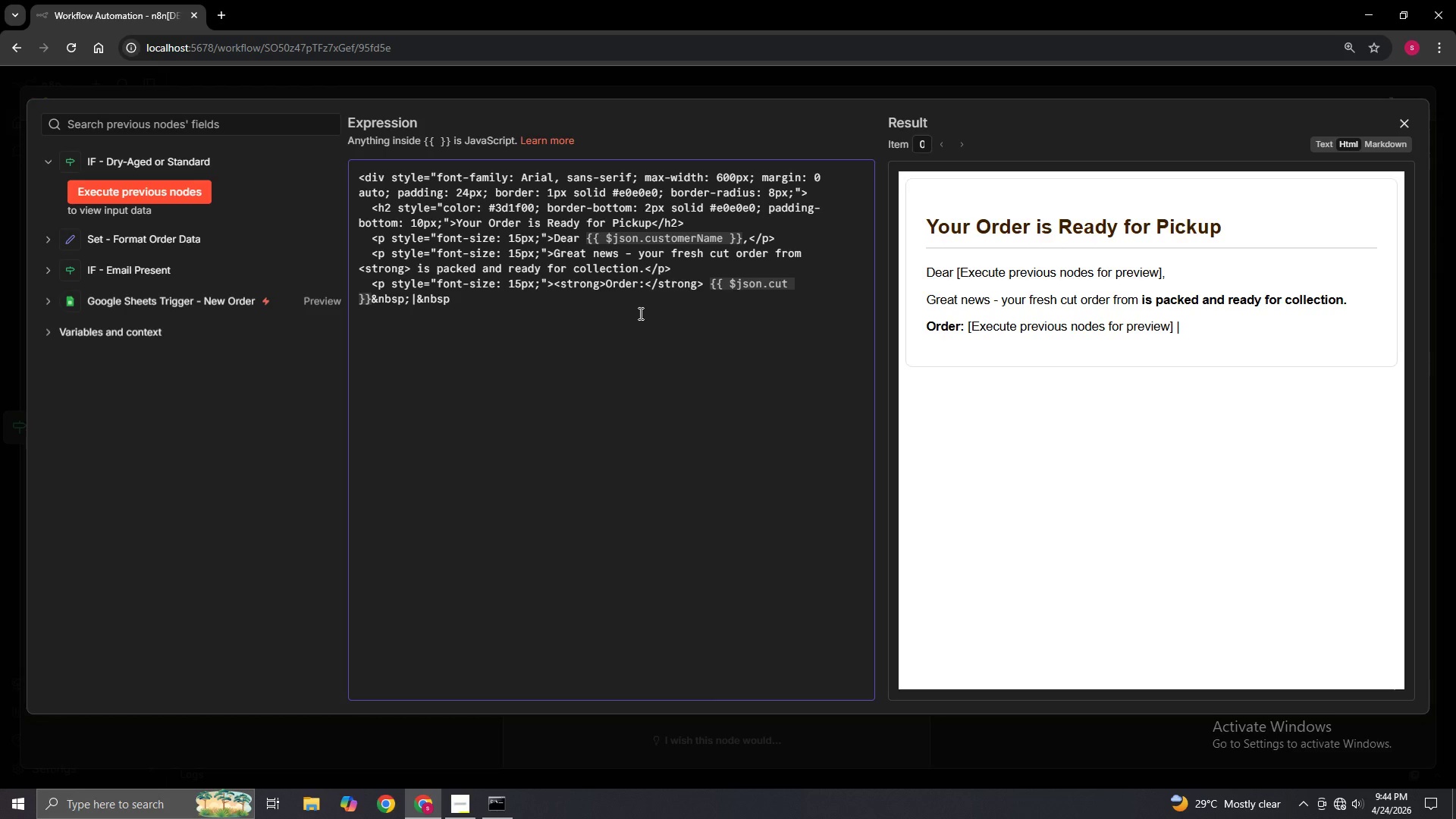 
type(; ,)
key(Backspace)
type(<strong>)
 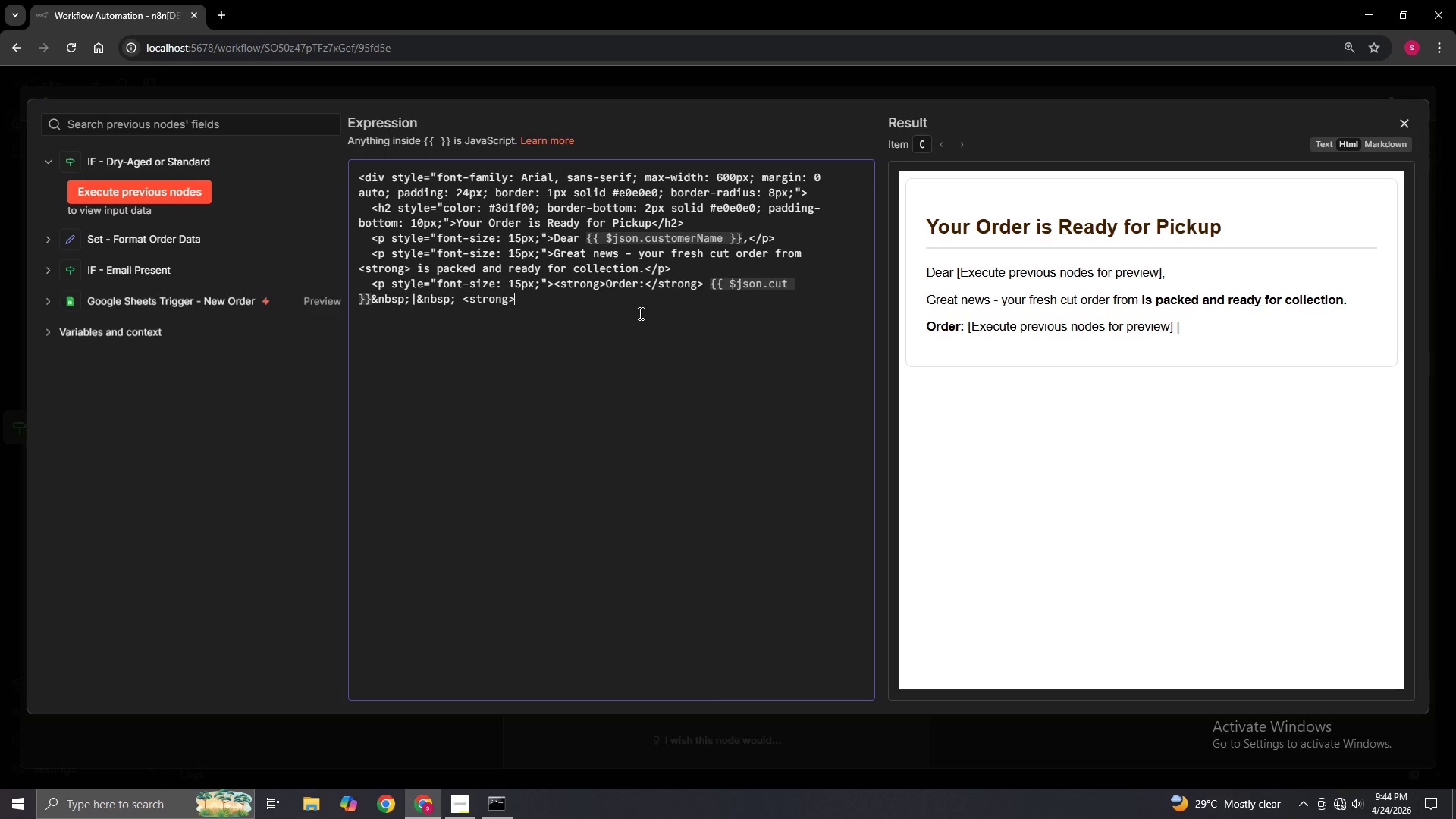 
hold_key(key=ShiftLeft, duration=1.5)
 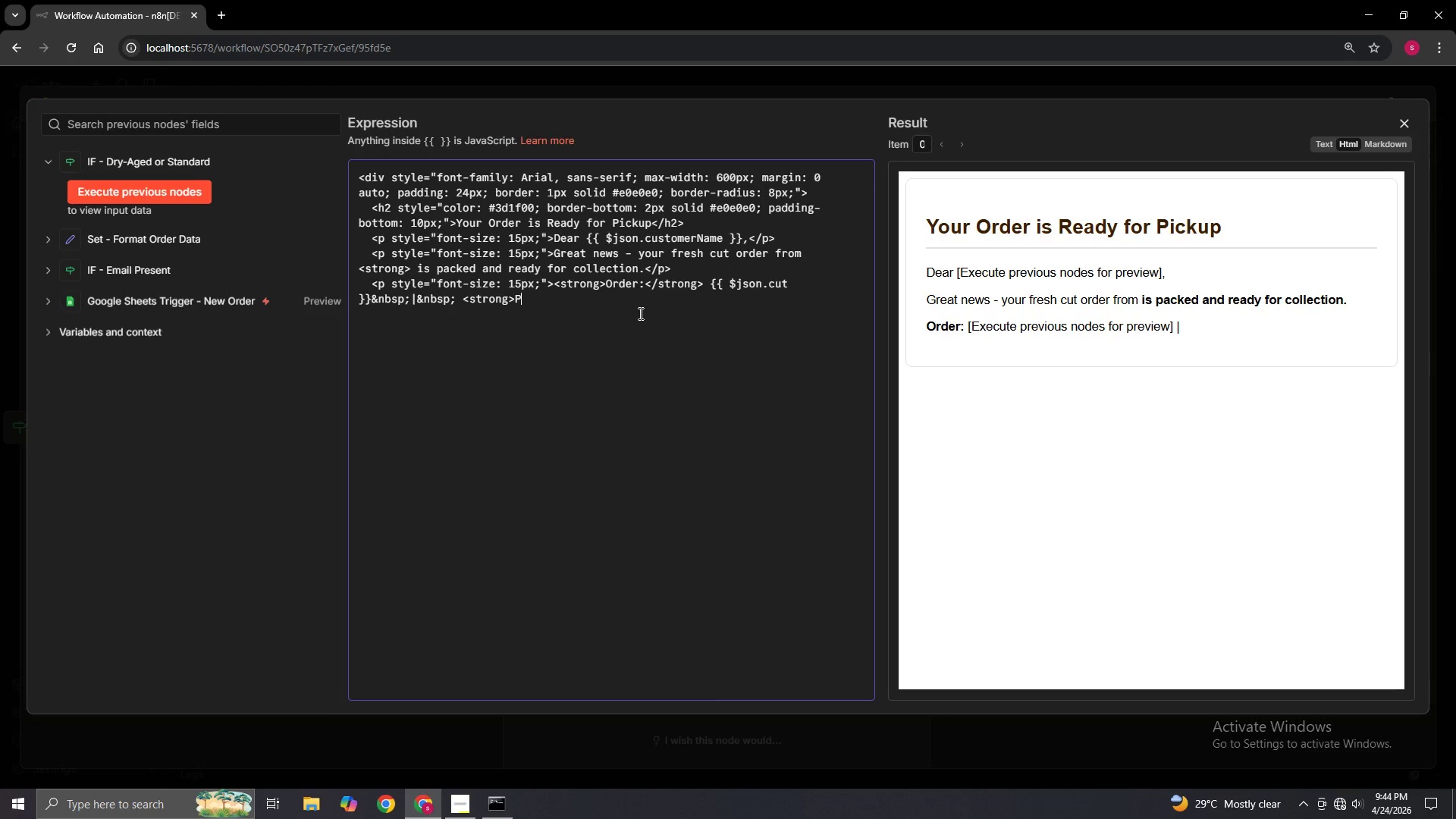 
type(Picl)
key(Backspace)
type(kup Date:</strong> {{$json.pickup)
 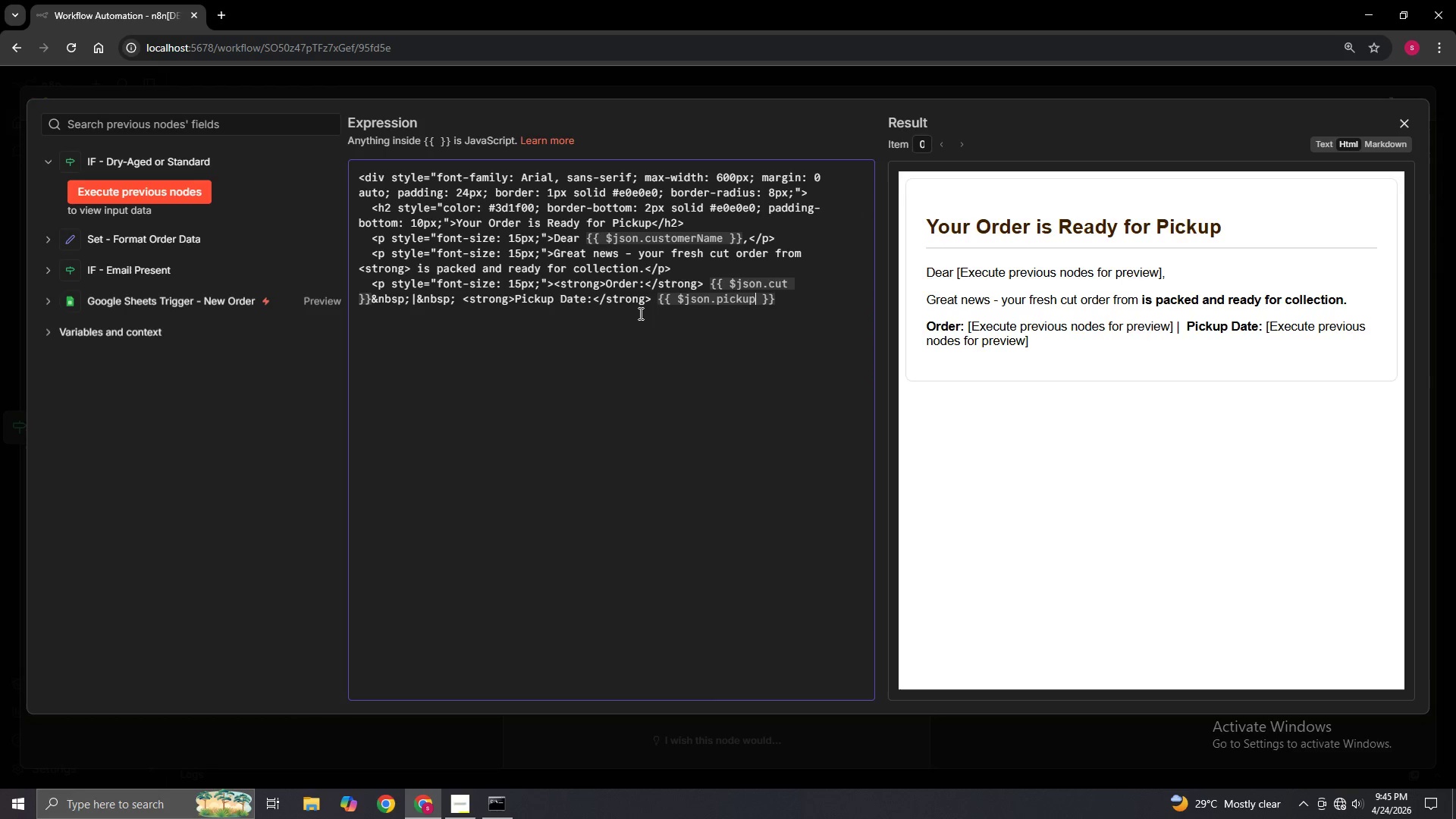 
type(Date)
 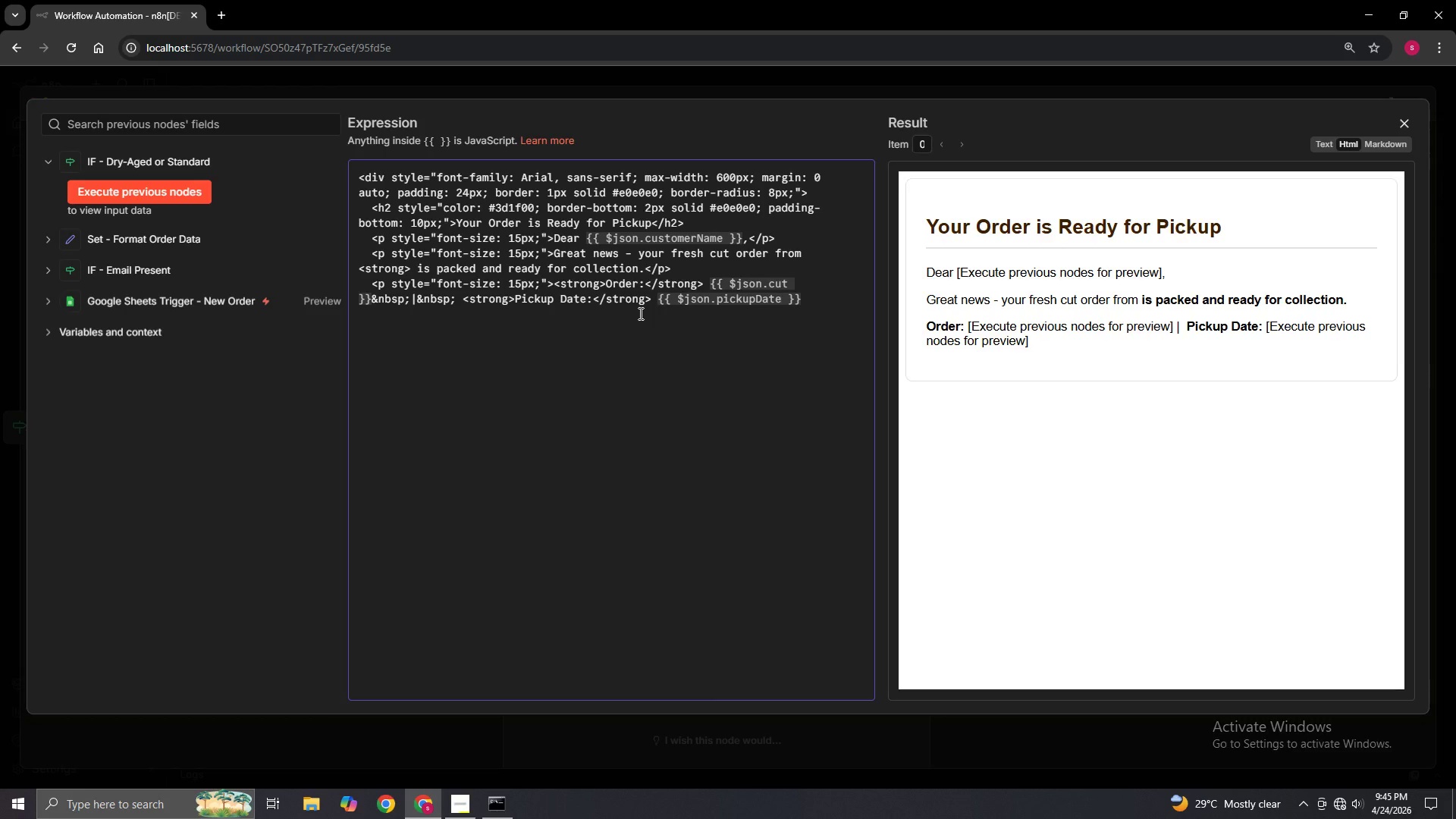 
key(ArrowRight)
 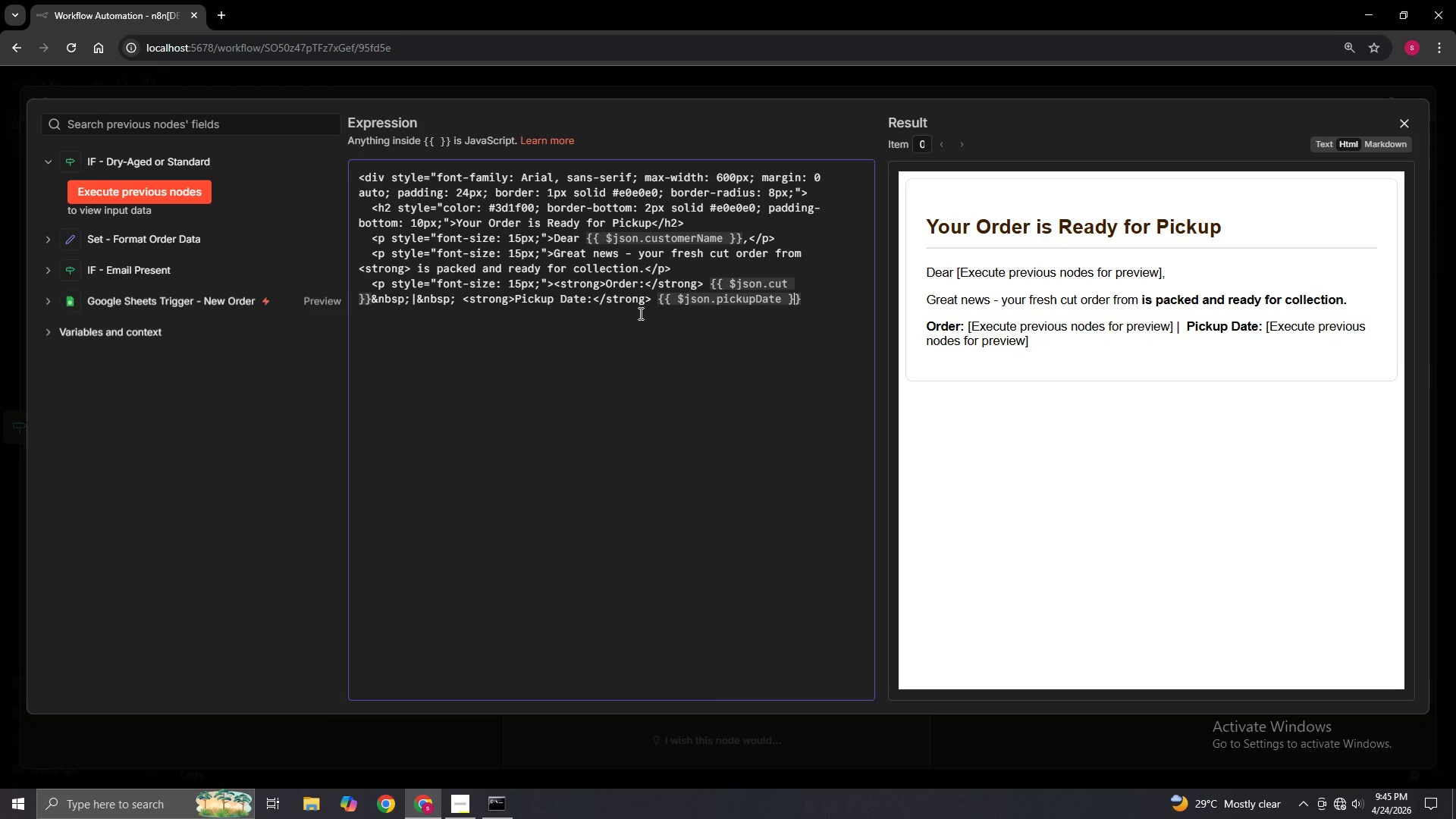 
key(ArrowRight)
 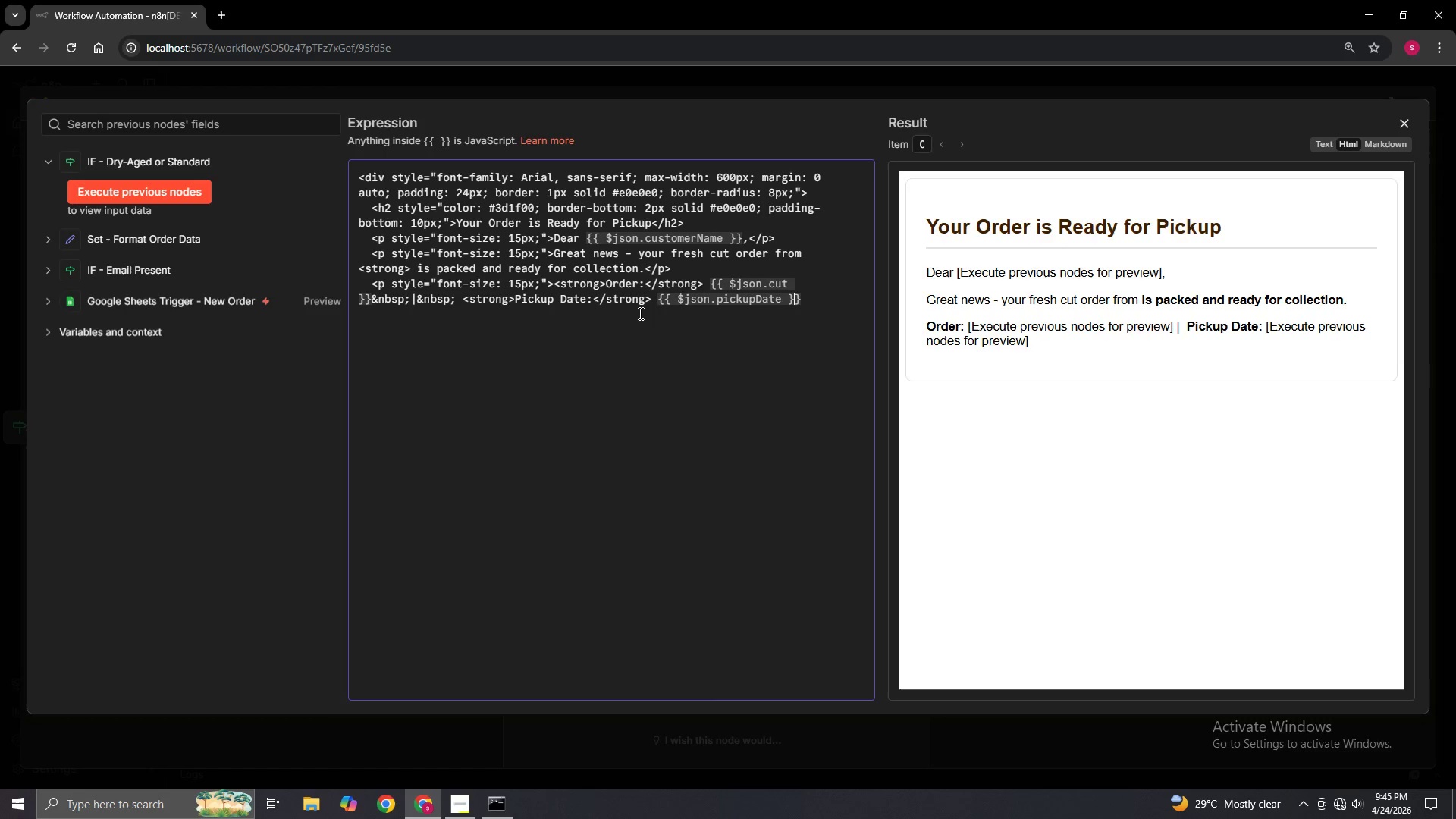 
key(ArrowRight)
 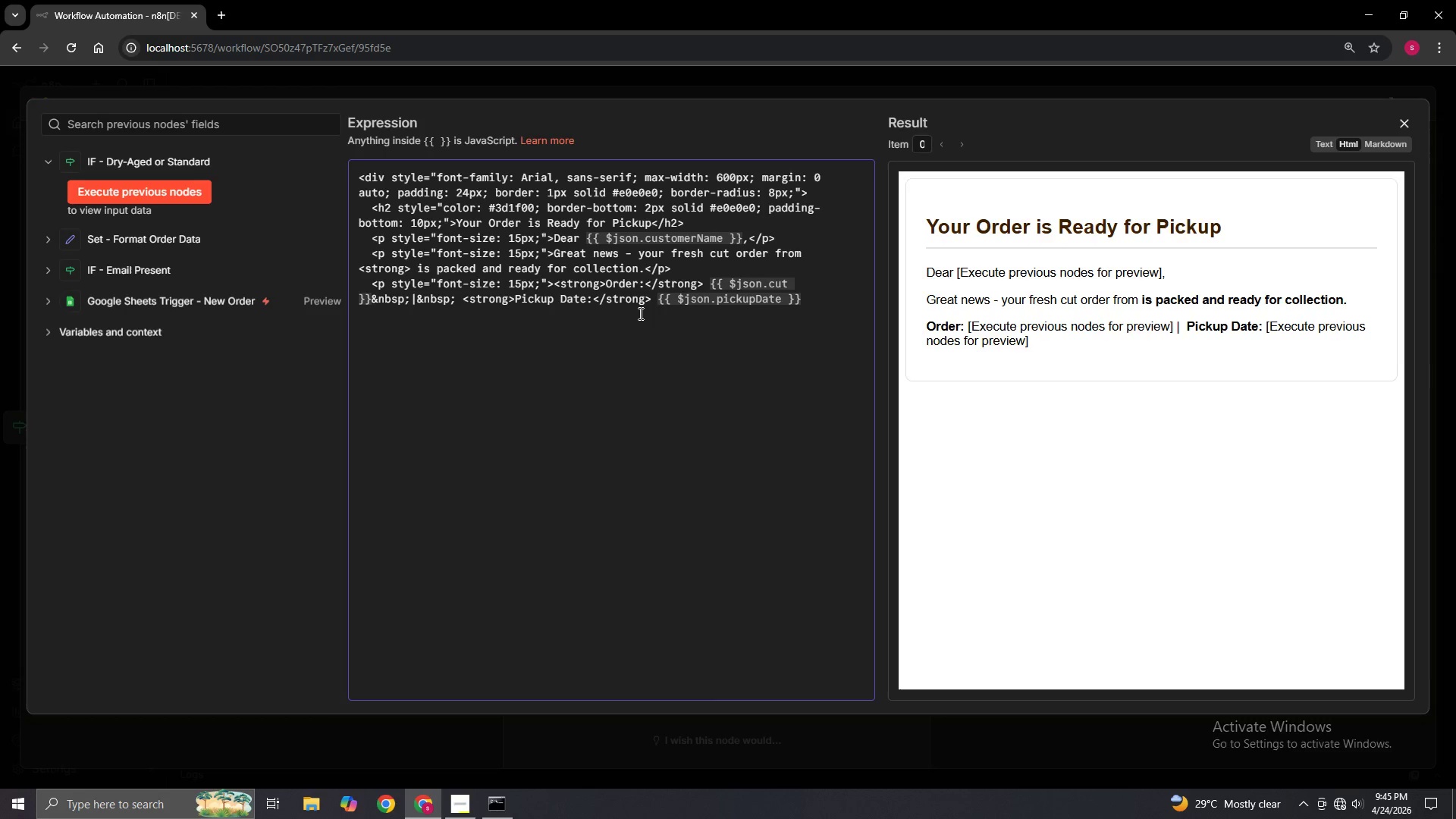 
key(Shift+Comma)
 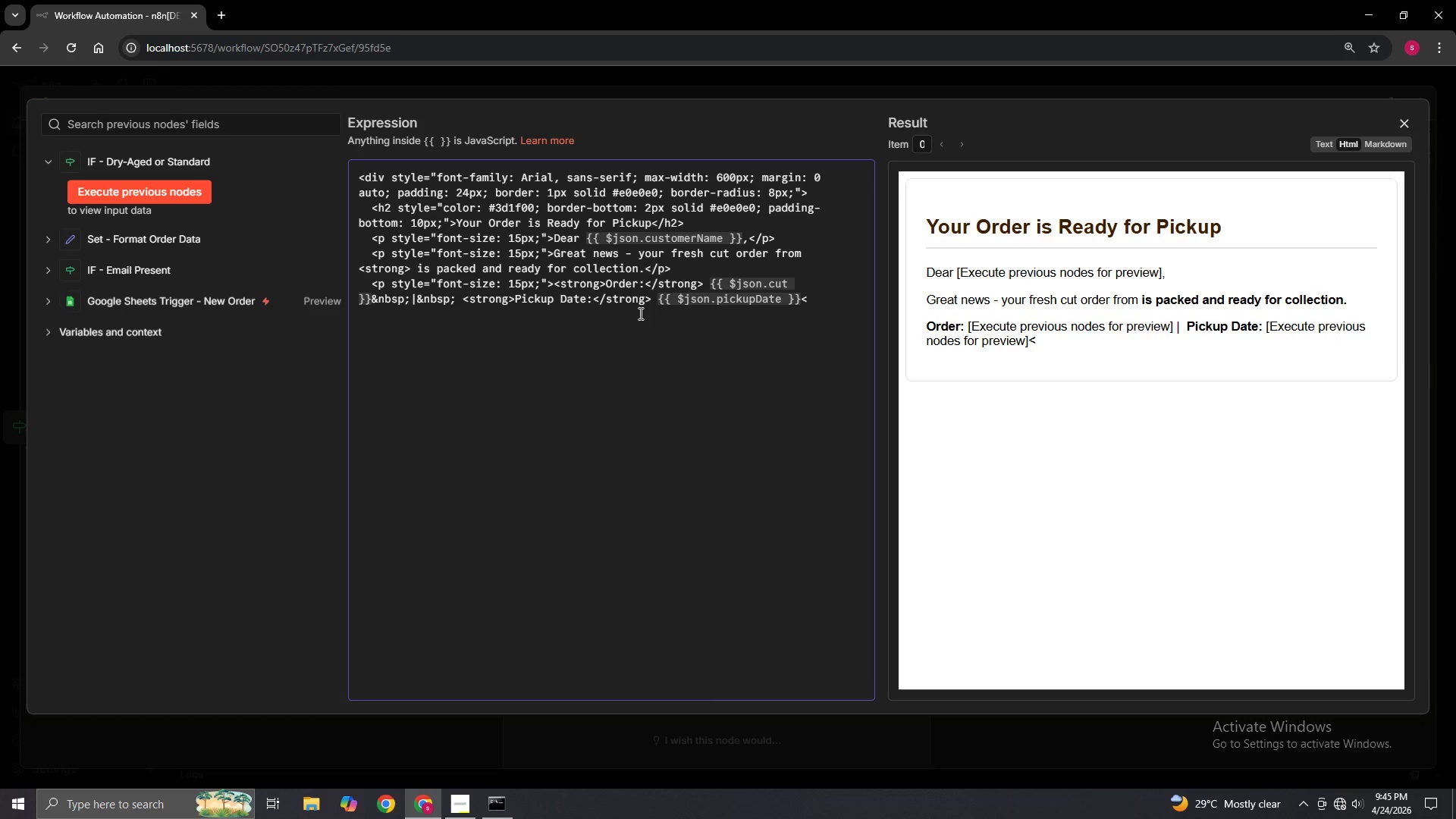 
key(Slash)
 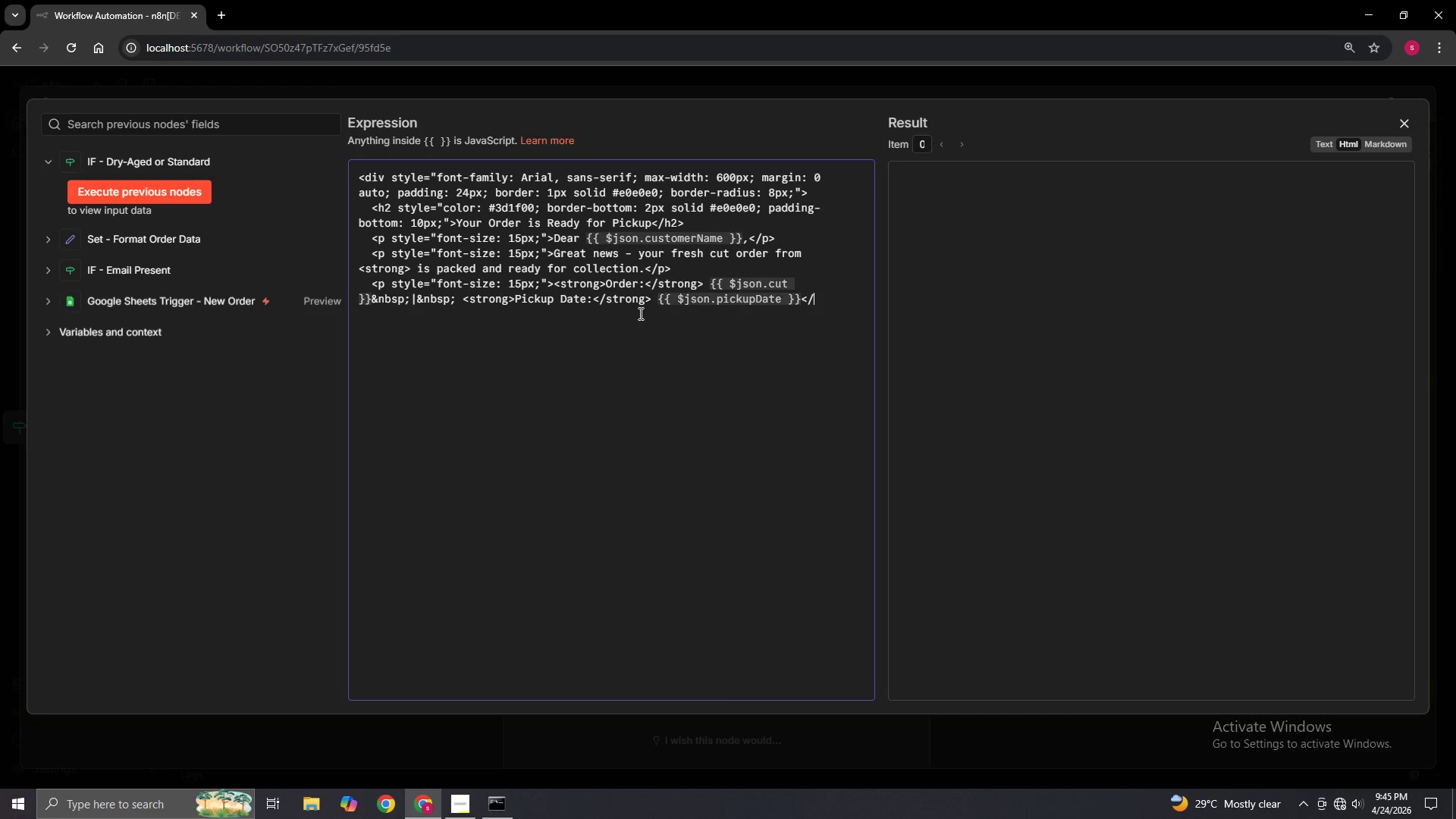 
key(P)
 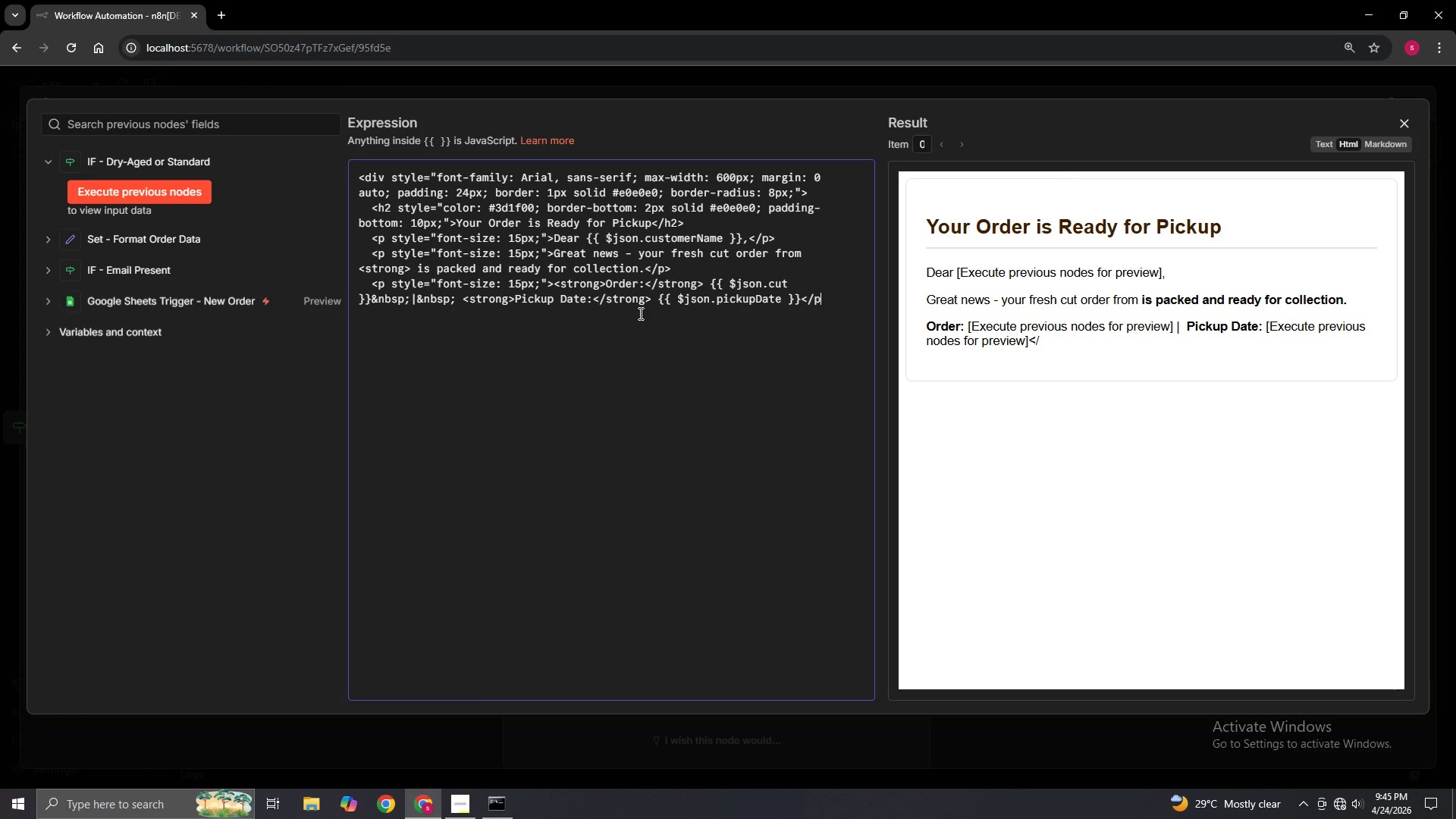 
key(Shift+Period)
 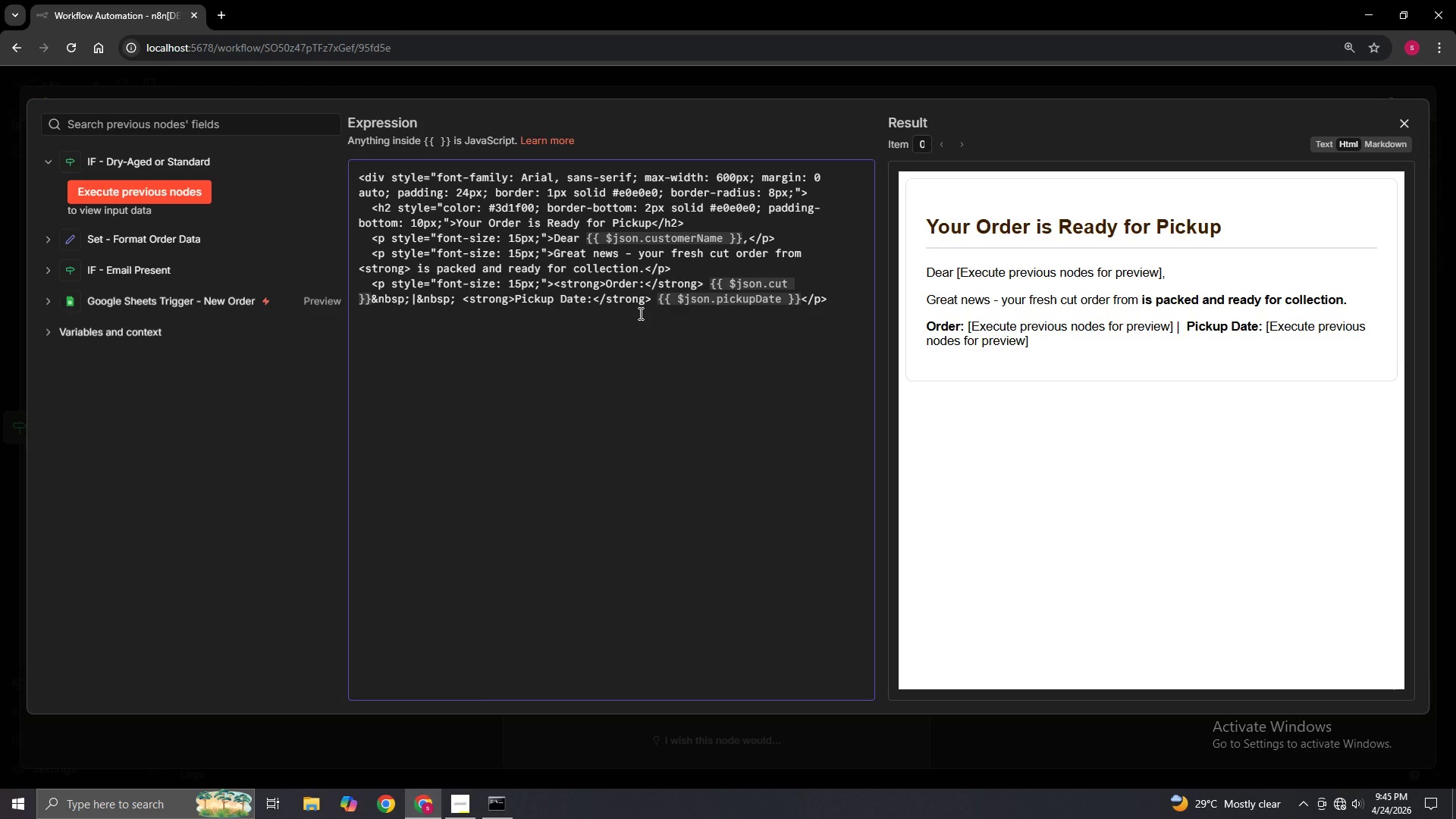 
key(Enter)
 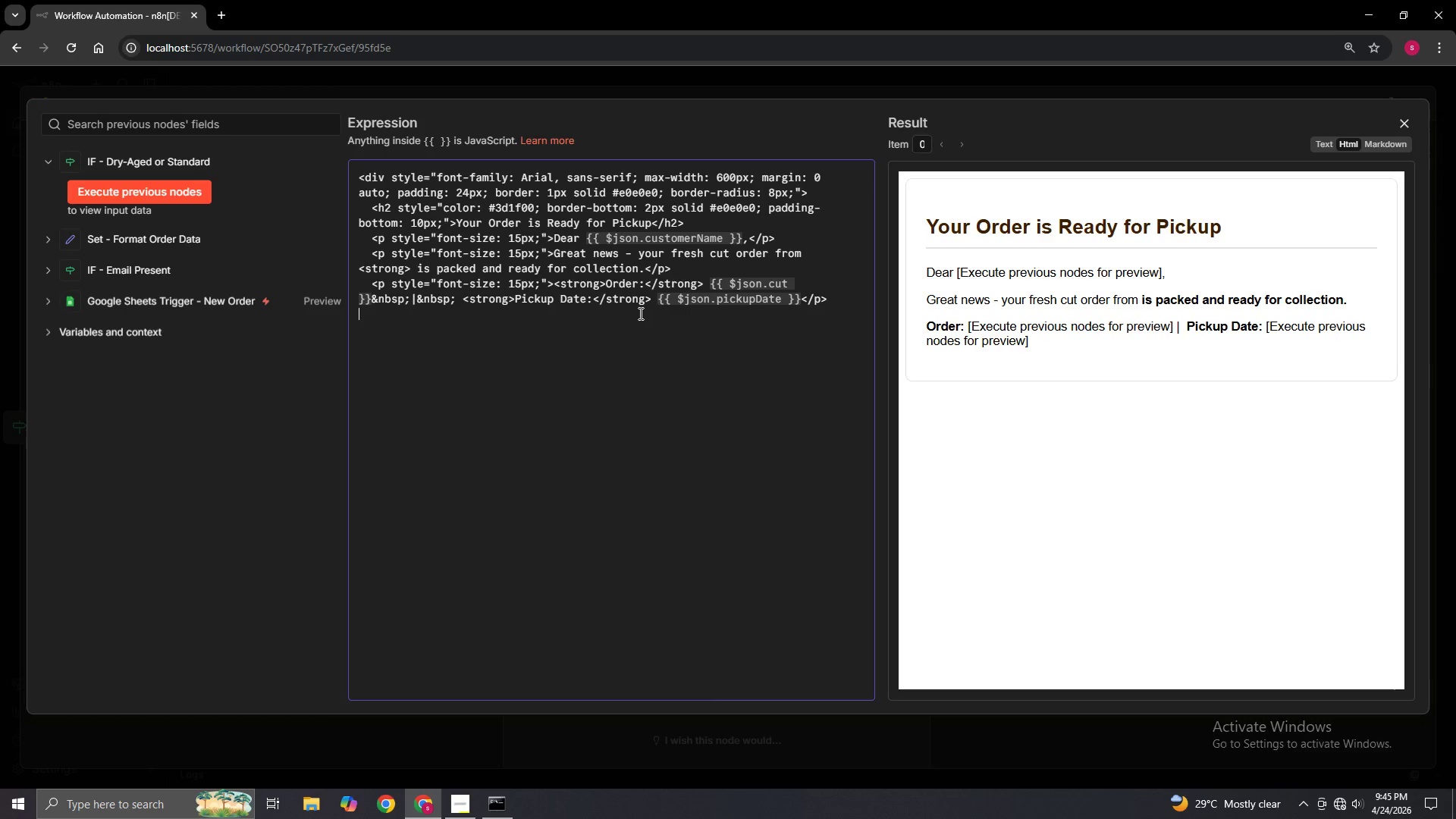 
key(Space)
 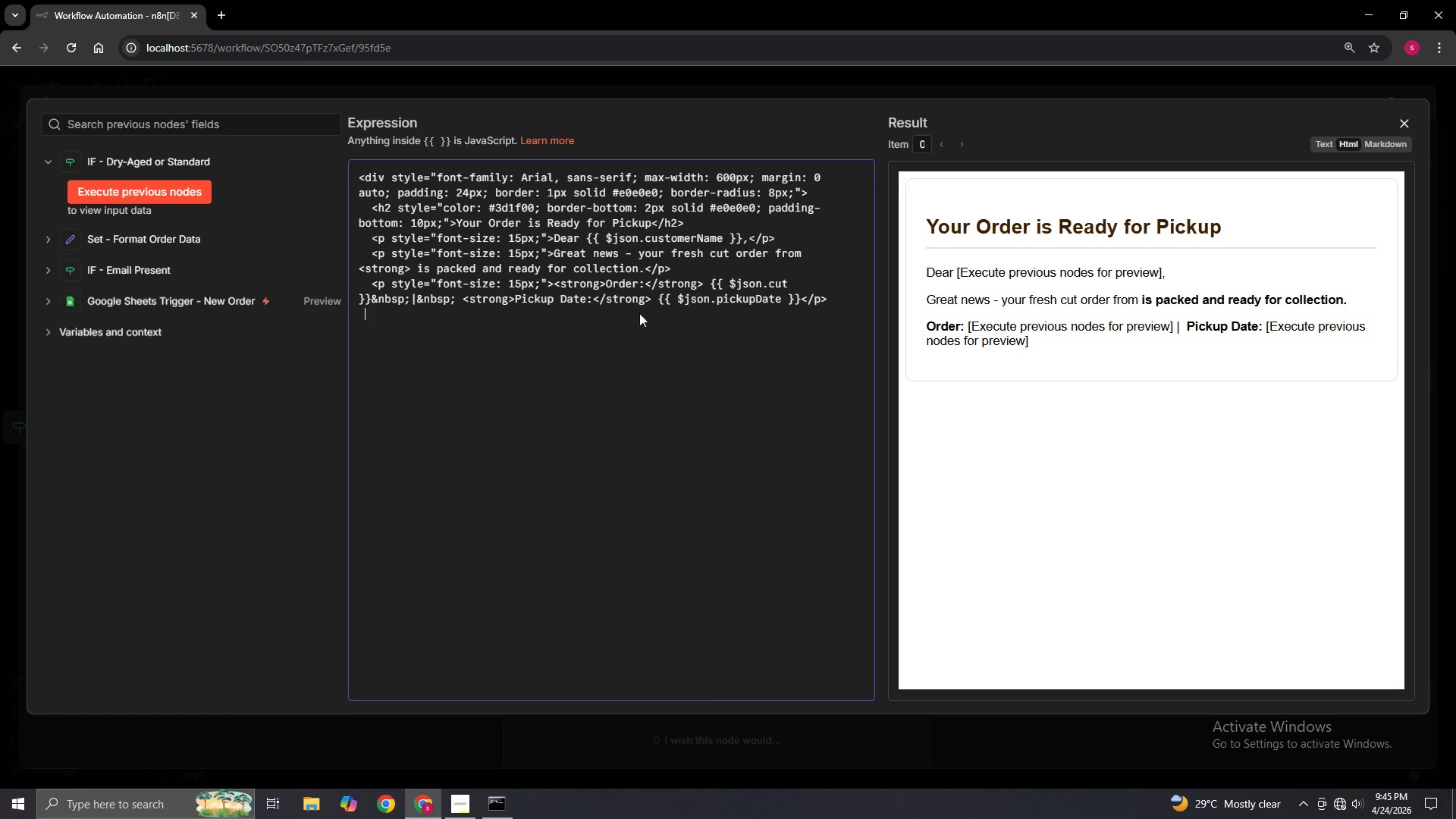 
key(Space)
 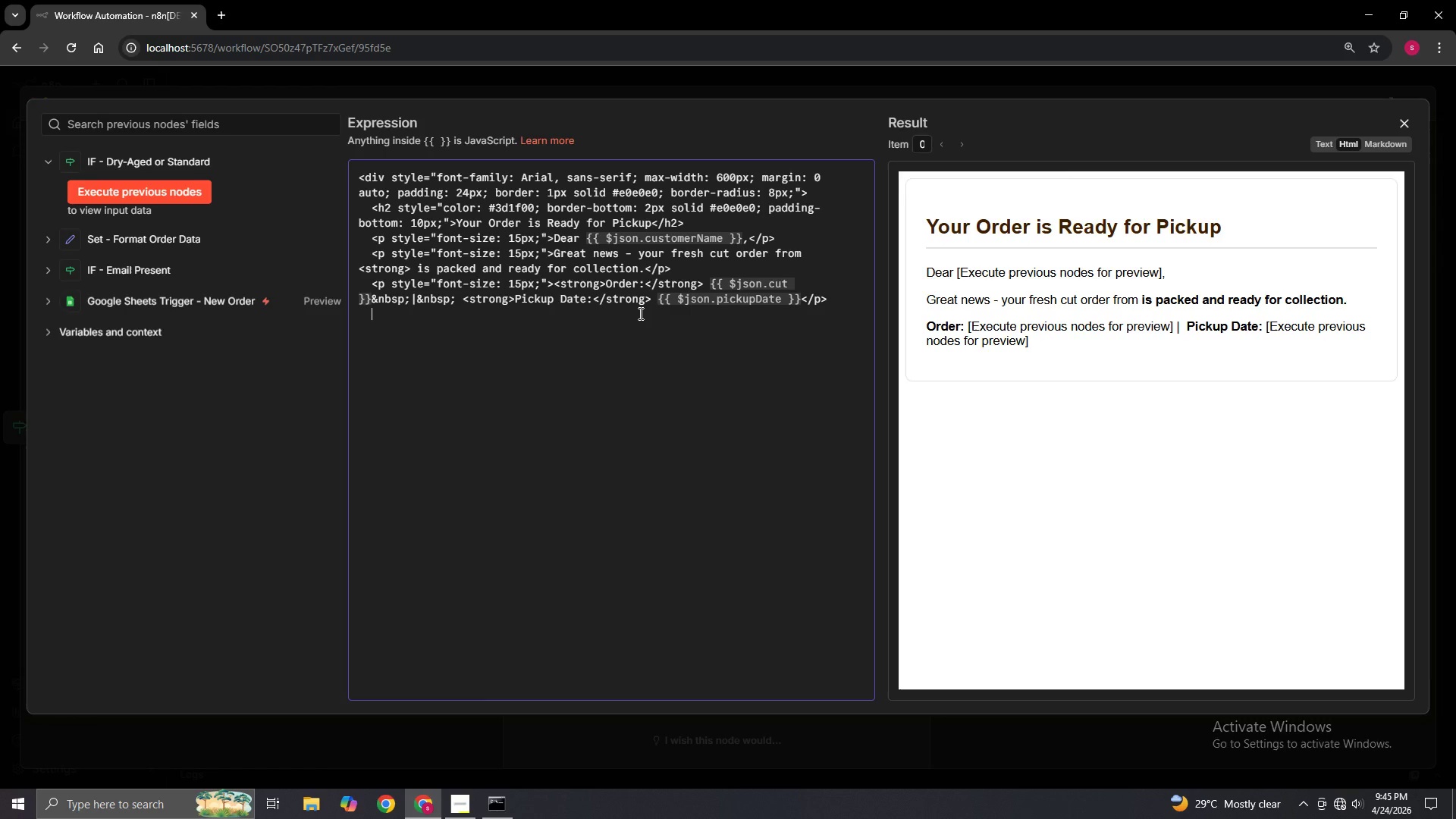 
key(Shift+Comma)
 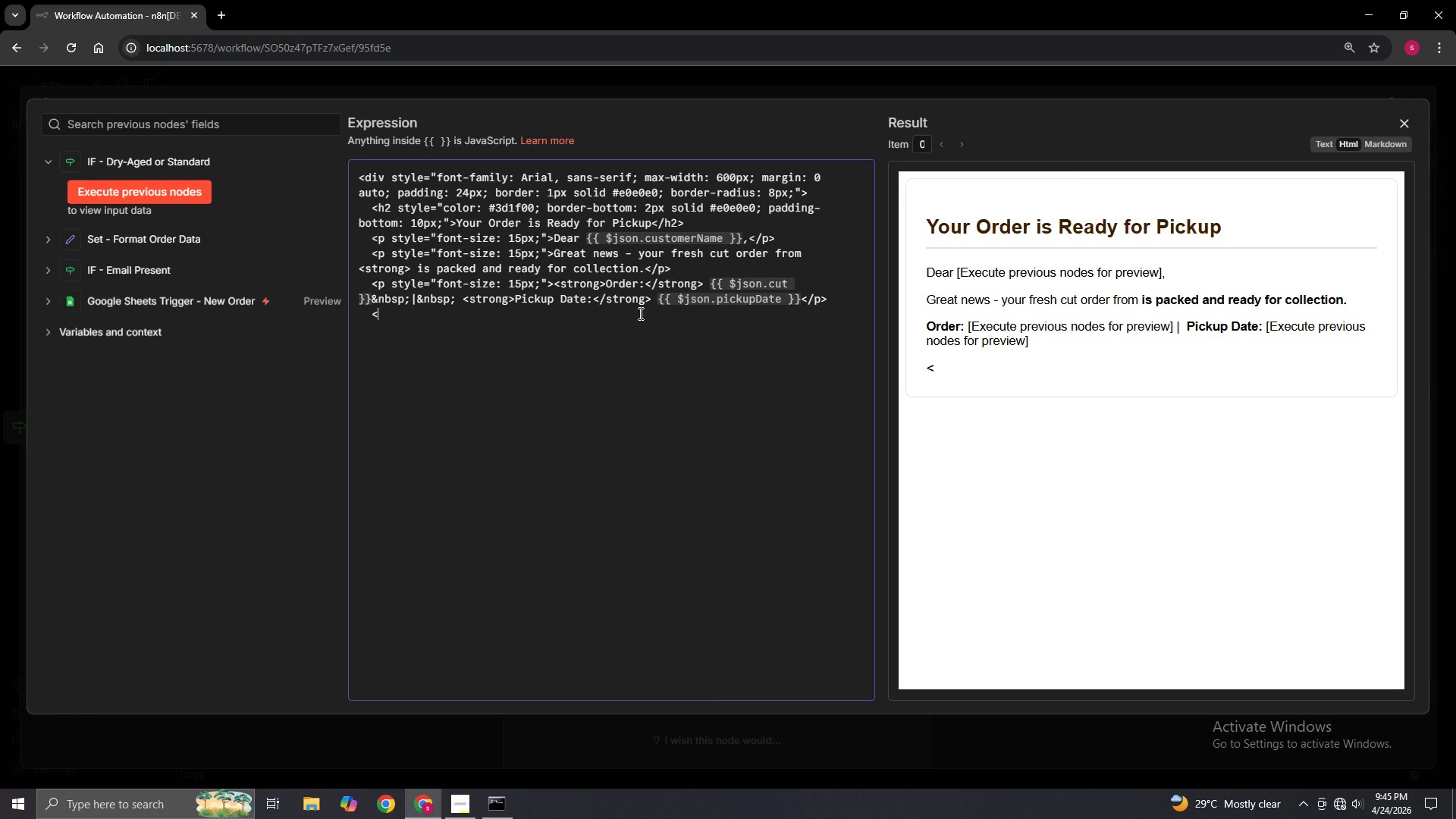 
wait(8.14)
 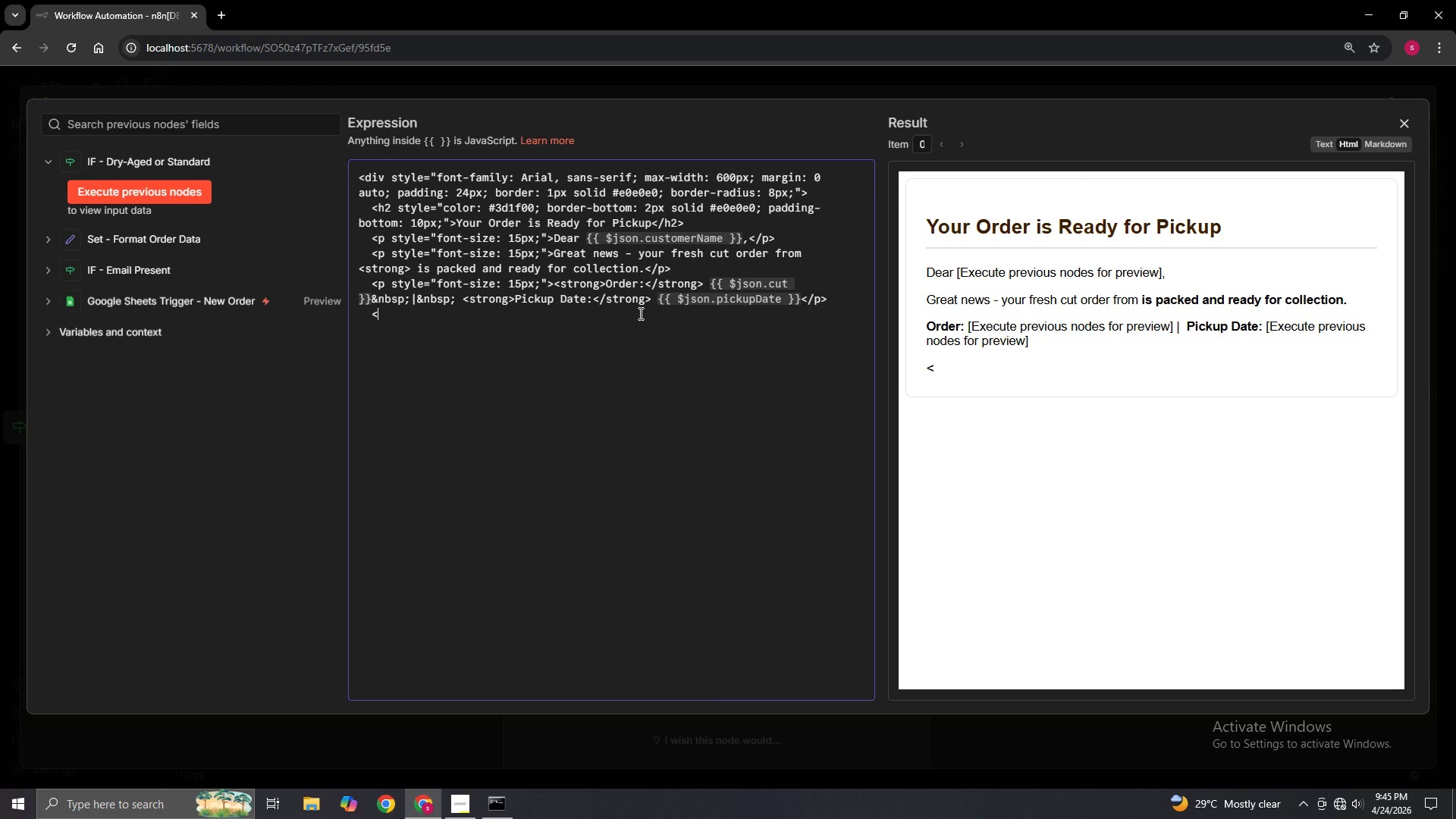 
type(p style)
 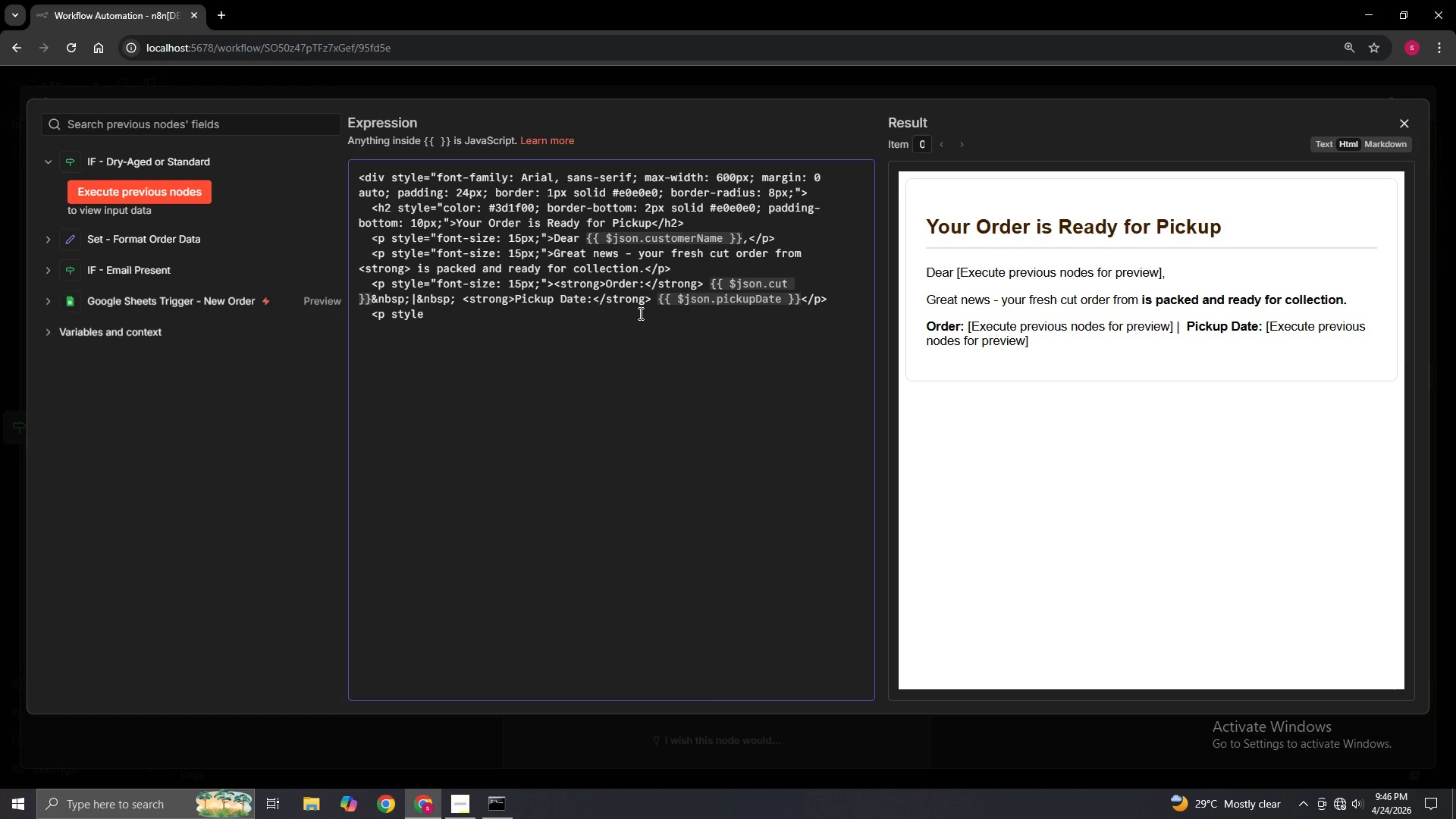 
wait(22.67)
 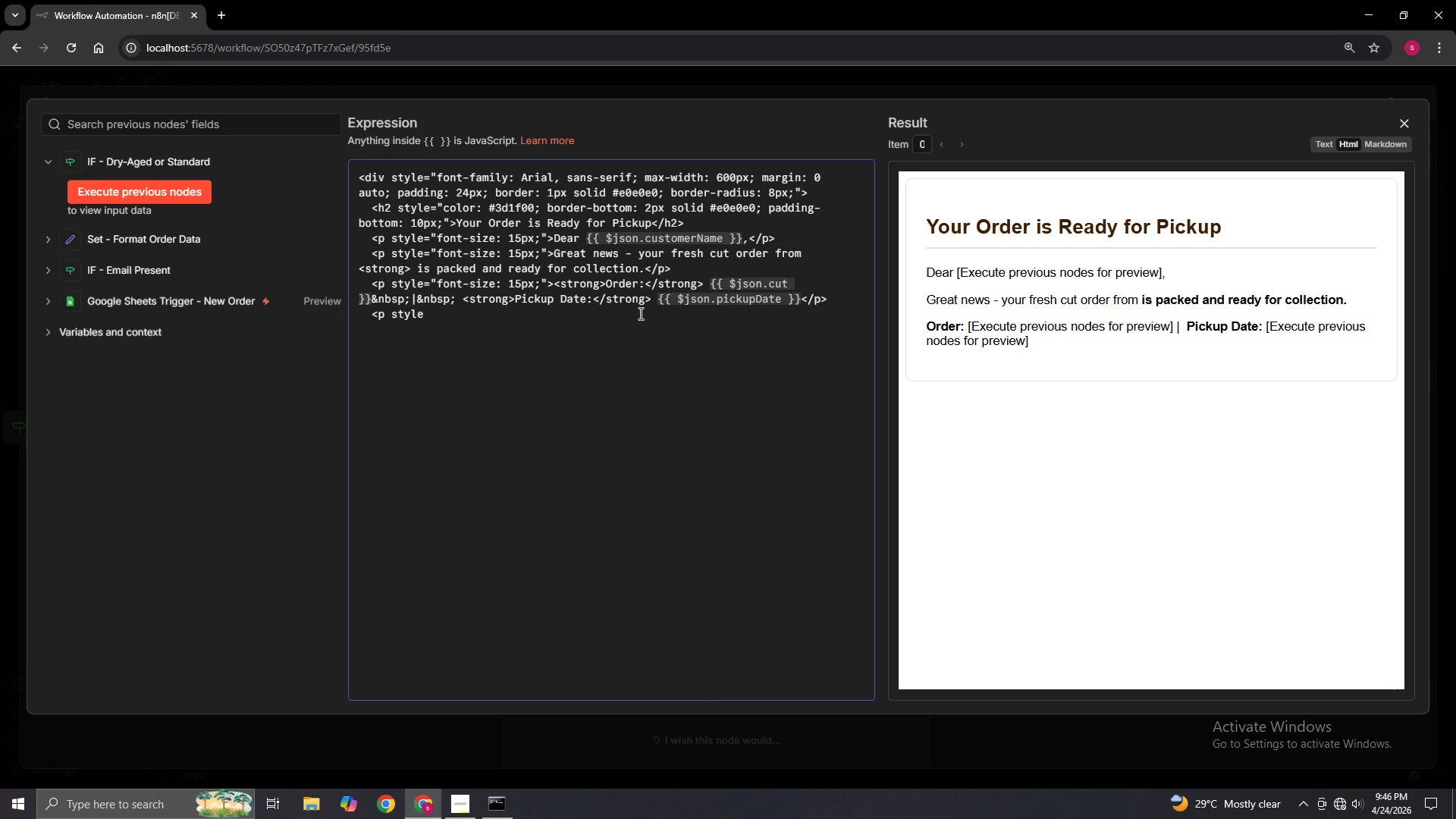 
type(="font-size: 14px; )
 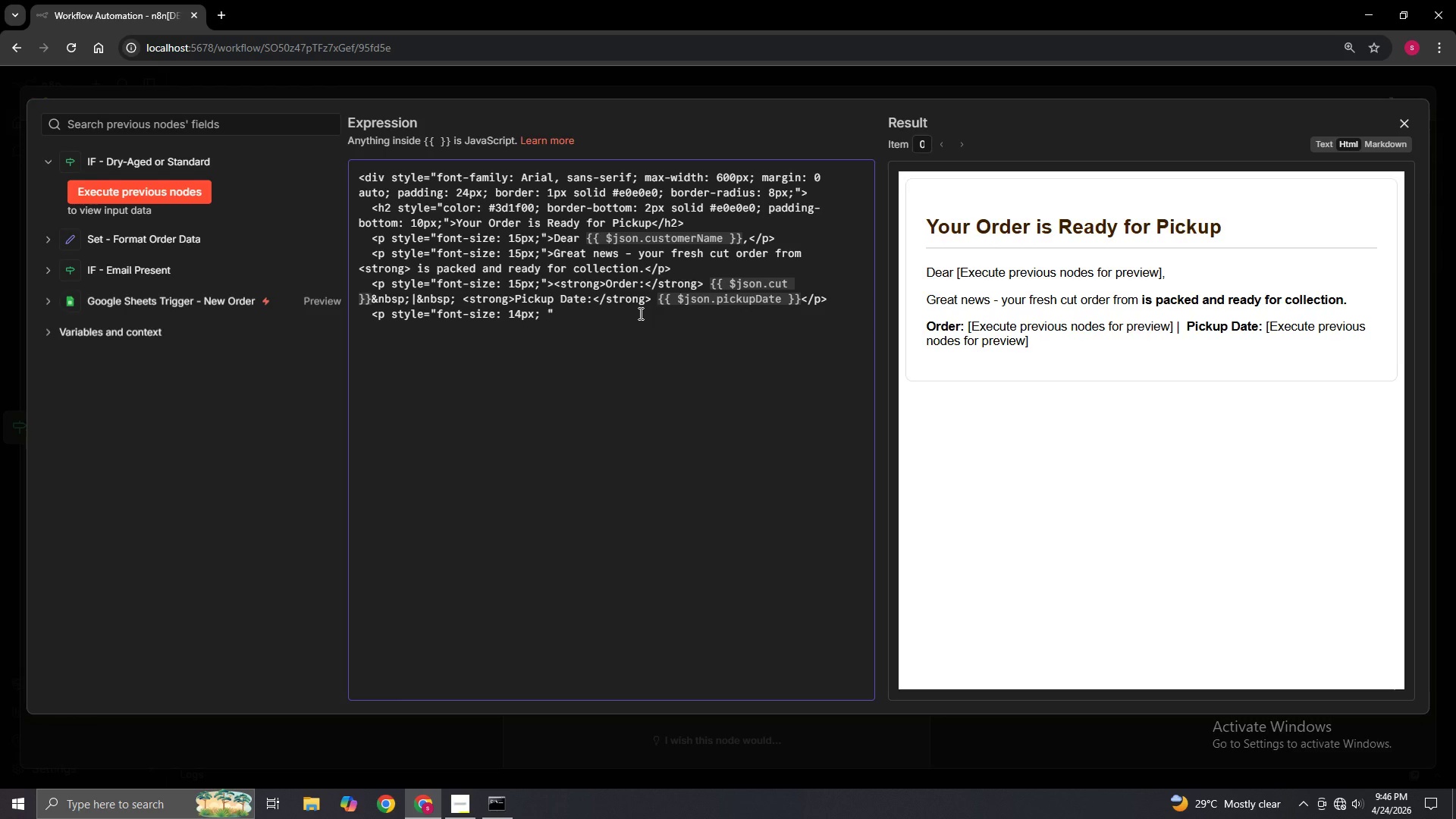 
type(margin-top: 20px)
 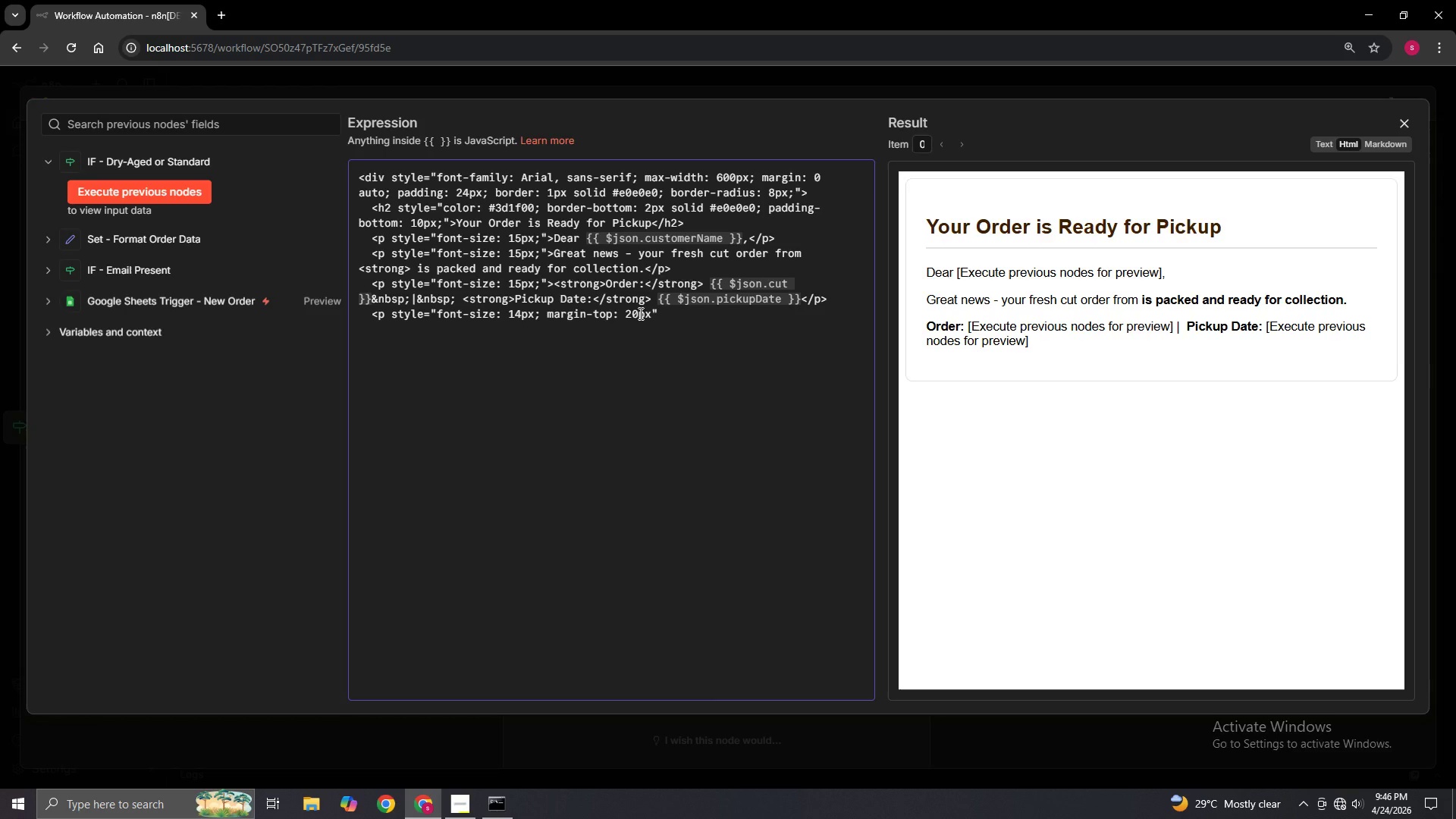 
key(Semicolon)
 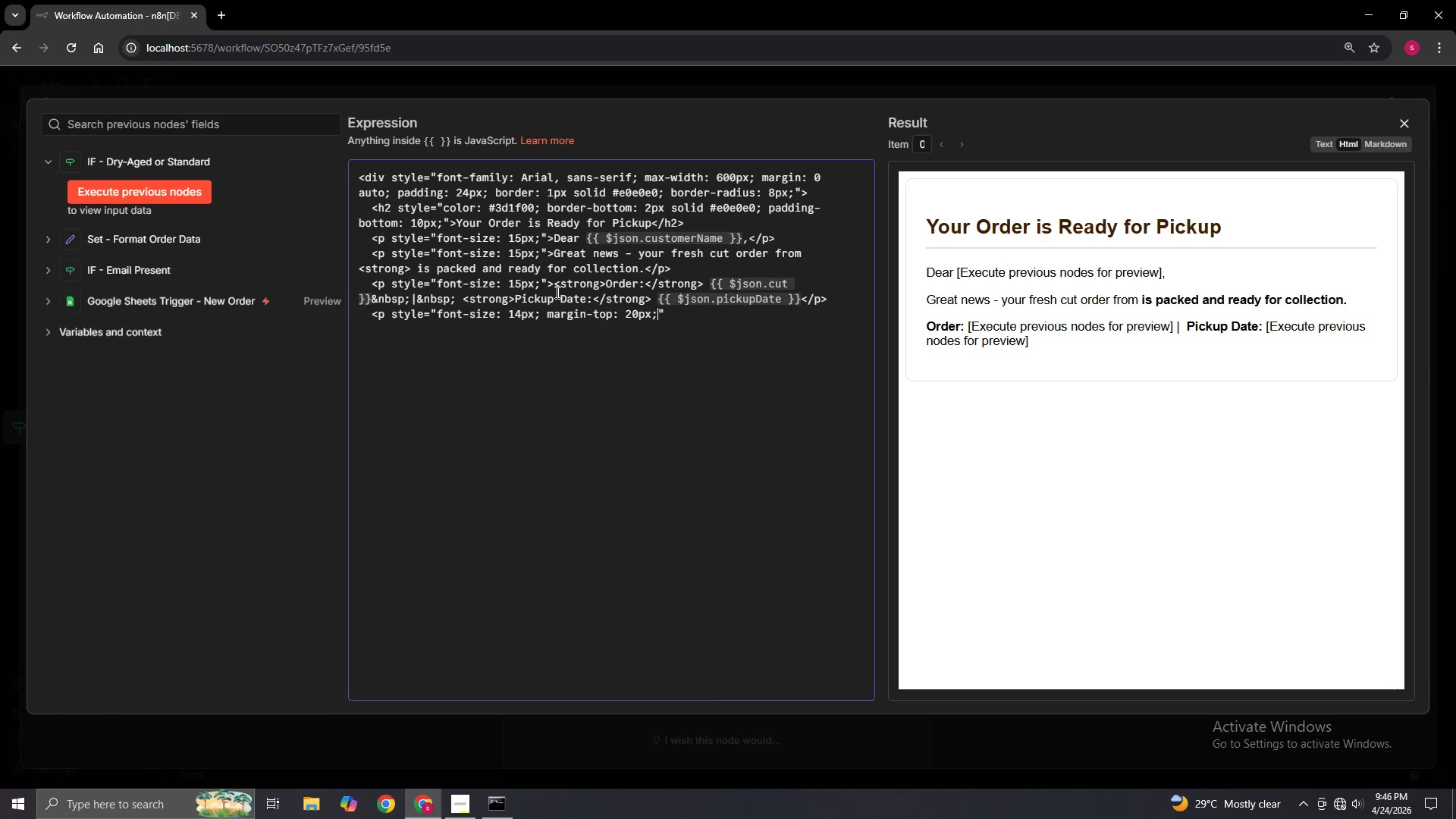 
key(Shift+Quote)
 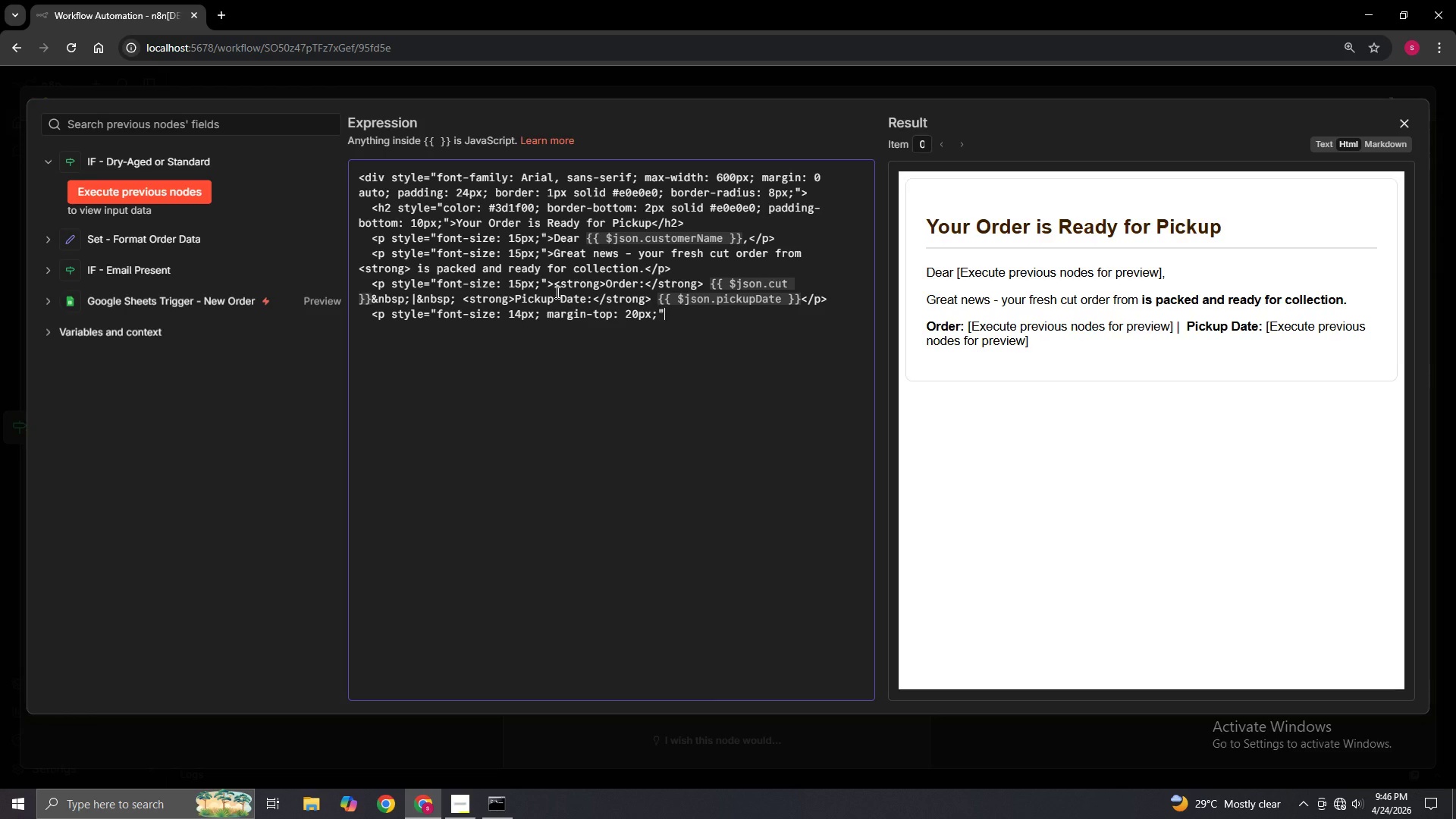 
type(>Please bring your order confirmation)
 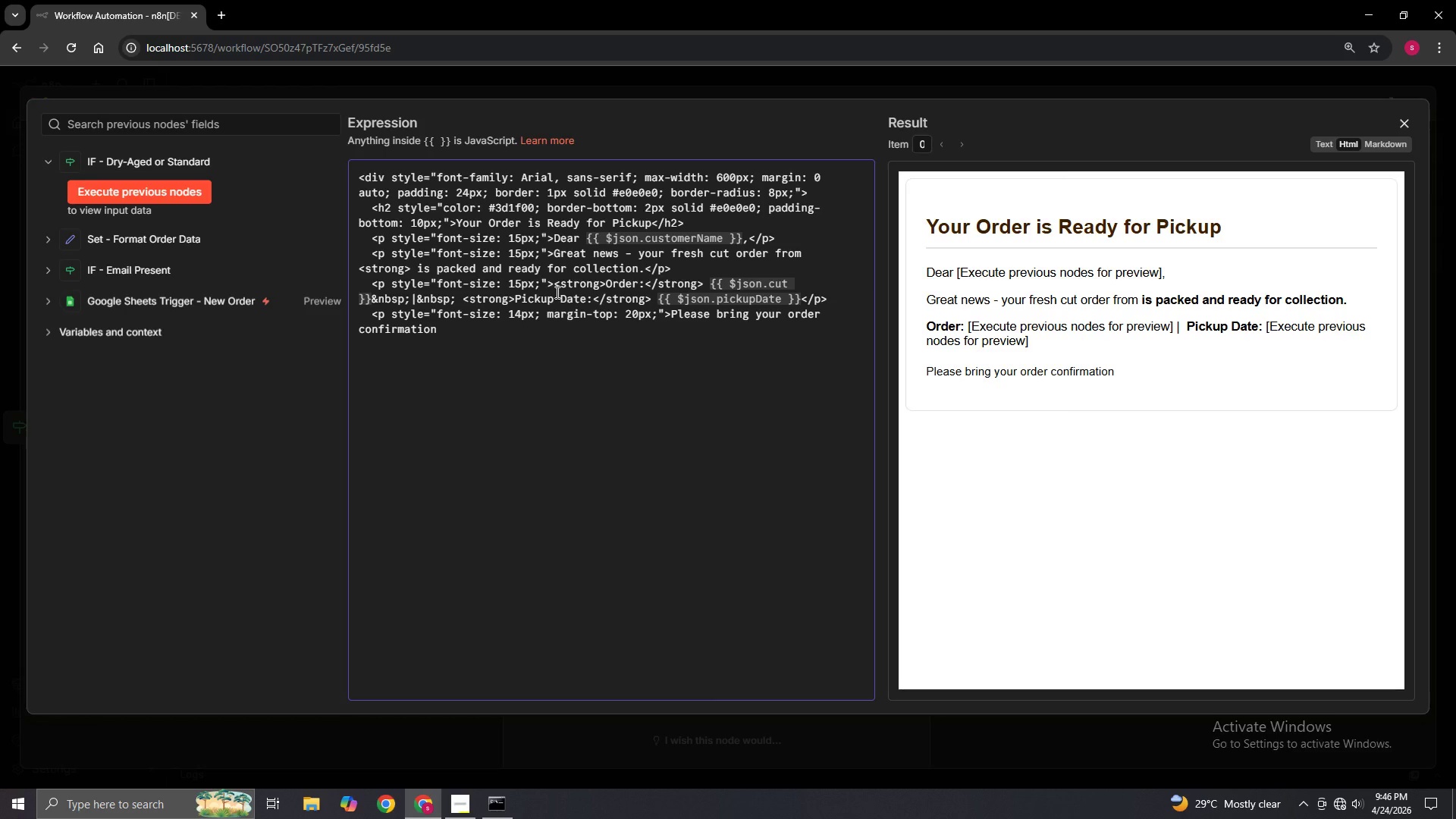 
type( when collection. Our teamwull have everything ready for you at the counter.</p>)
 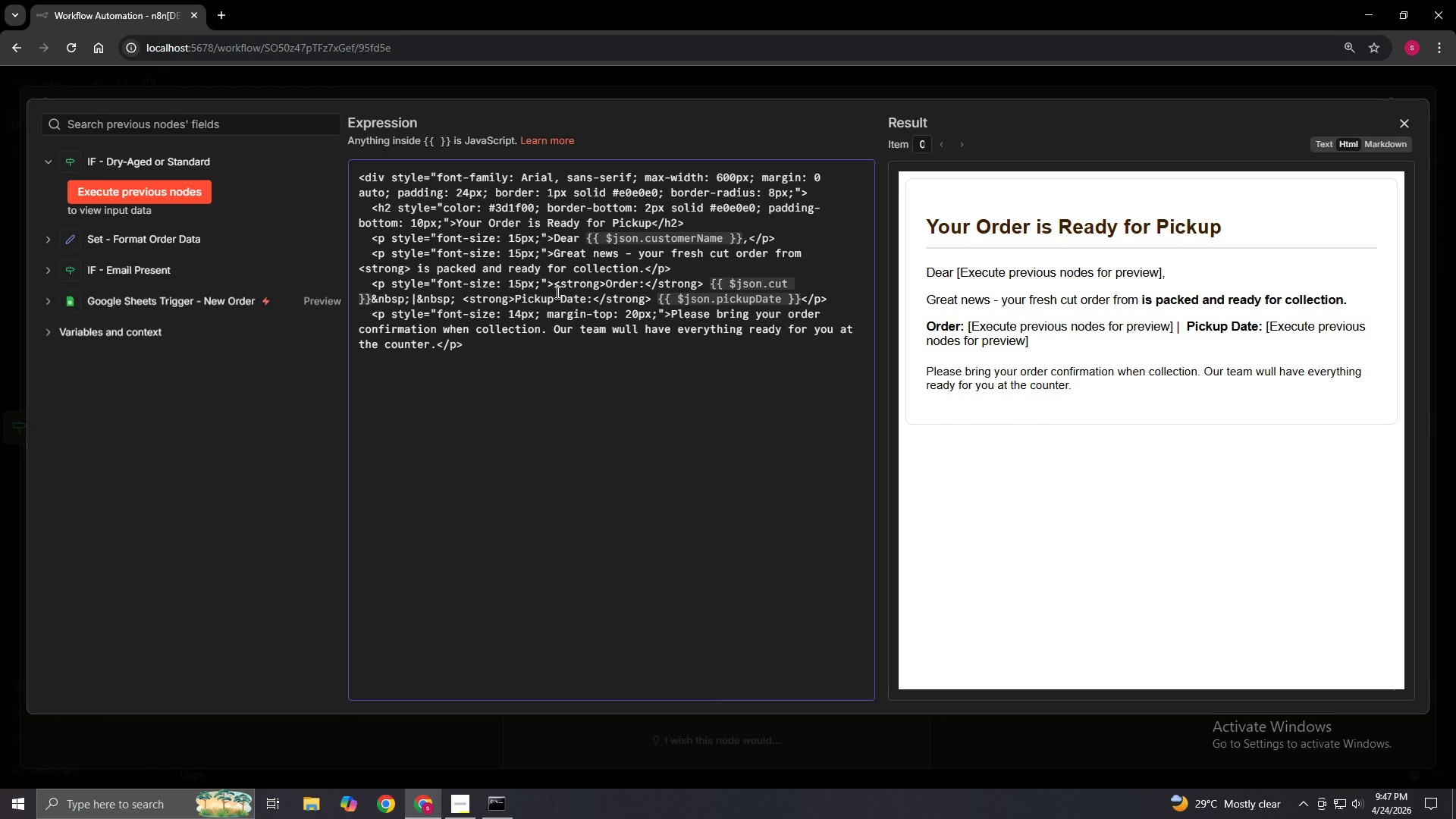 
wait(6.39)
 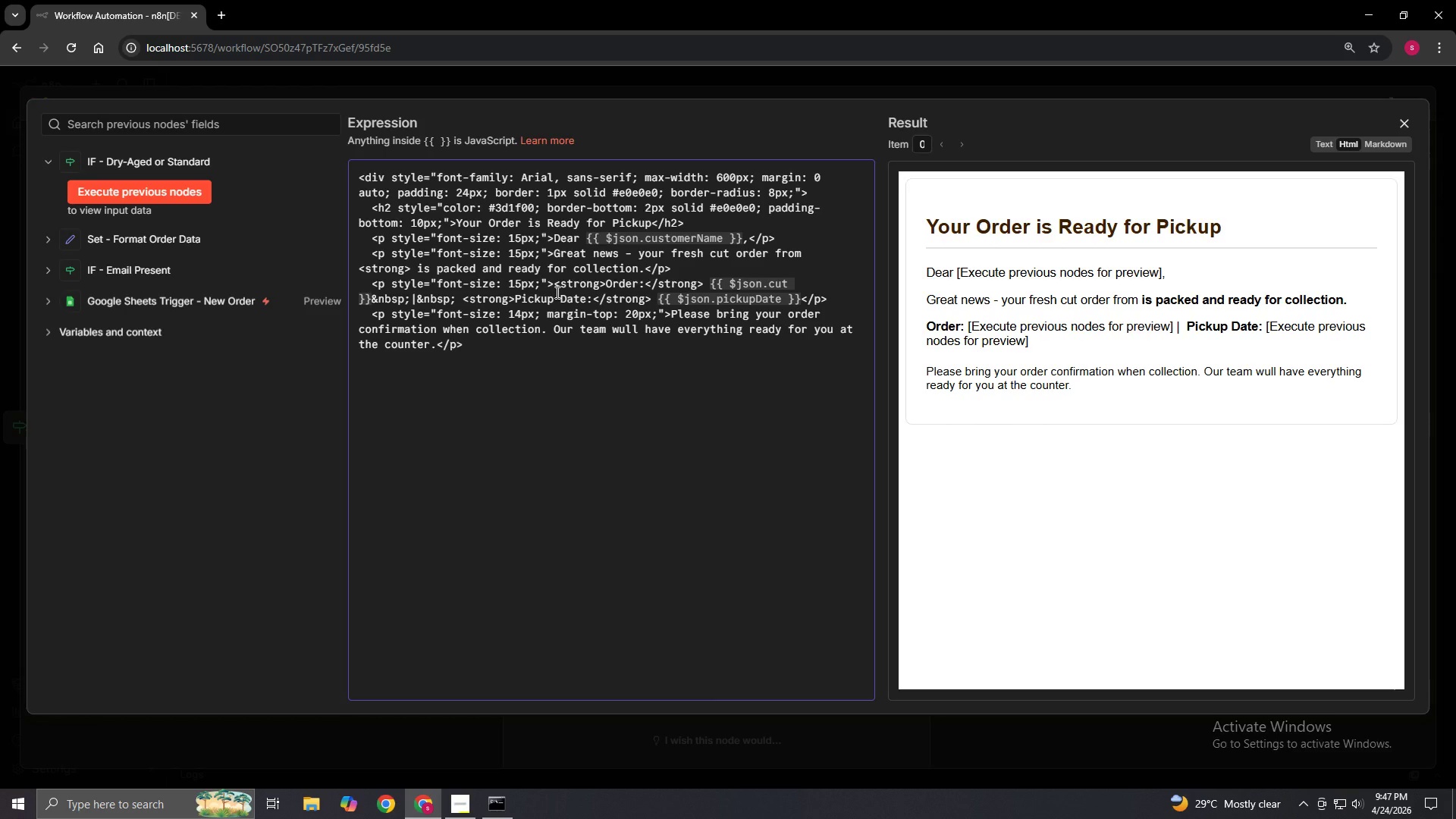 
key(Enter)
 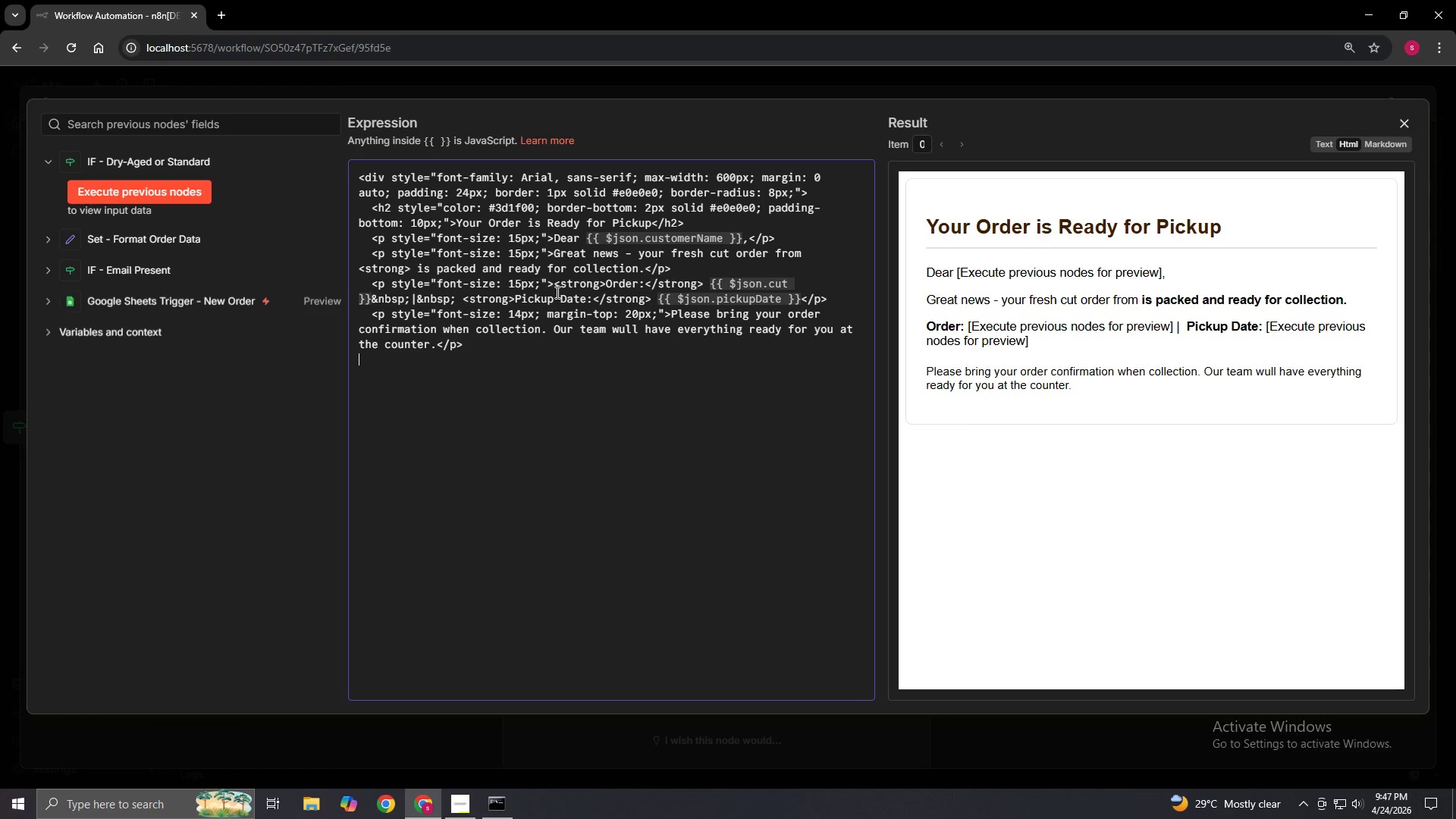 
key(Space)
 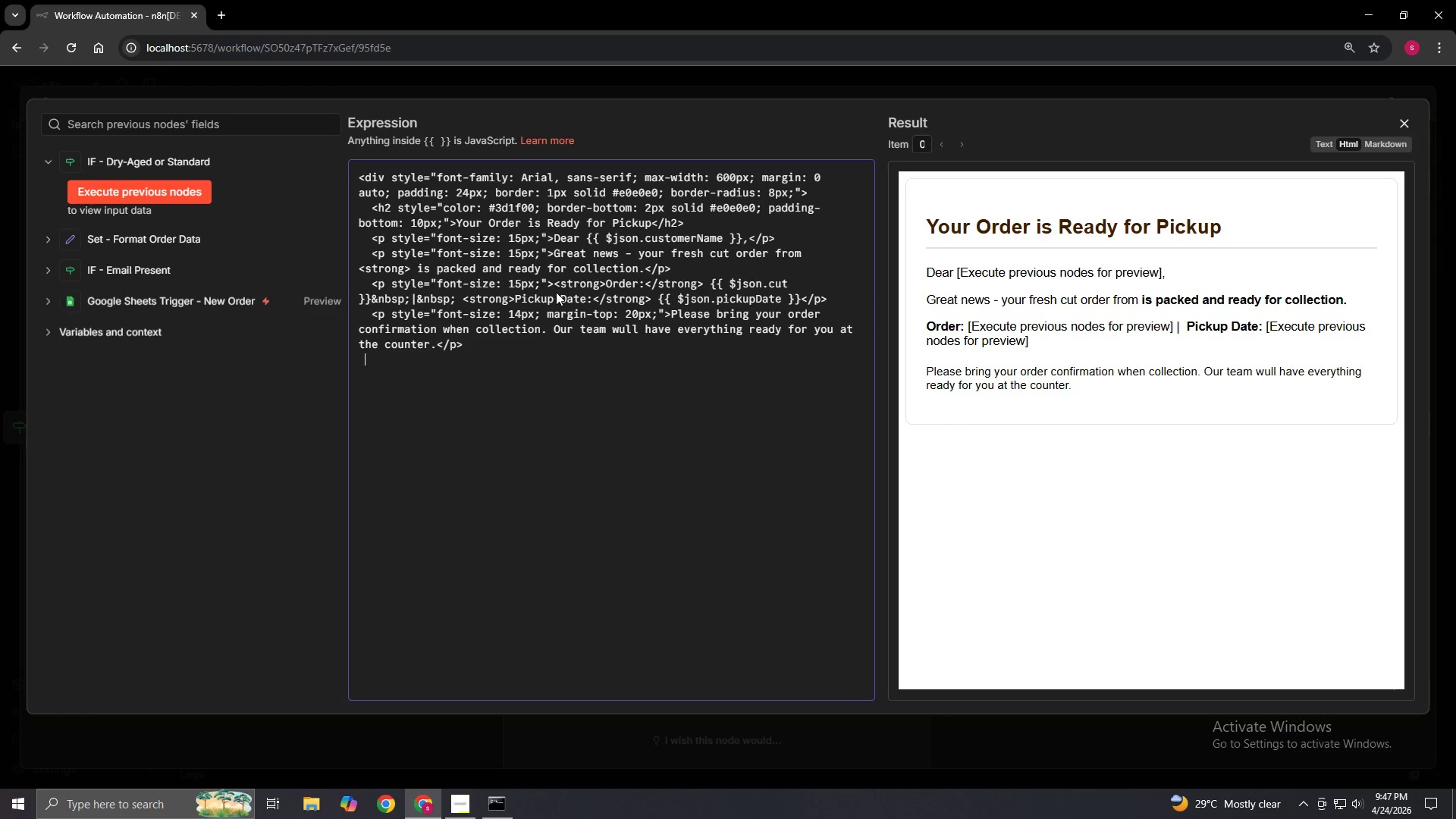 
key(Space)
 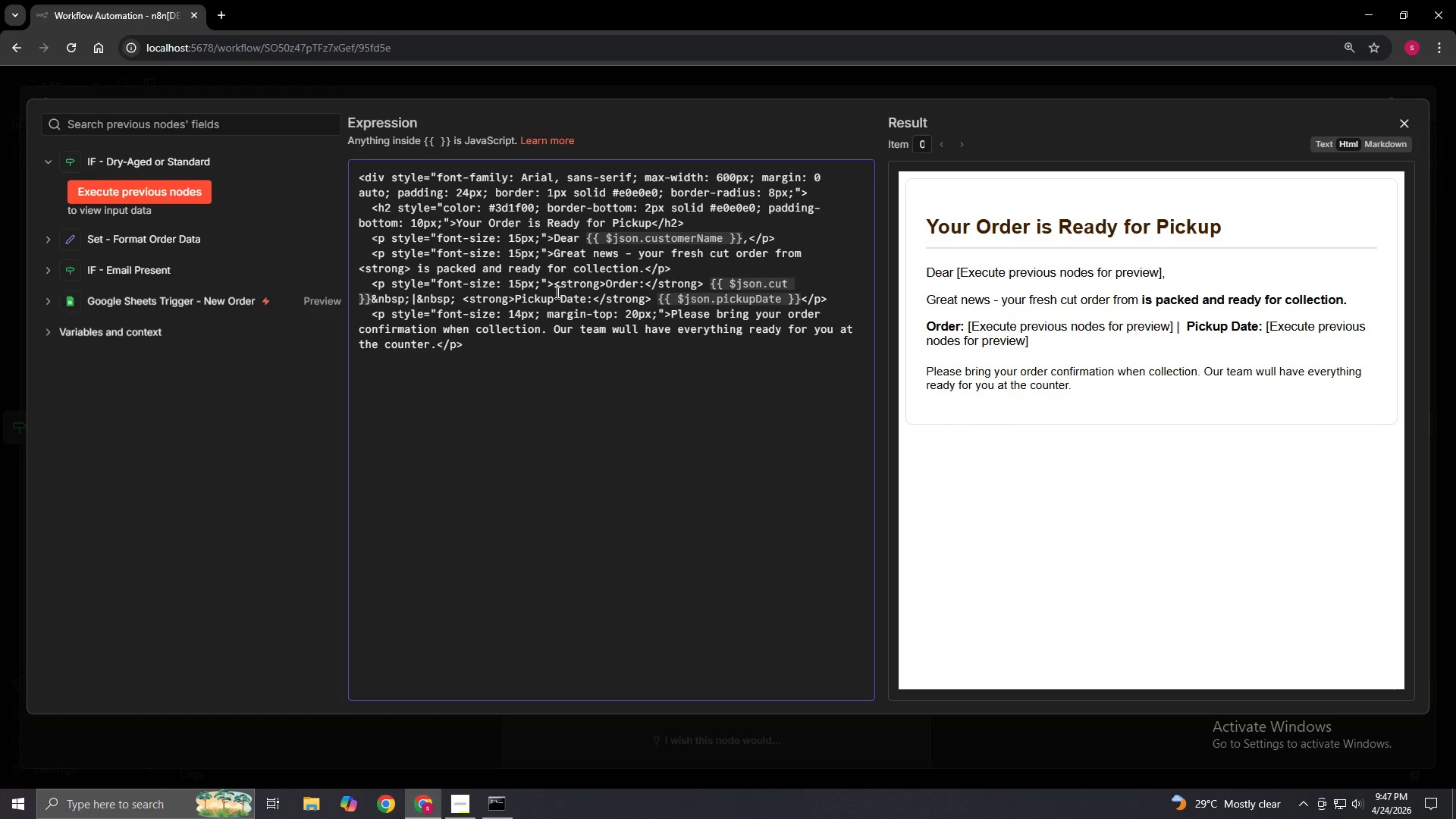 
key(ArrowUp)
 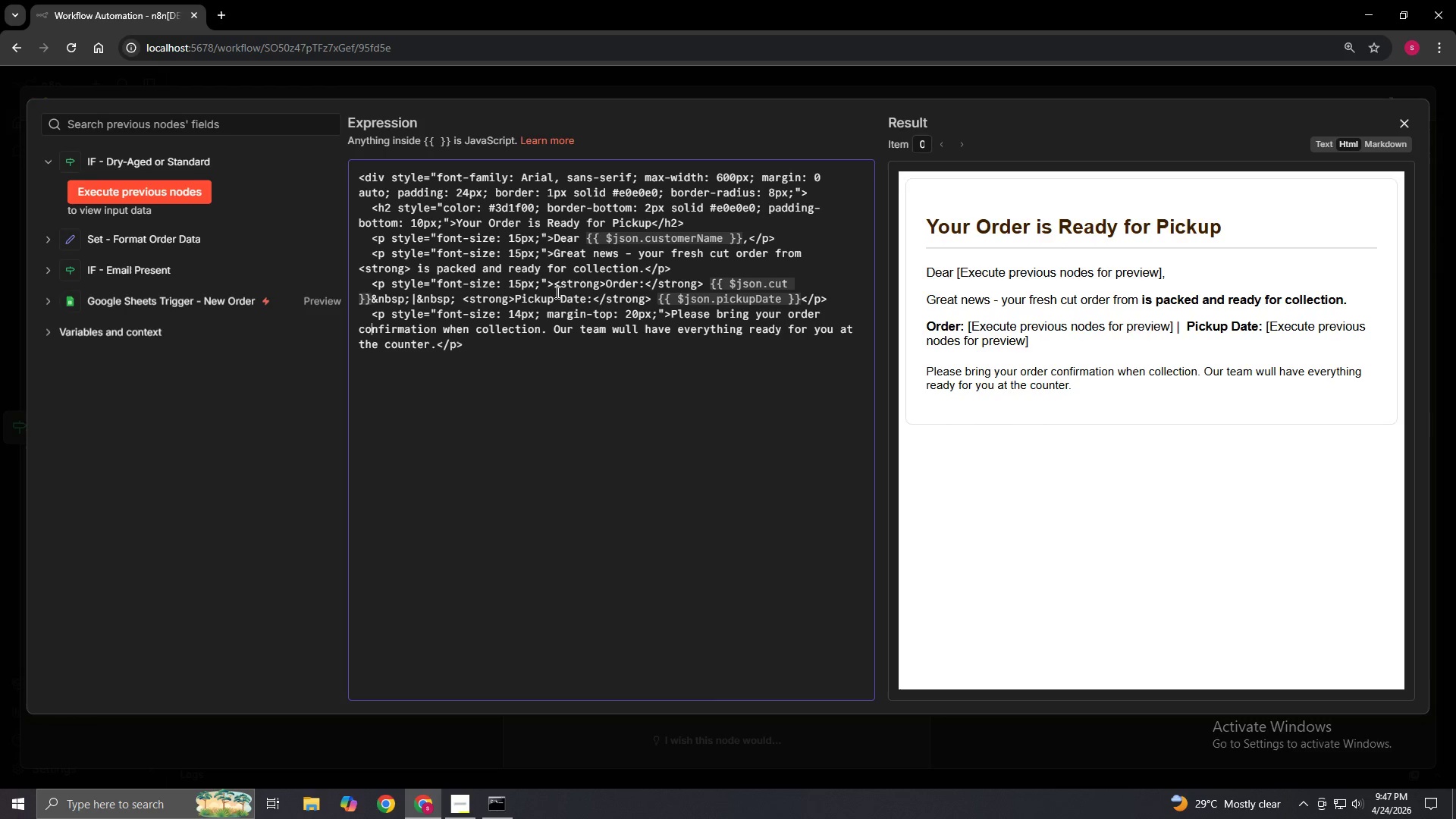 
key(ArrowUp)
 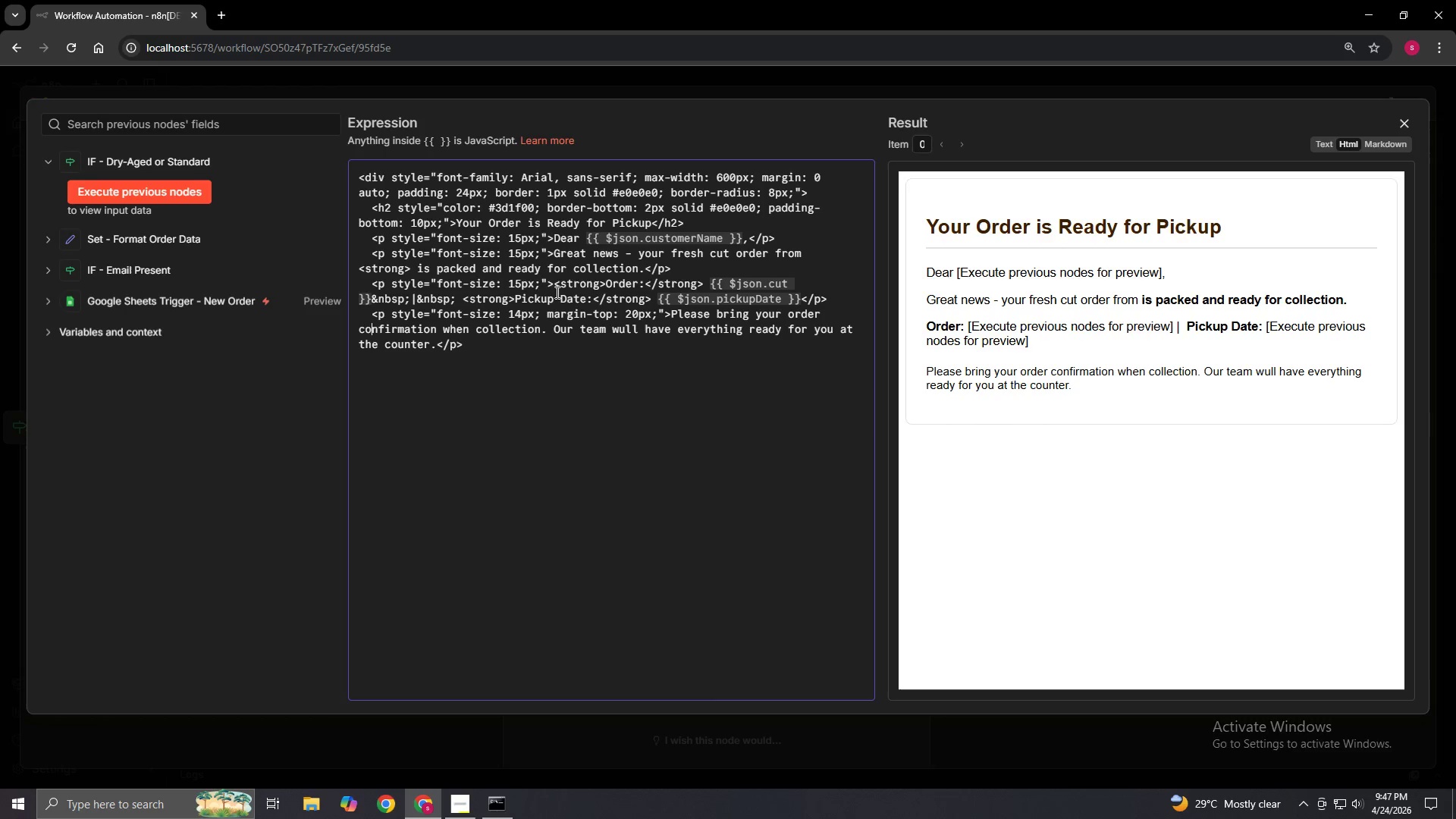 
key(ArrowUp)
 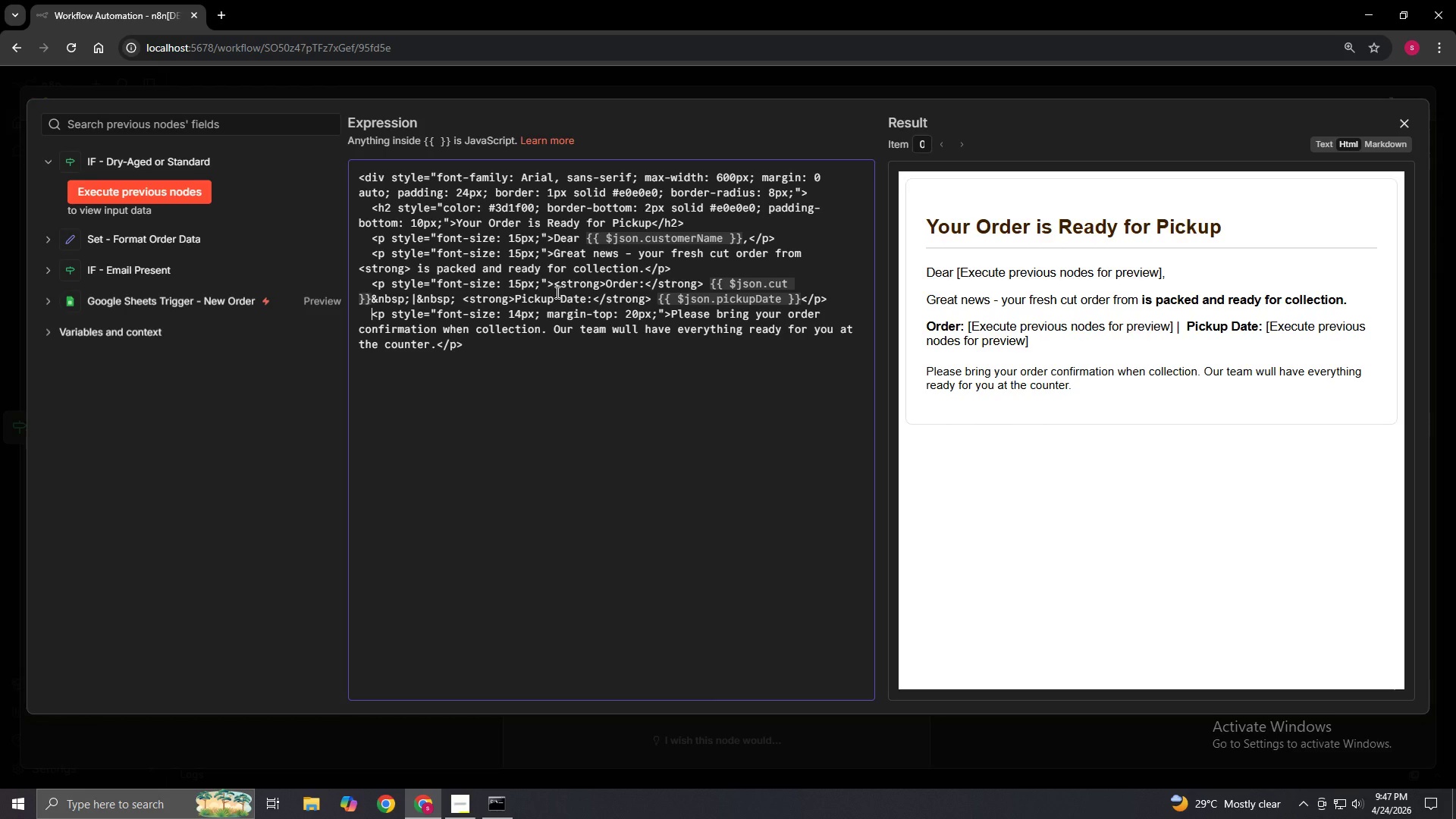 
key(ArrowDown)
 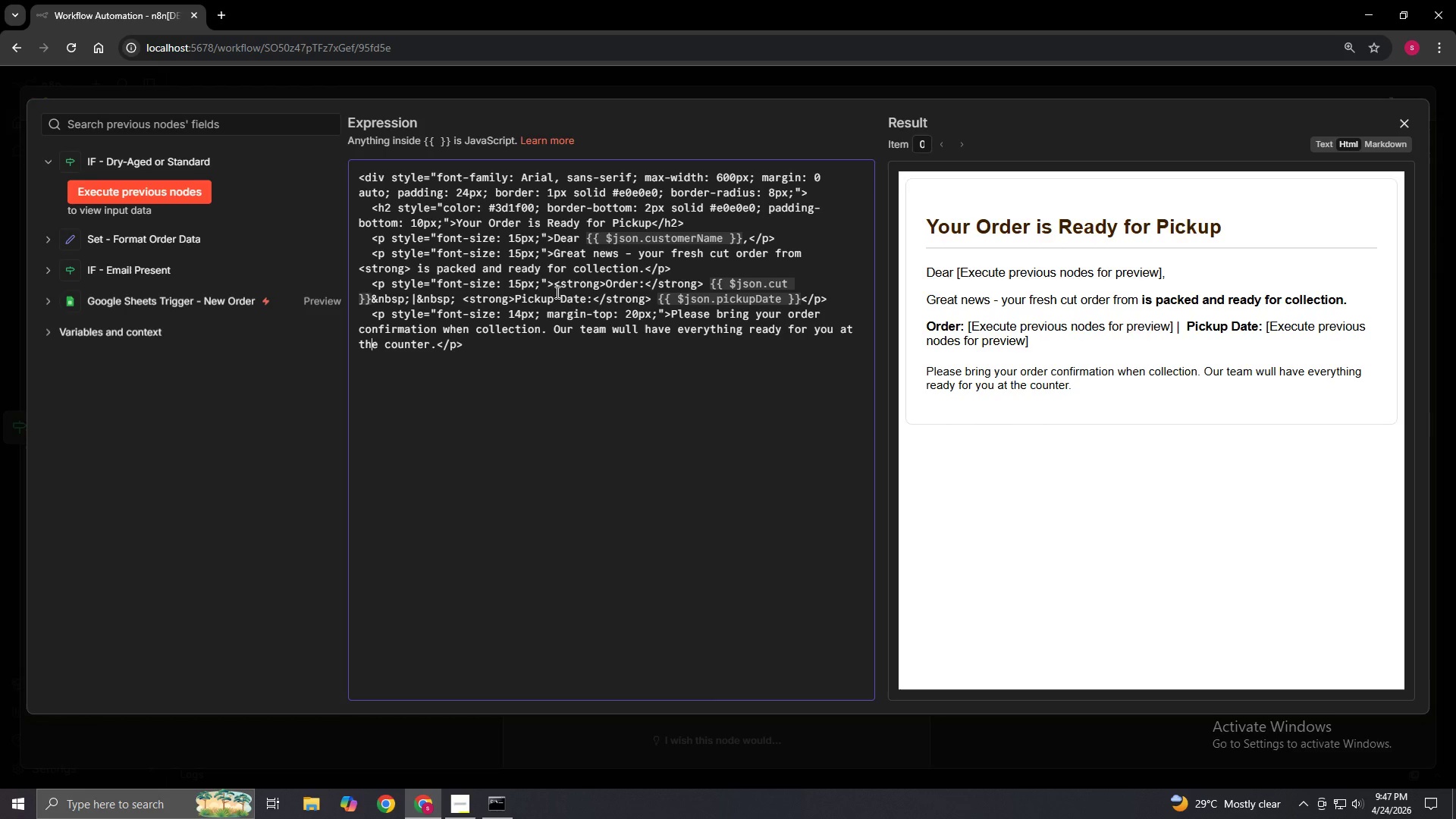 
key(ArrowDown)
 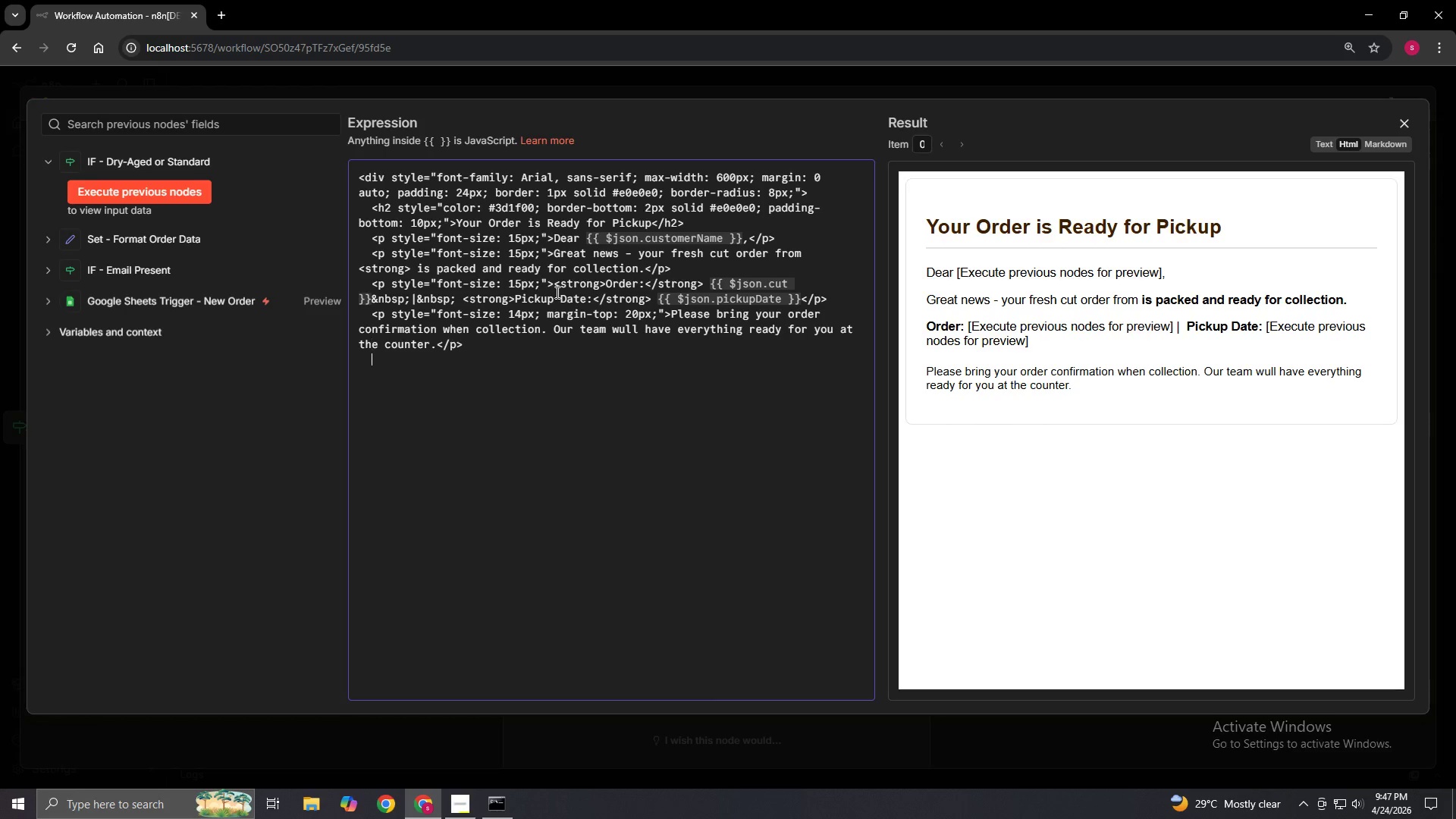 
key(ArrowDown)
 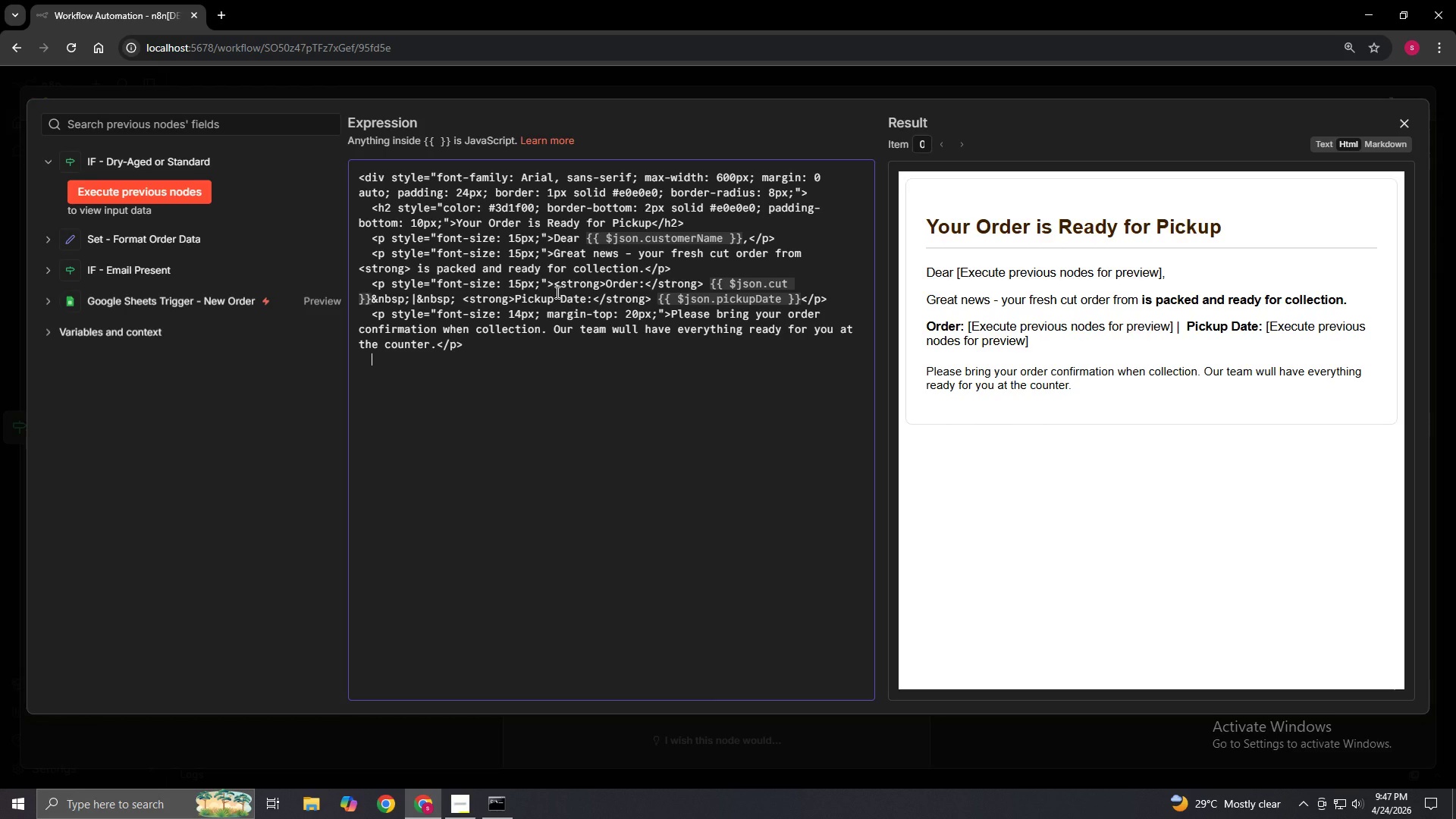 
key(ArrowDown)
 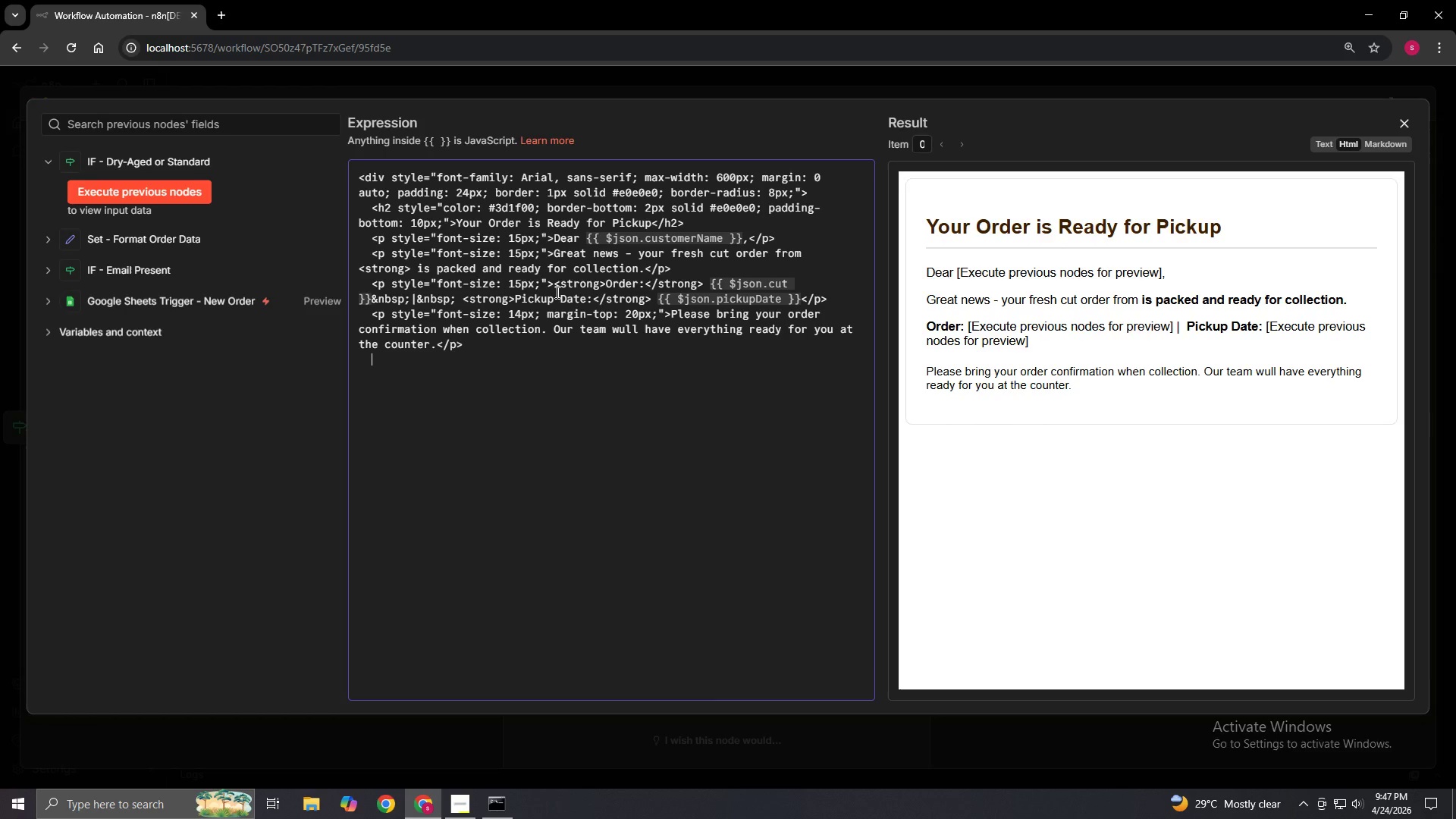 
type(<p style)
 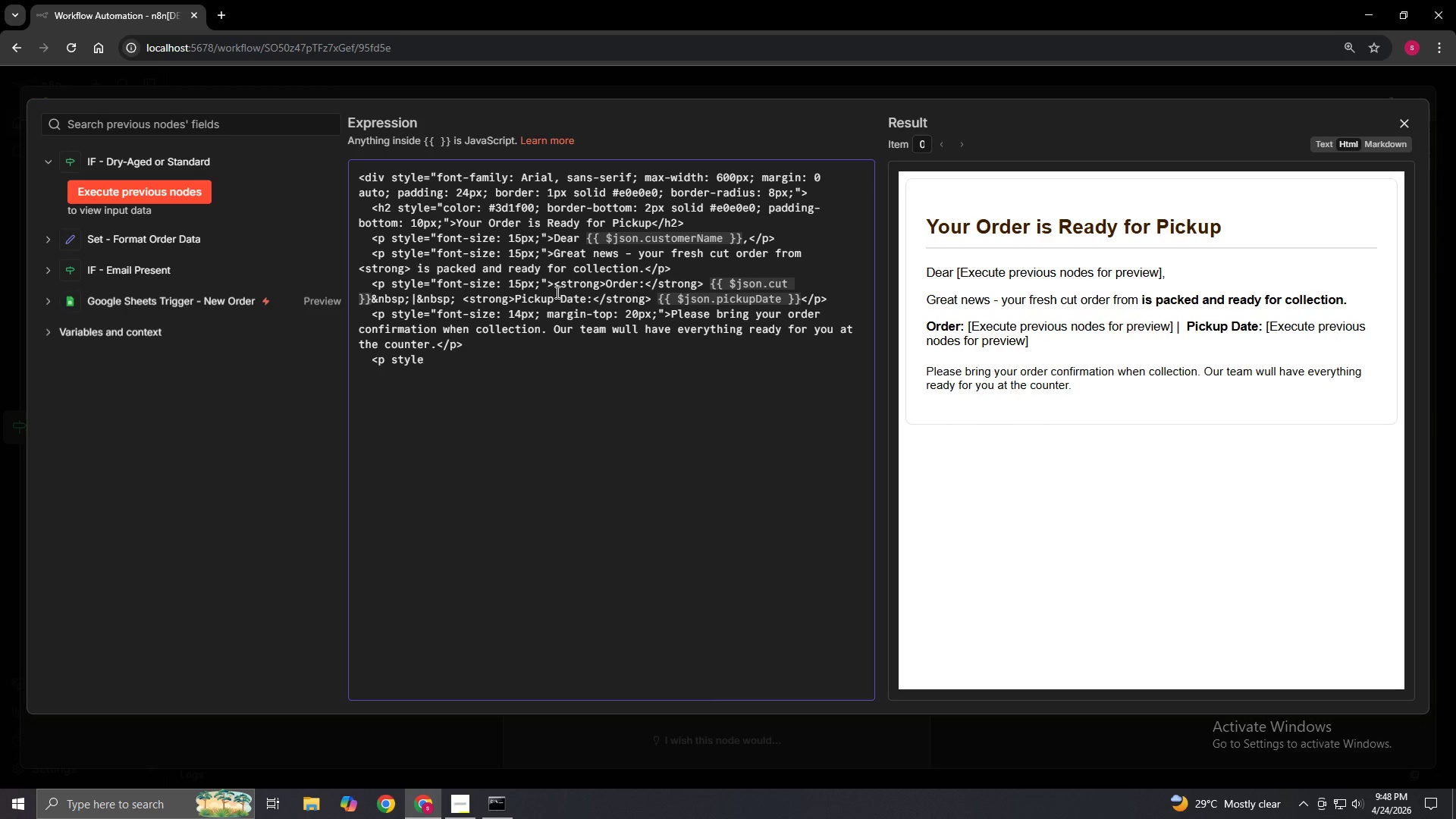 
key(Equal)
 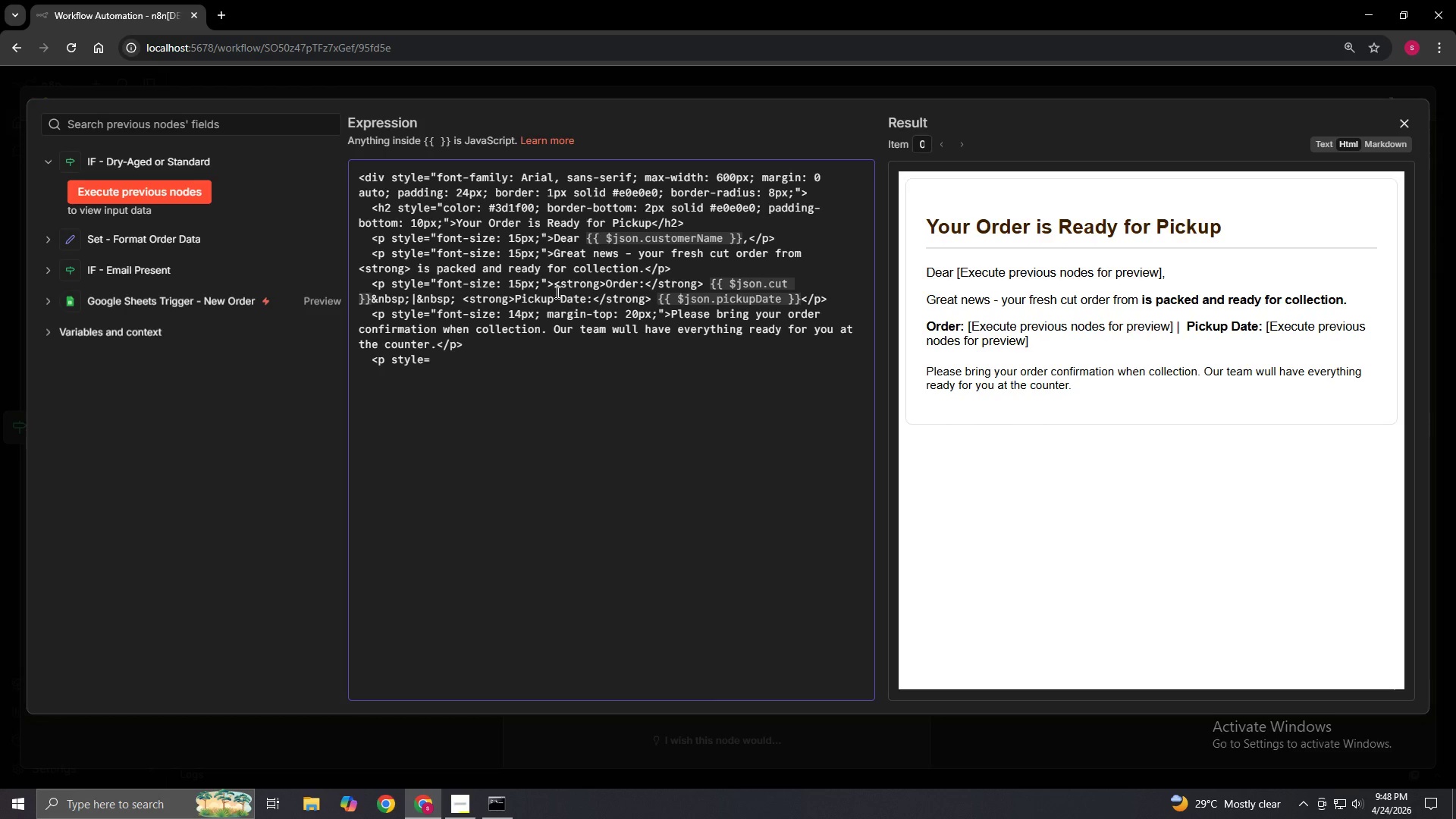 
type("font-size: 14px;)
 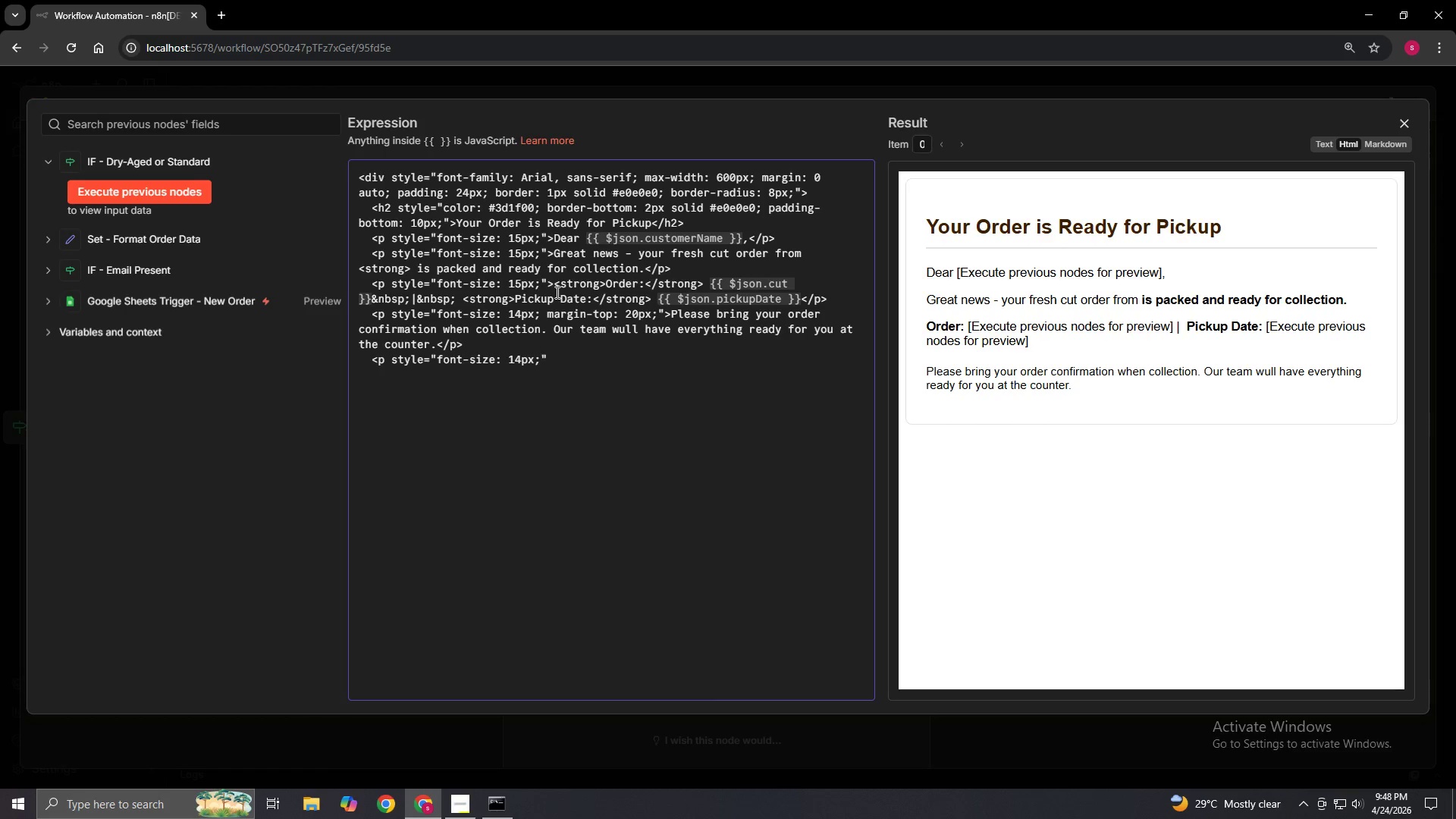 
wait(7.97)
 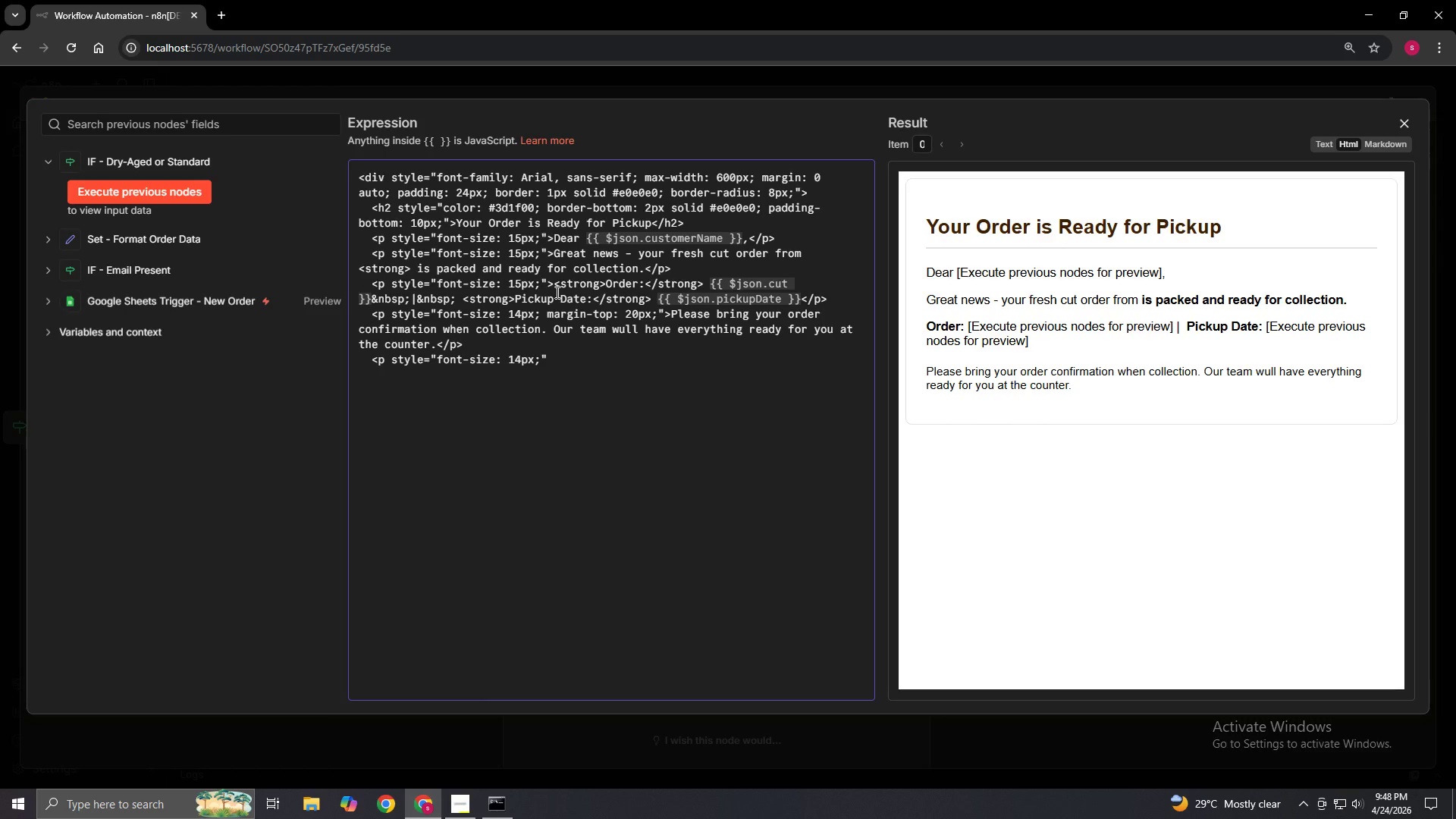 
key(ArrowRight)
 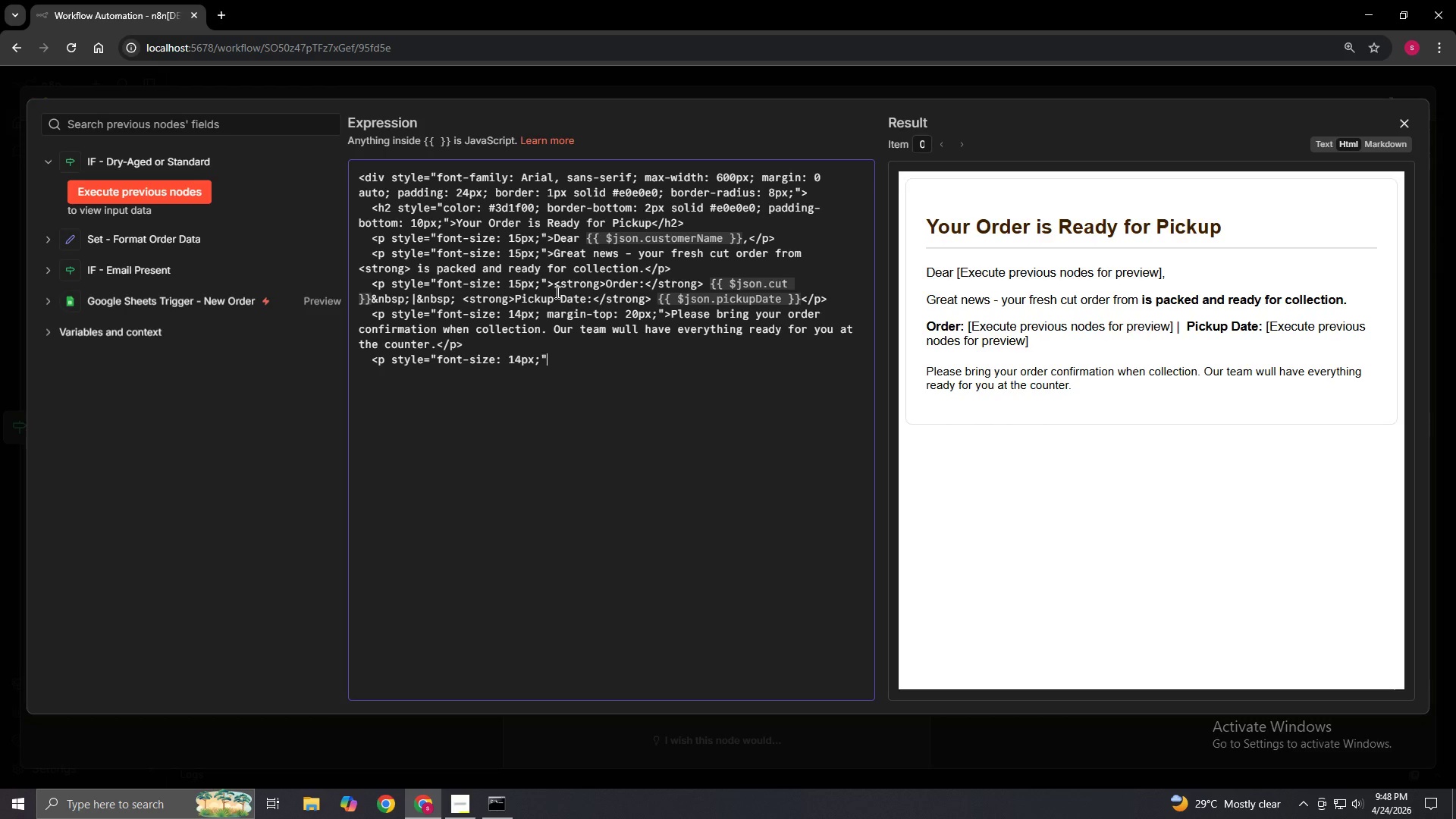 
type(>If you have any question)
 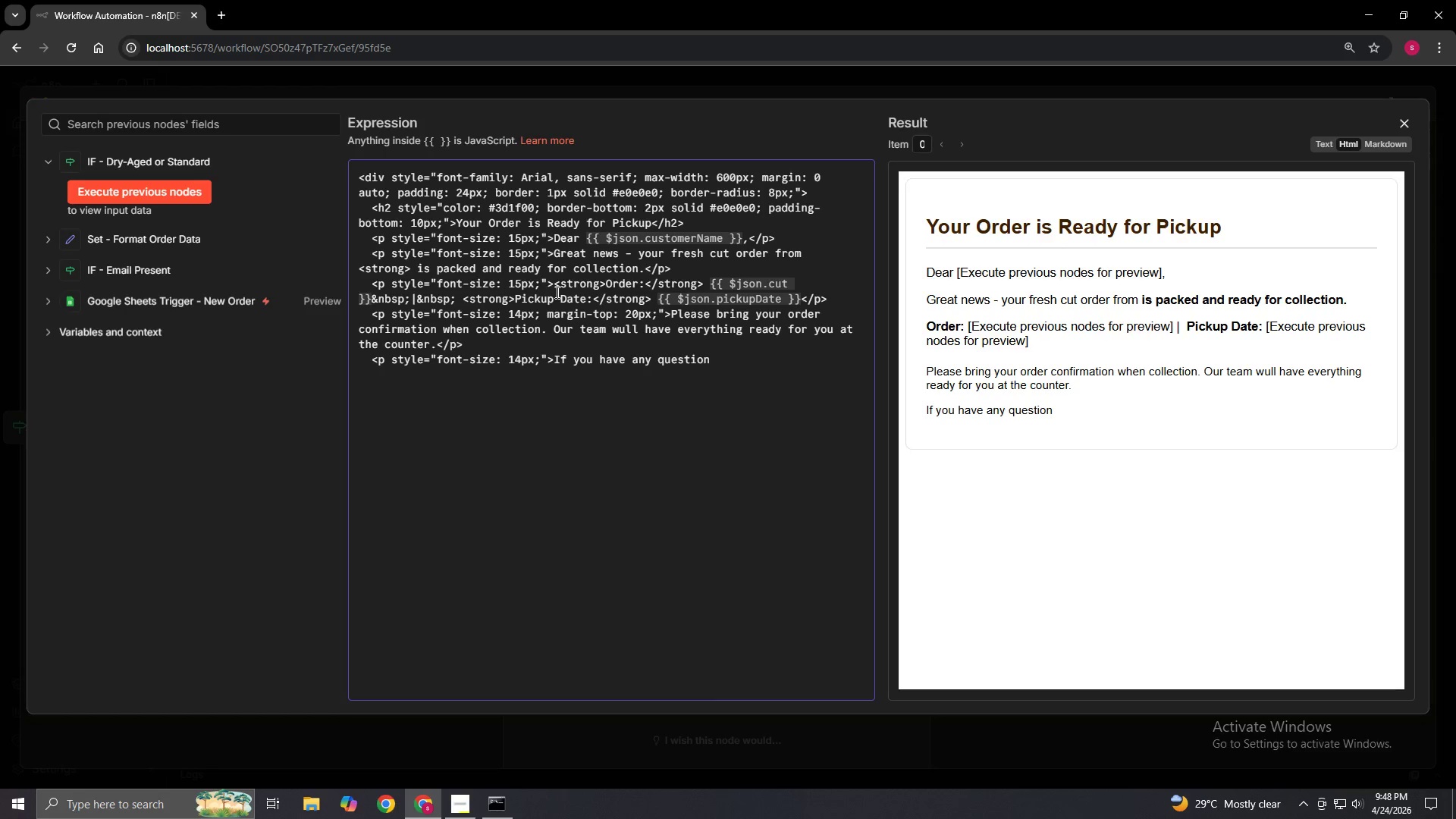 
wait(8.34)
 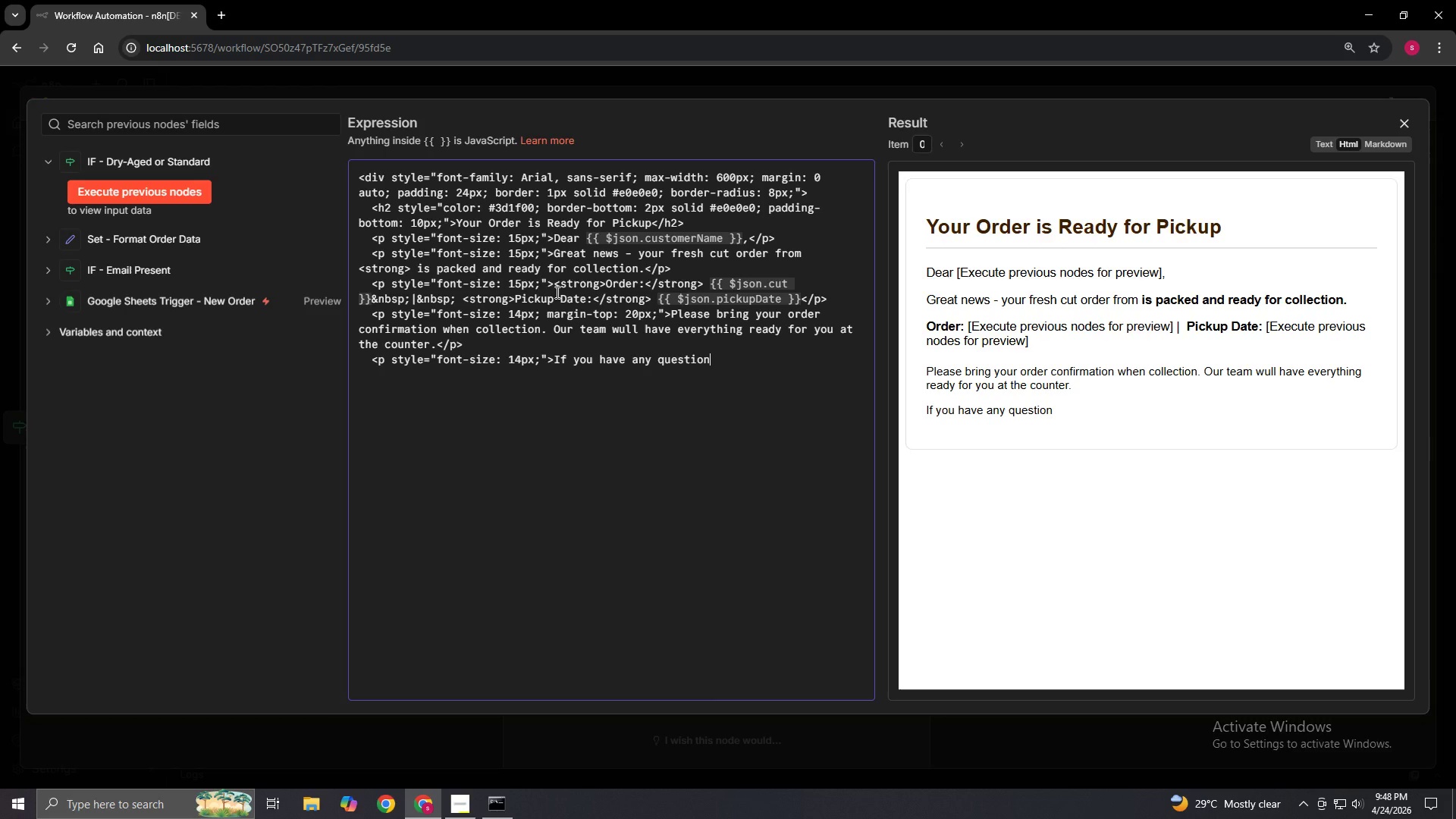 
type(s, feel free)
 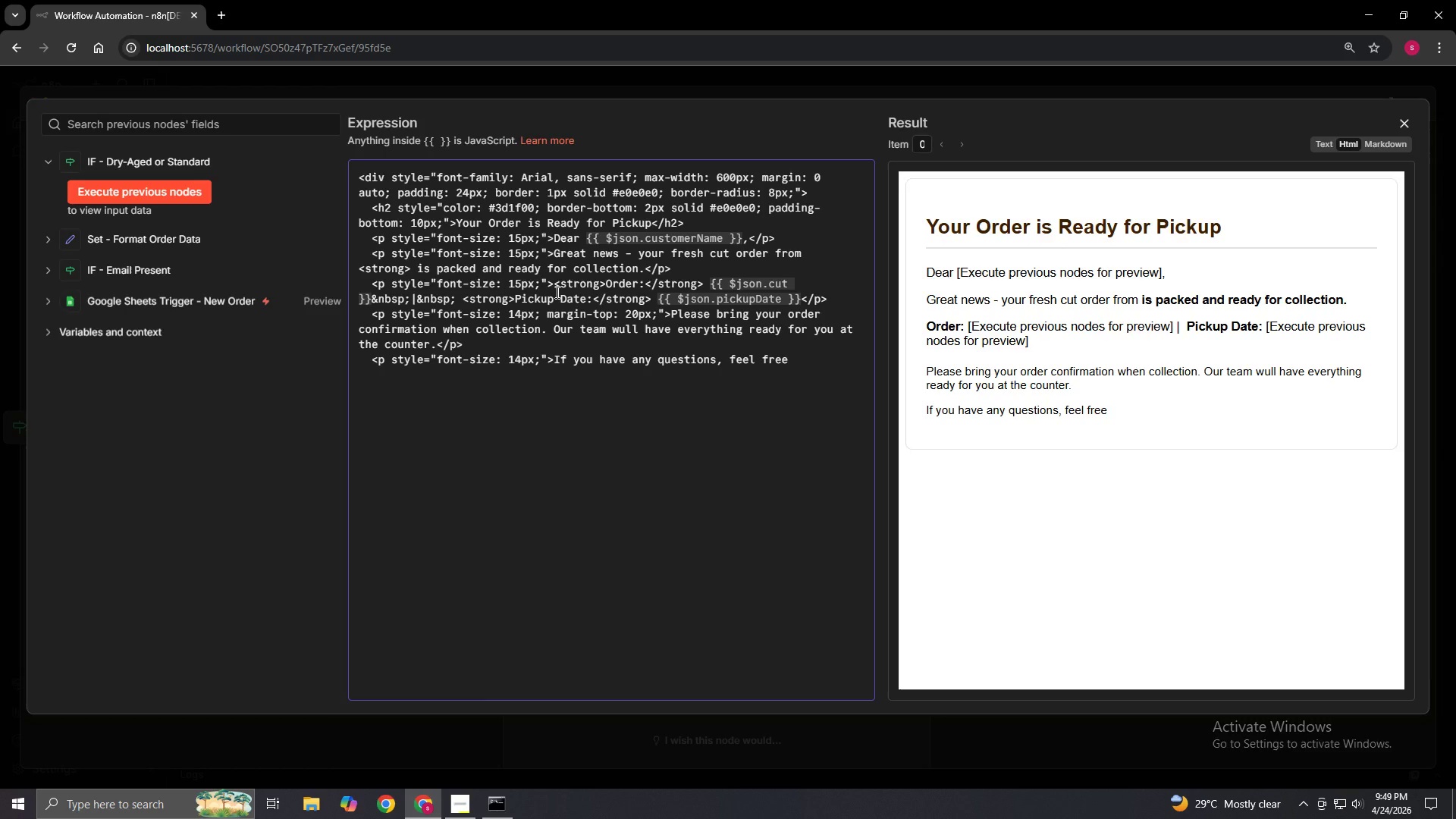 
wait(10.97)
 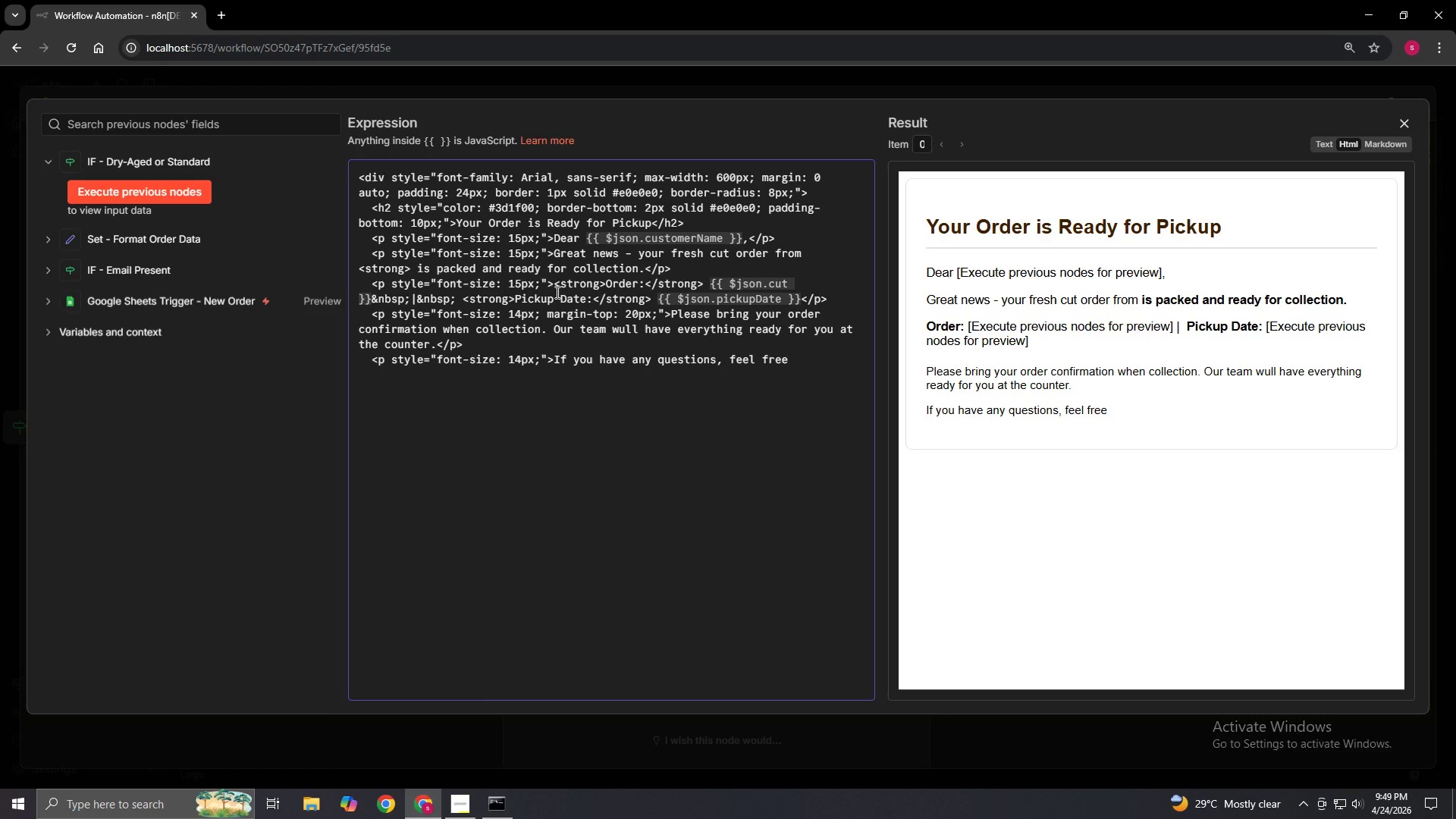 
type( to repla)
key(Backspace)
type(y to this email or give us a call.</p>)
 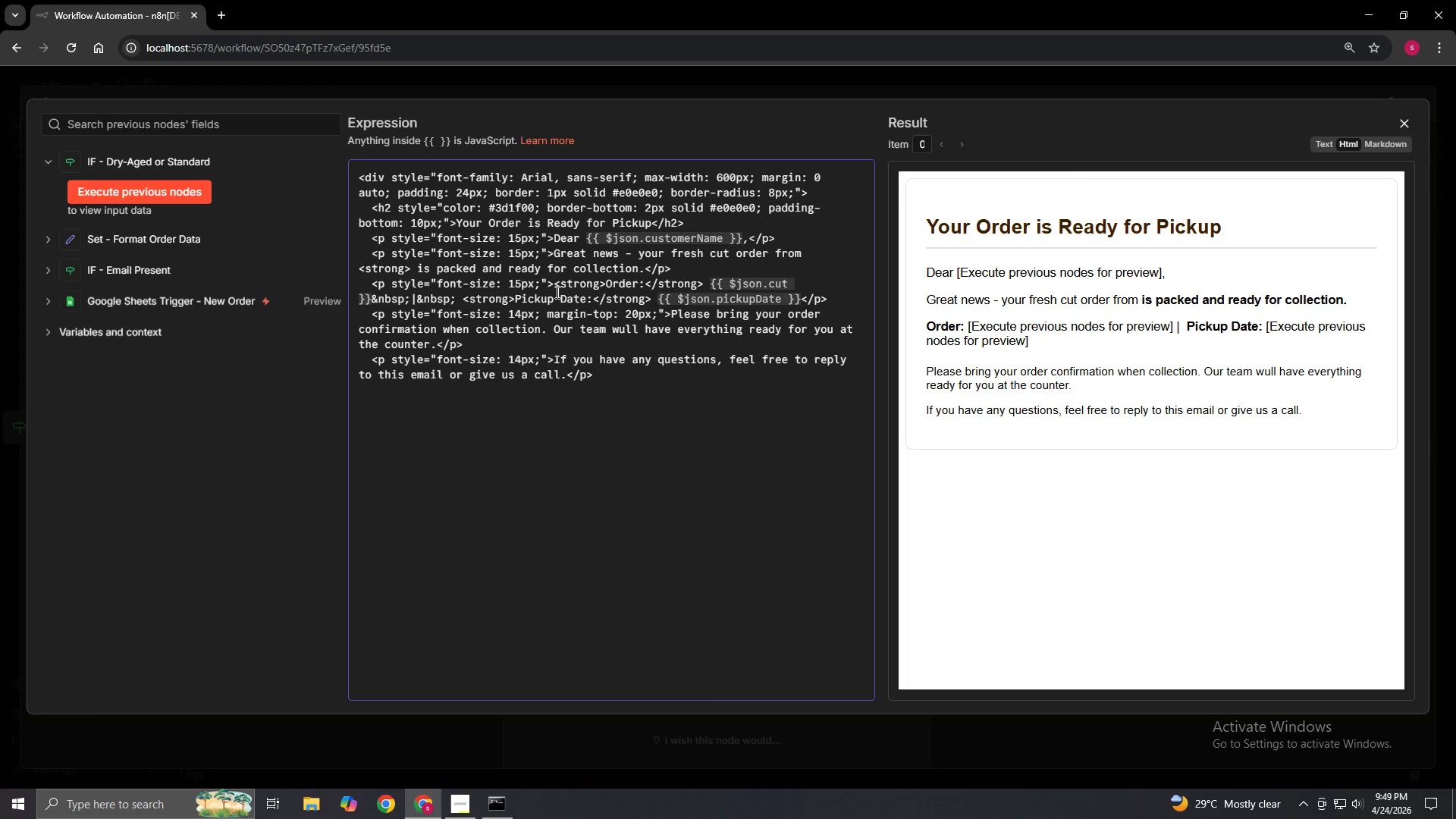 
wait(5.14)
 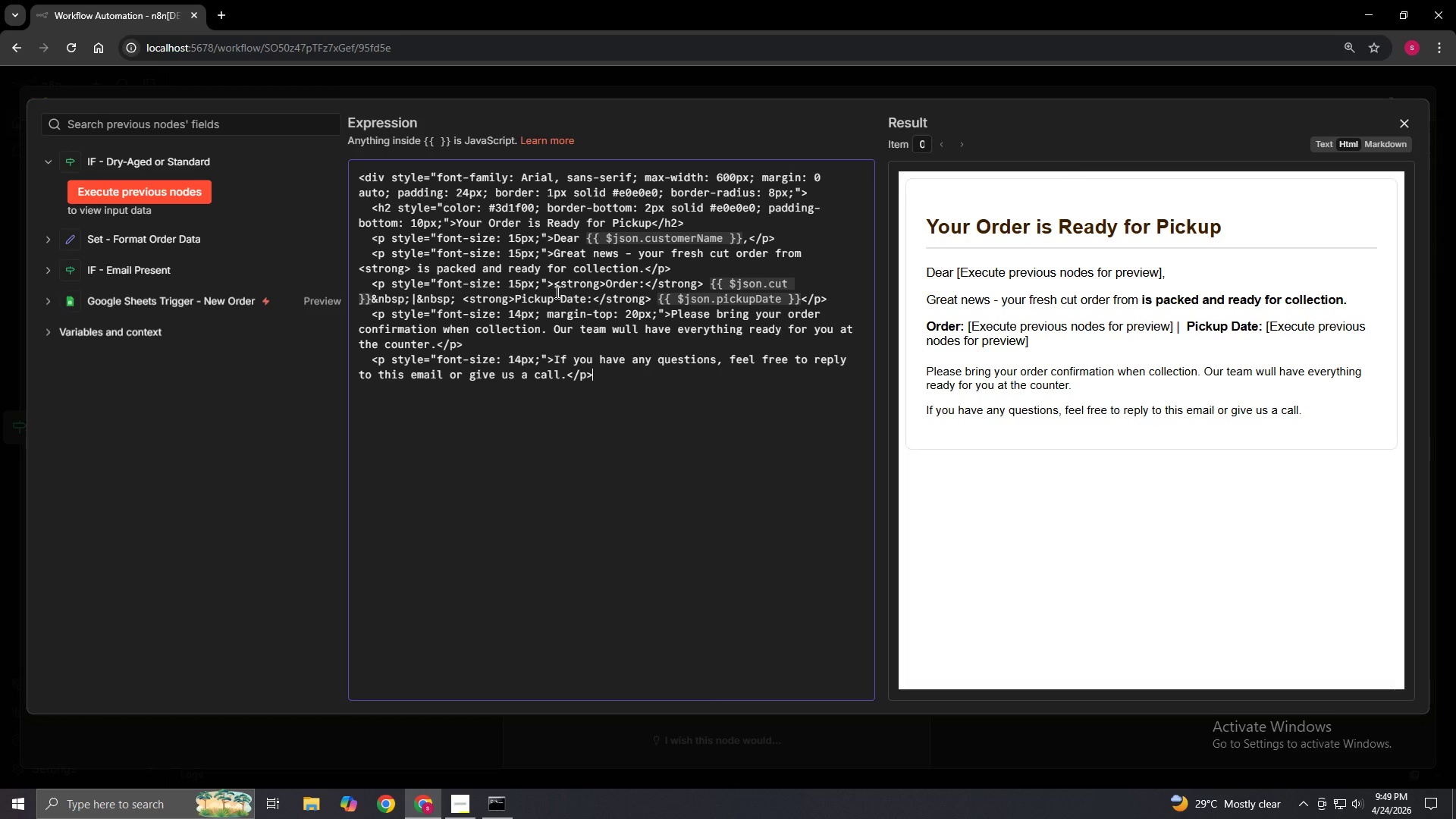 
key(Enter)
 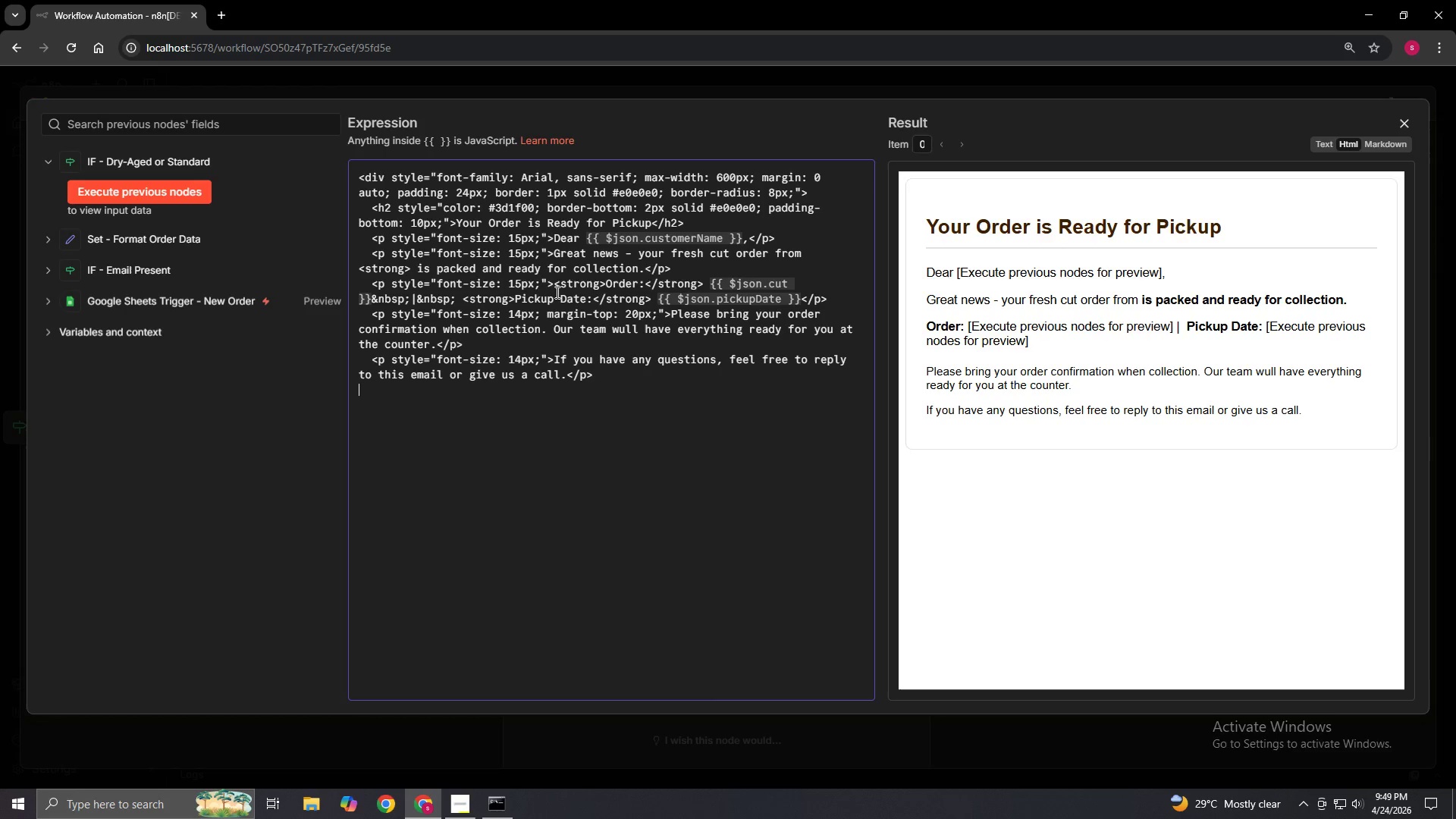 
key(Space)
 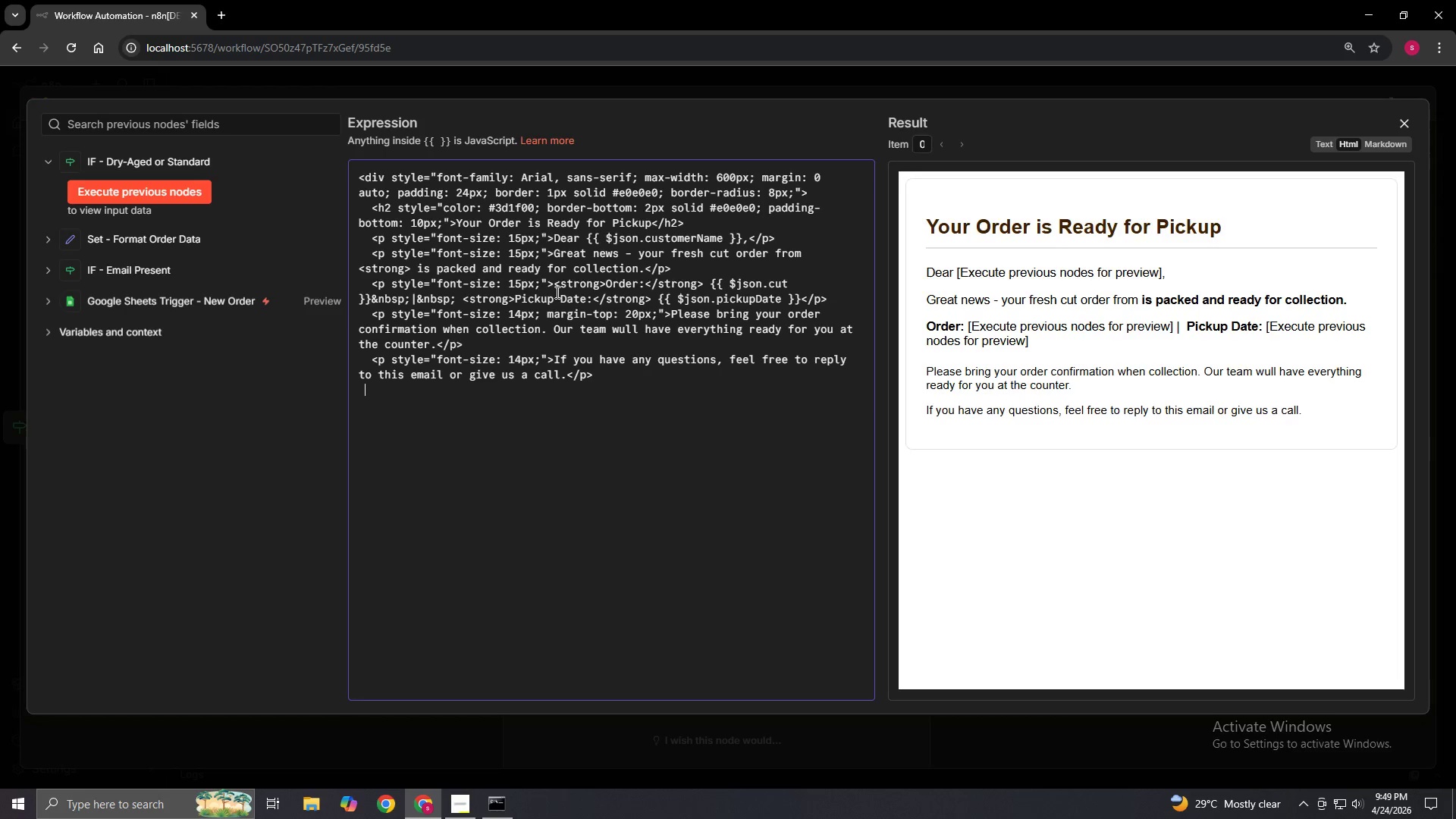 
key(Space)
 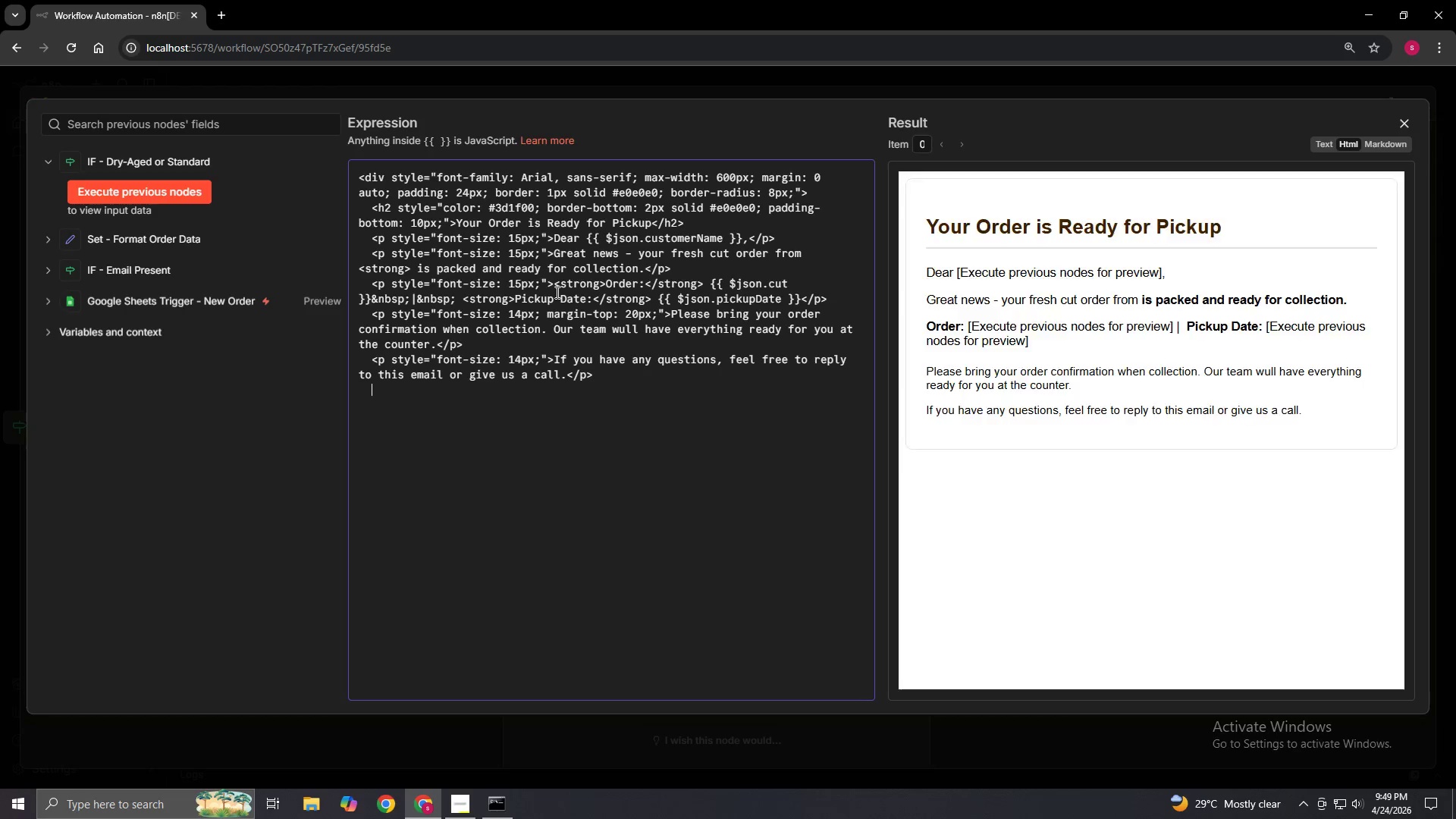 
key(Space)
 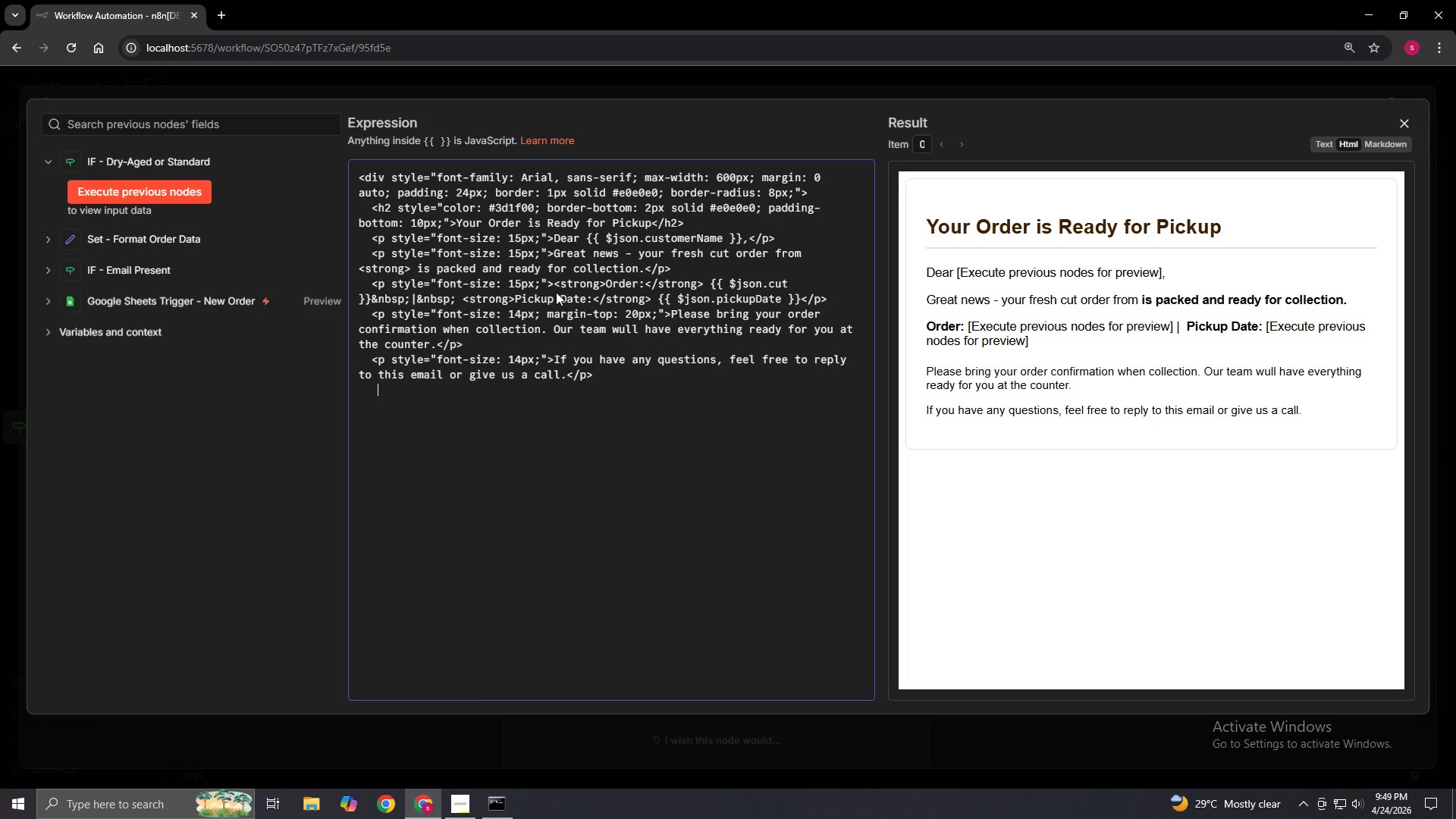 
key(ArrowUp)
 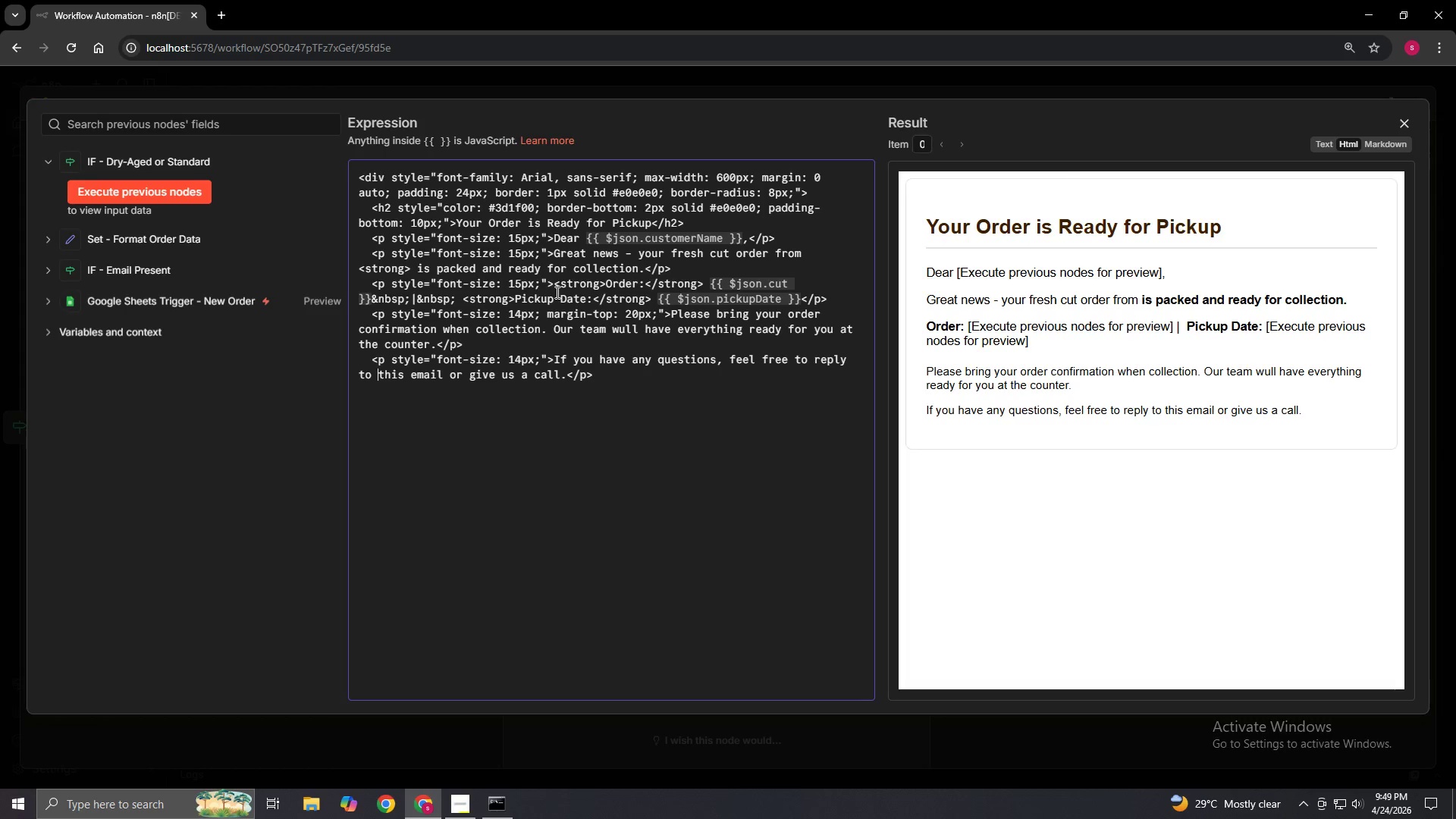 
key(ArrowUp)
 